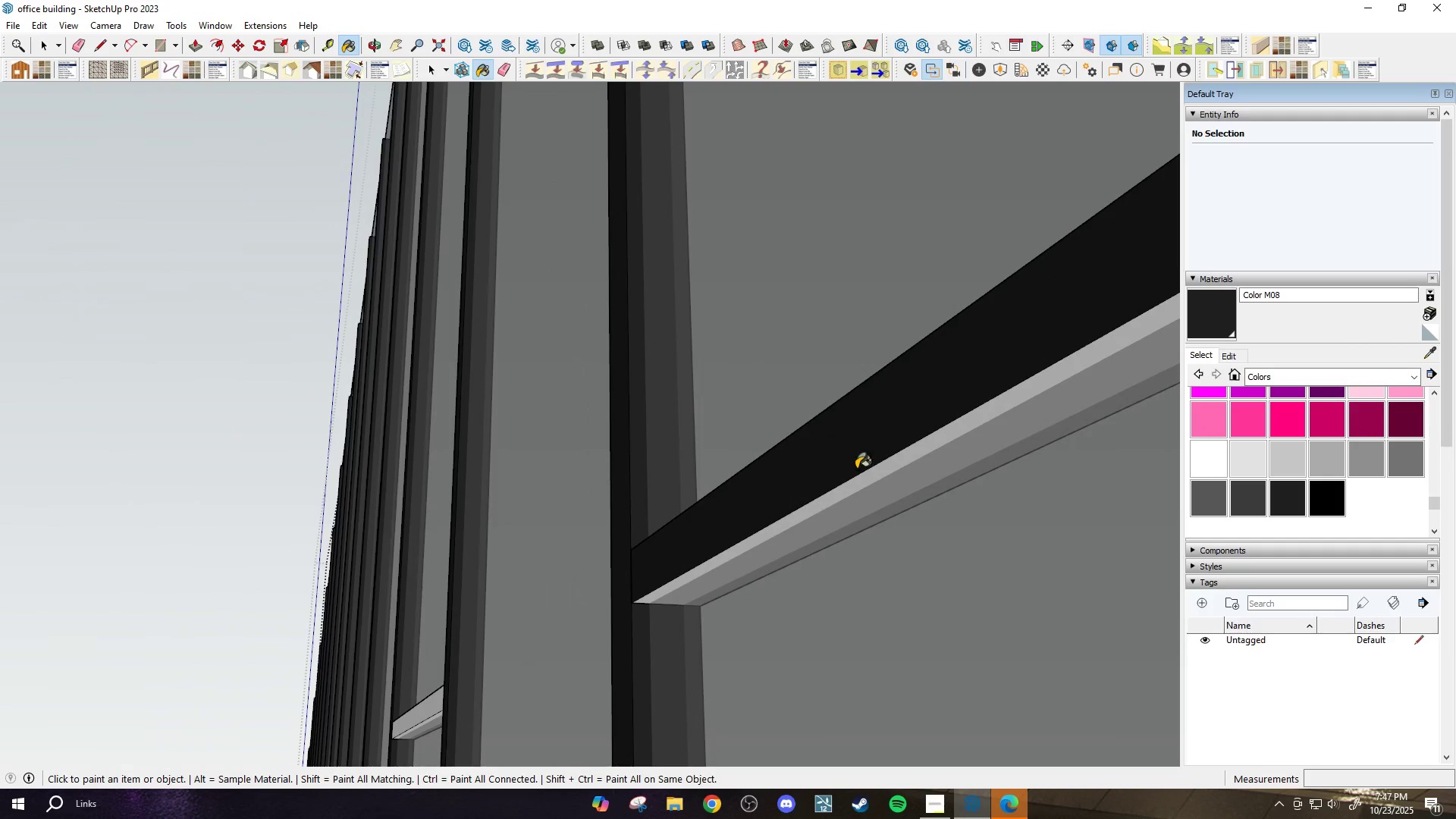 
left_click([898, 457])
 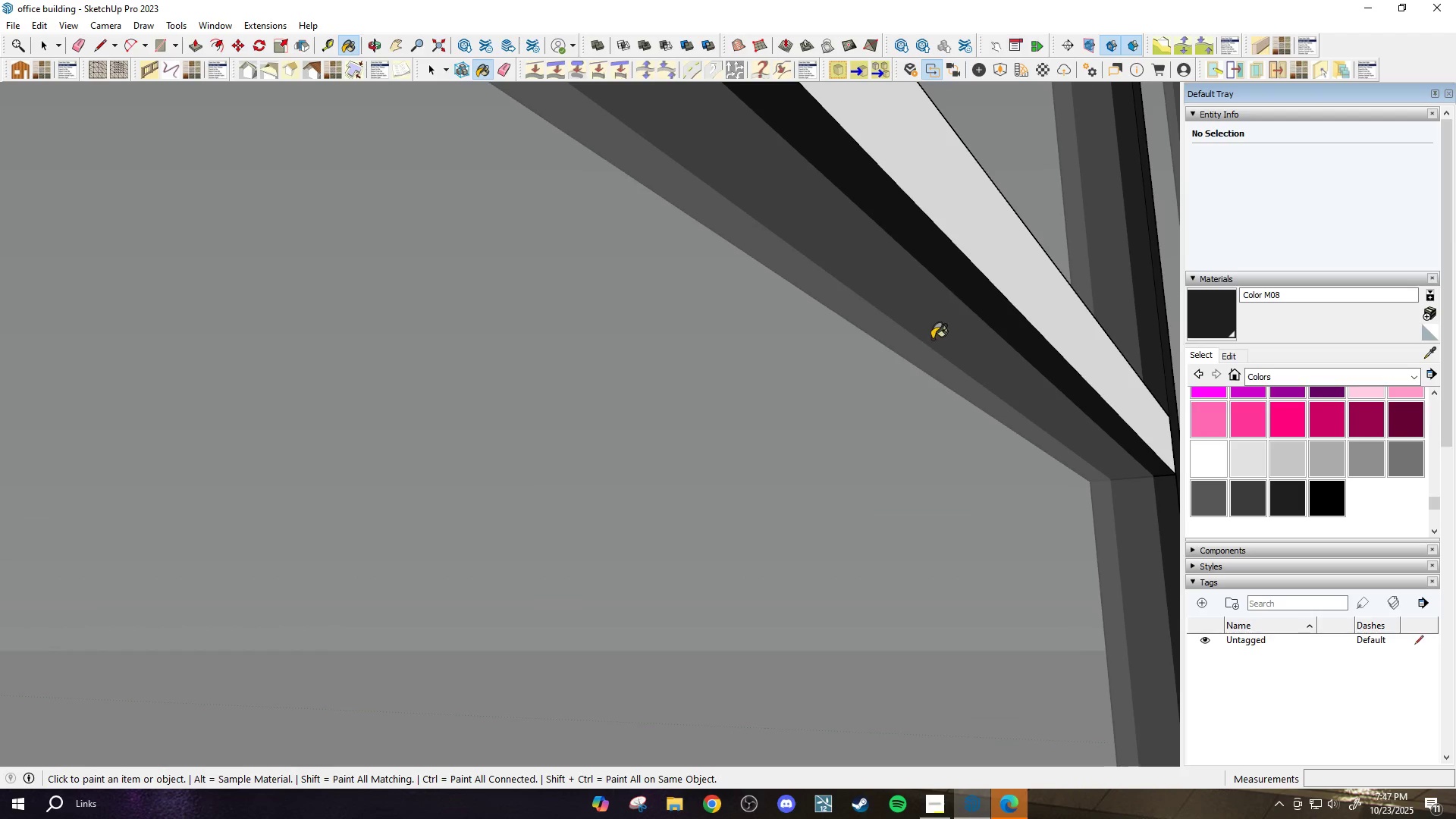 
left_click([984, 255])
 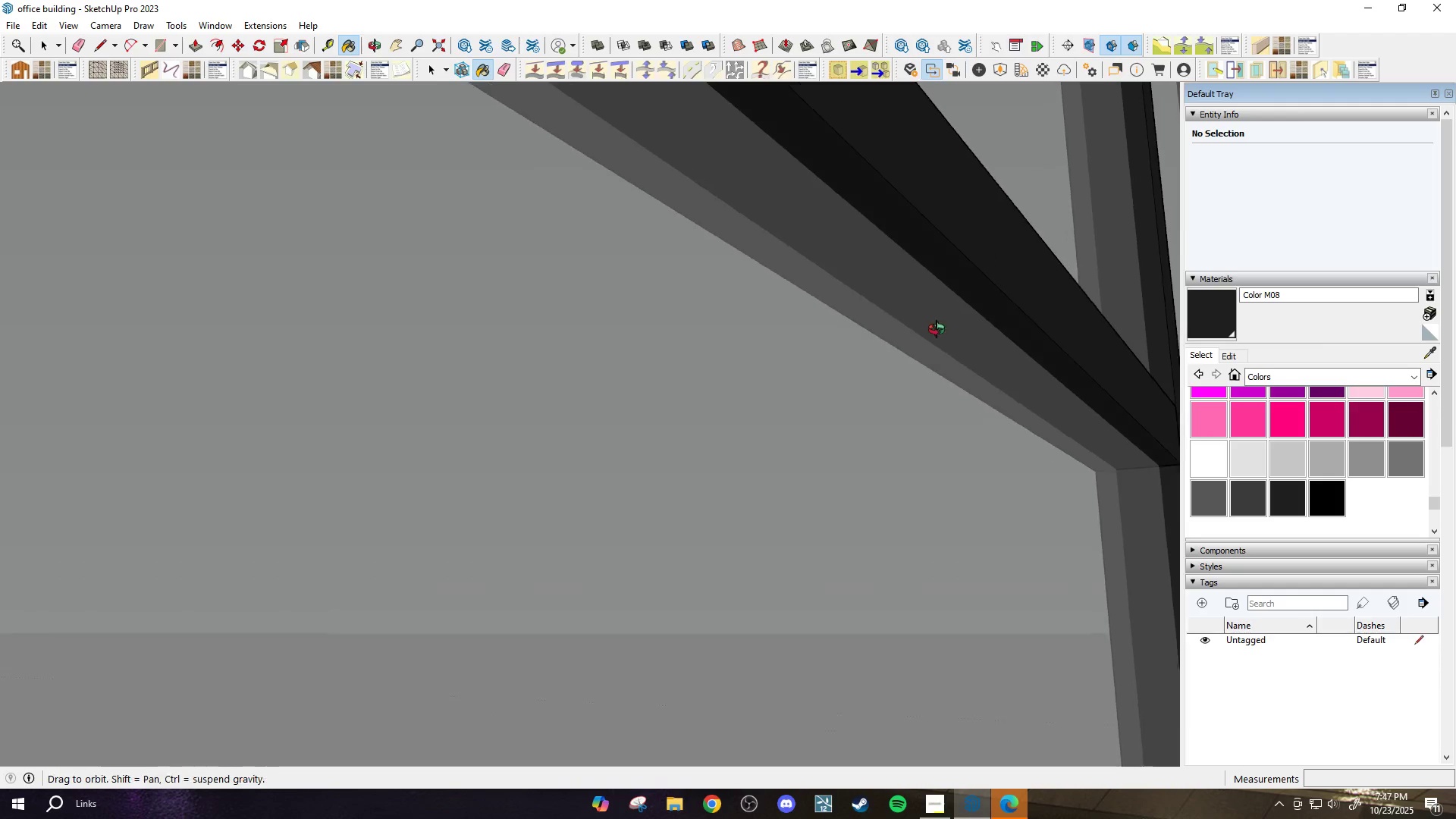 
scroll: coordinate [787, 429], scroll_direction: down, amount: 46.0
 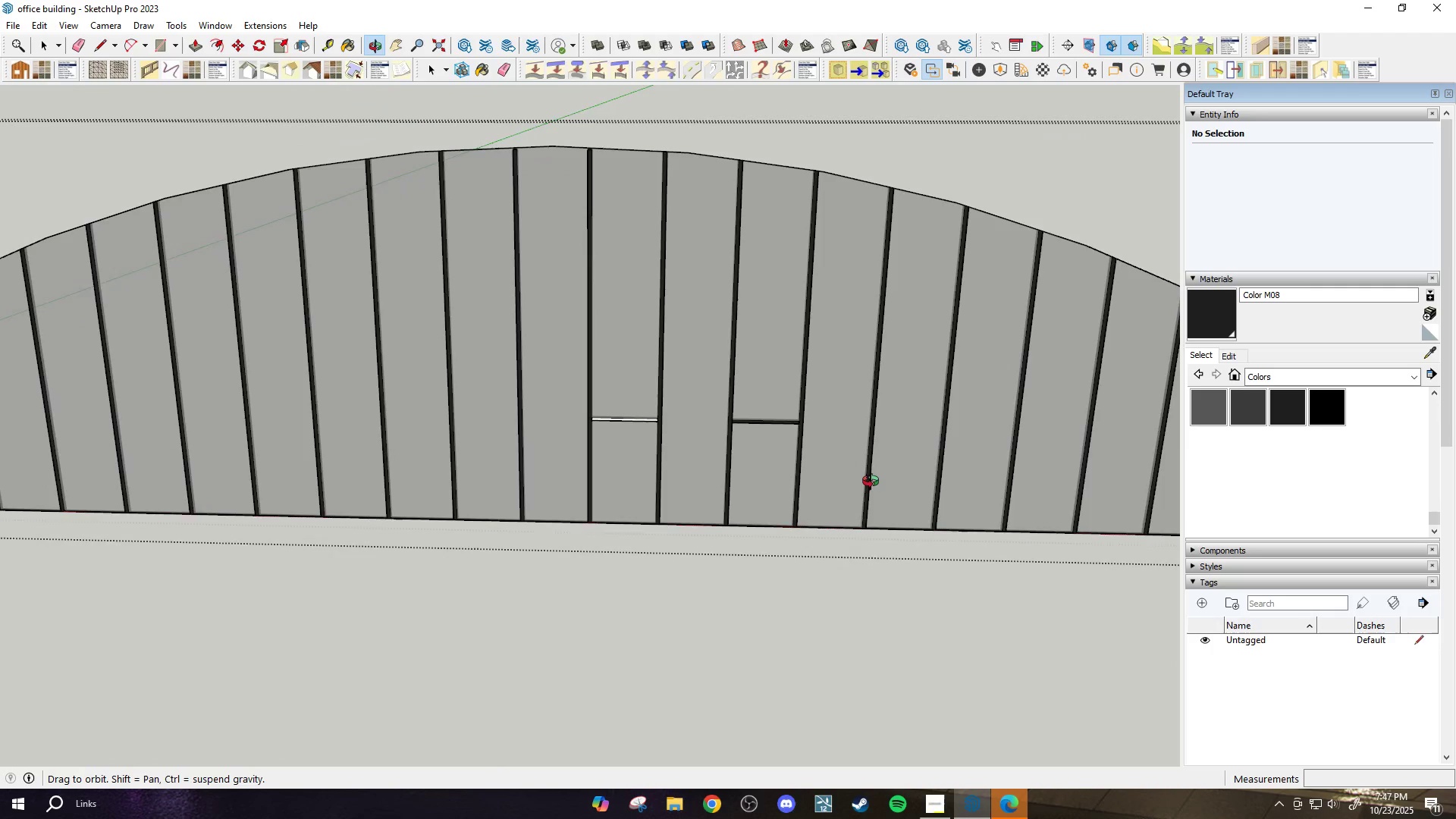 
scroll: coordinate [551, 367], scroll_direction: up, amount: 25.0
 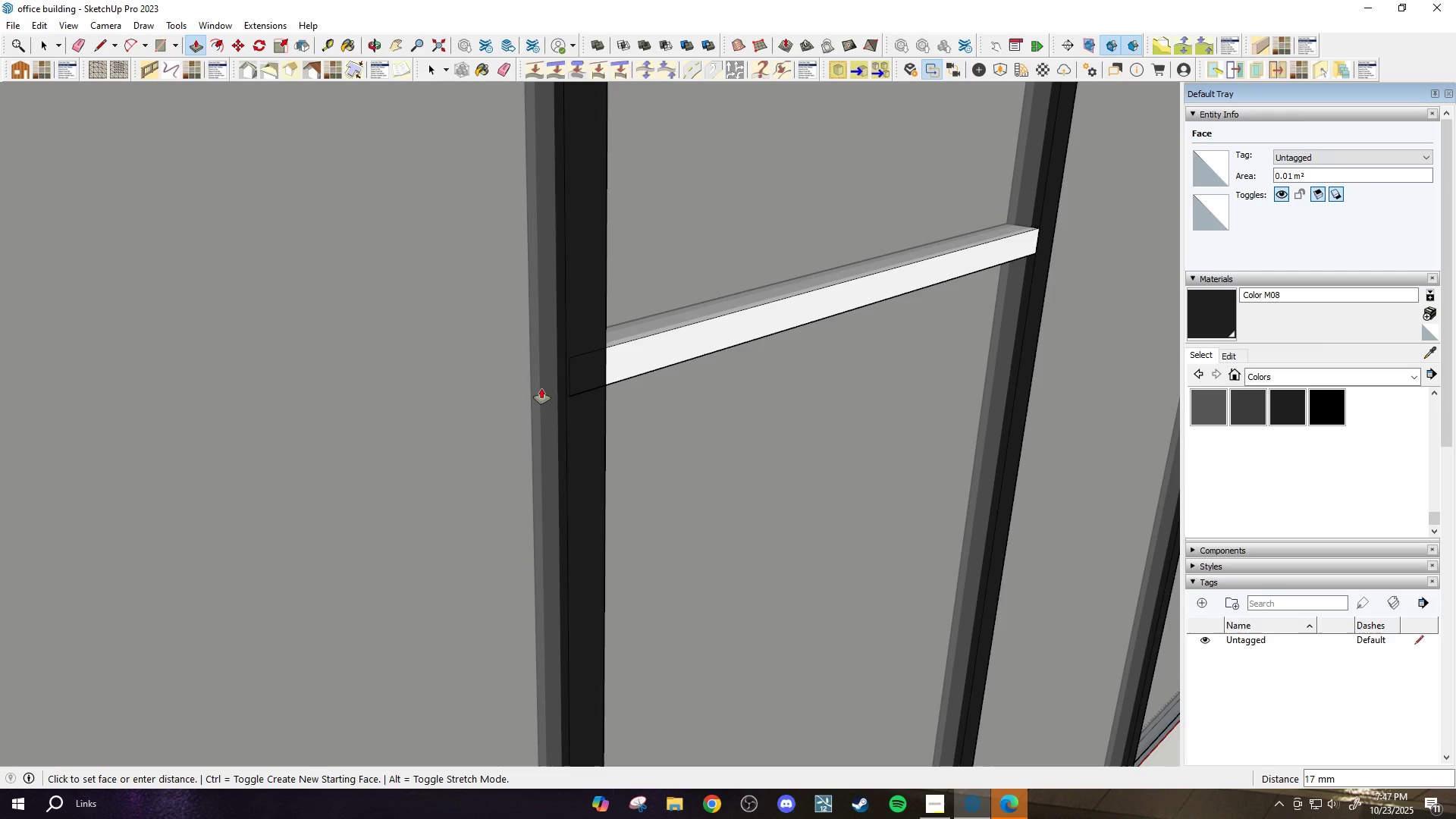 
key(P)
 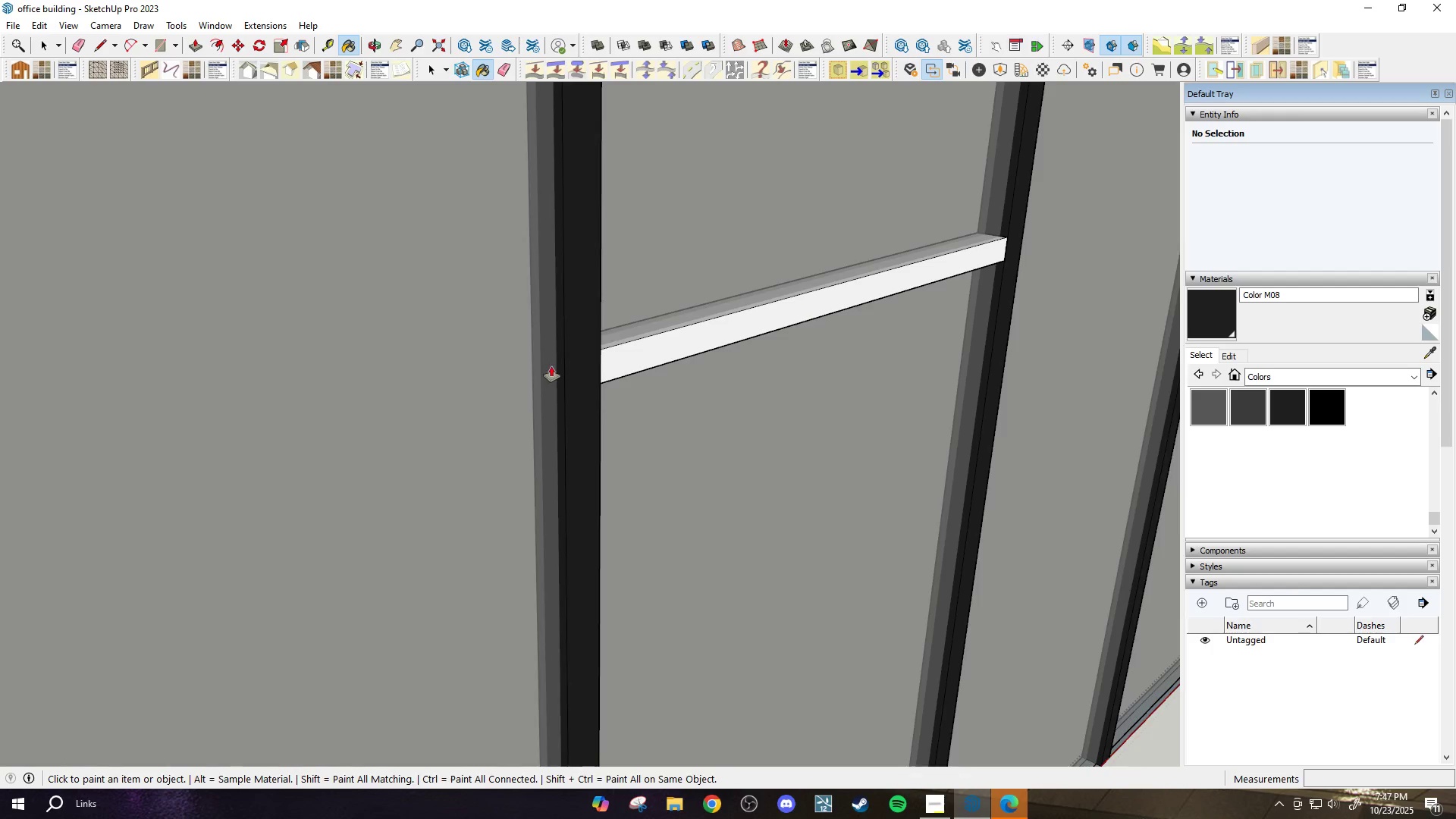 
scroll: coordinate [488, 419], scroll_direction: down, amount: 25.0
 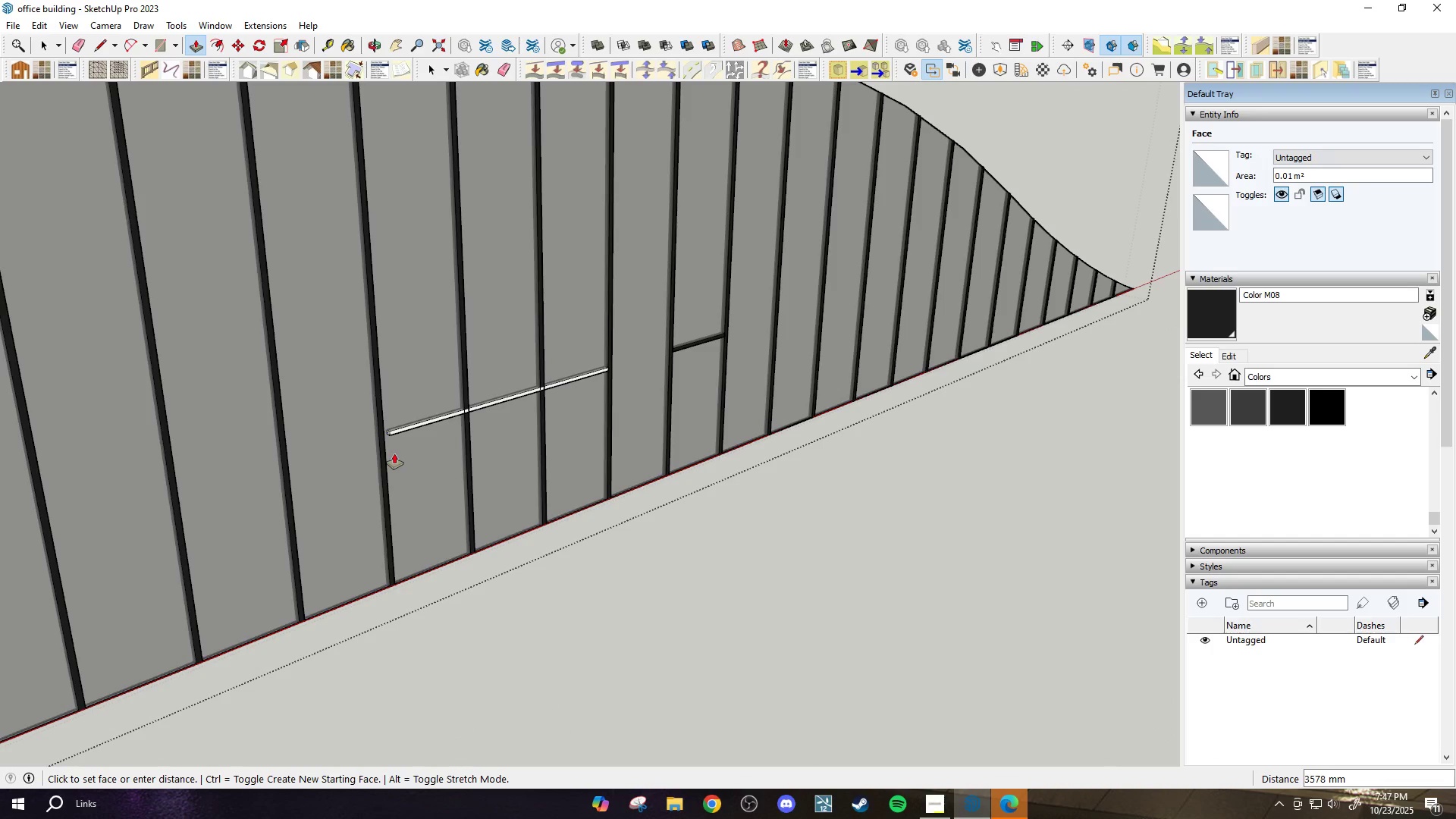 
wait(6.6)
 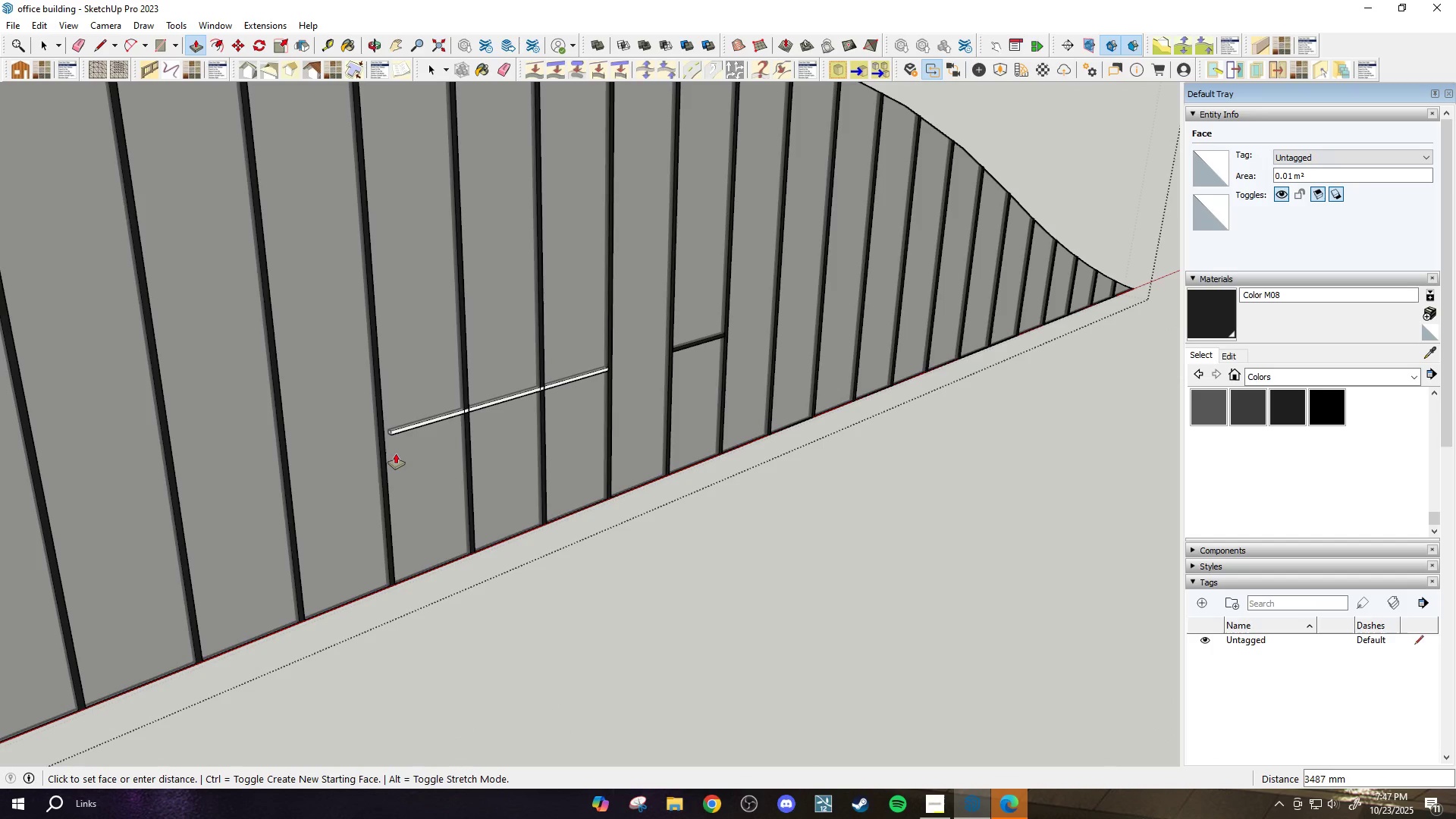 
left_click([184, 527])
 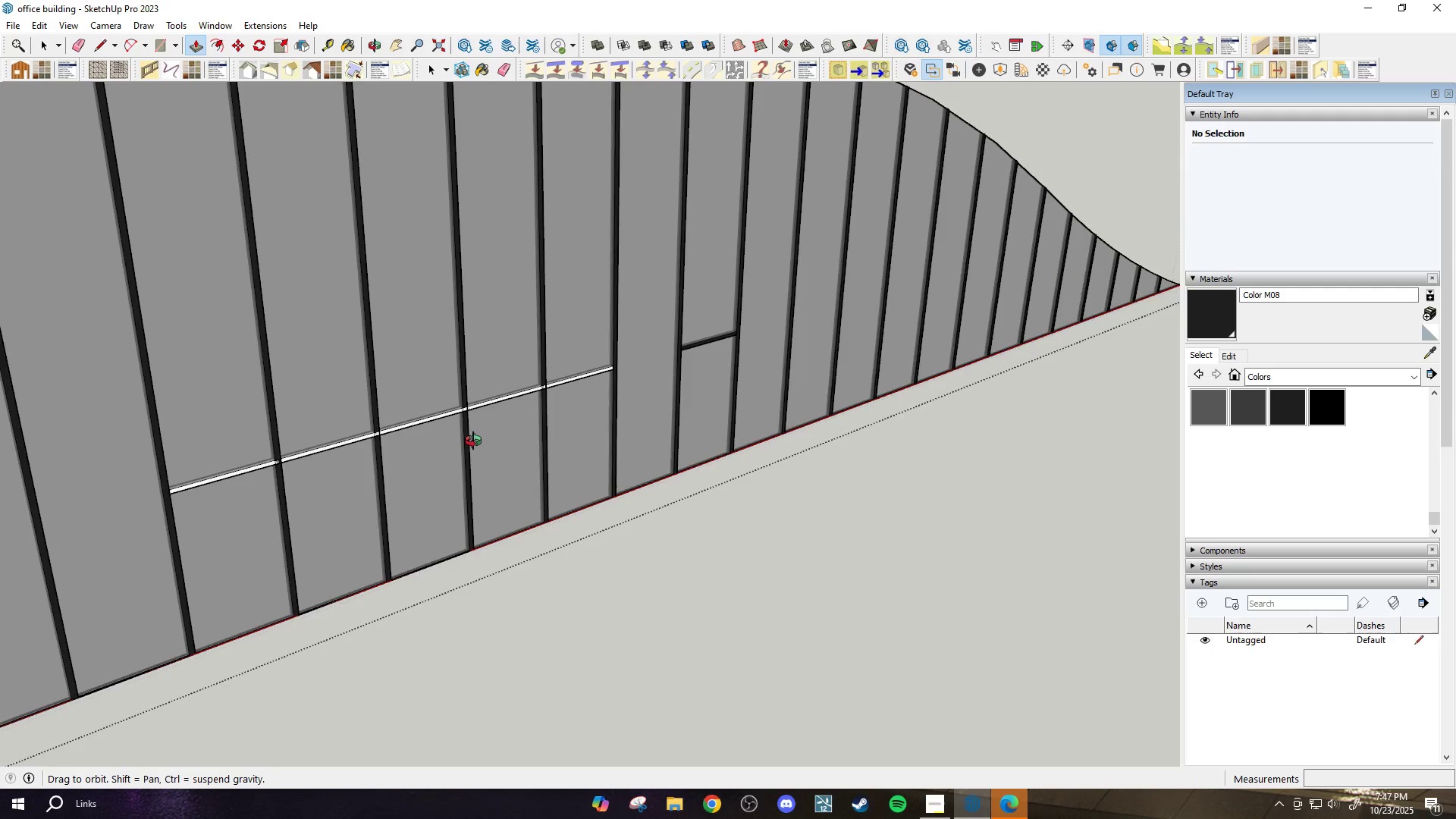 
scroll: coordinate [474, 415], scroll_direction: up, amount: 22.0
 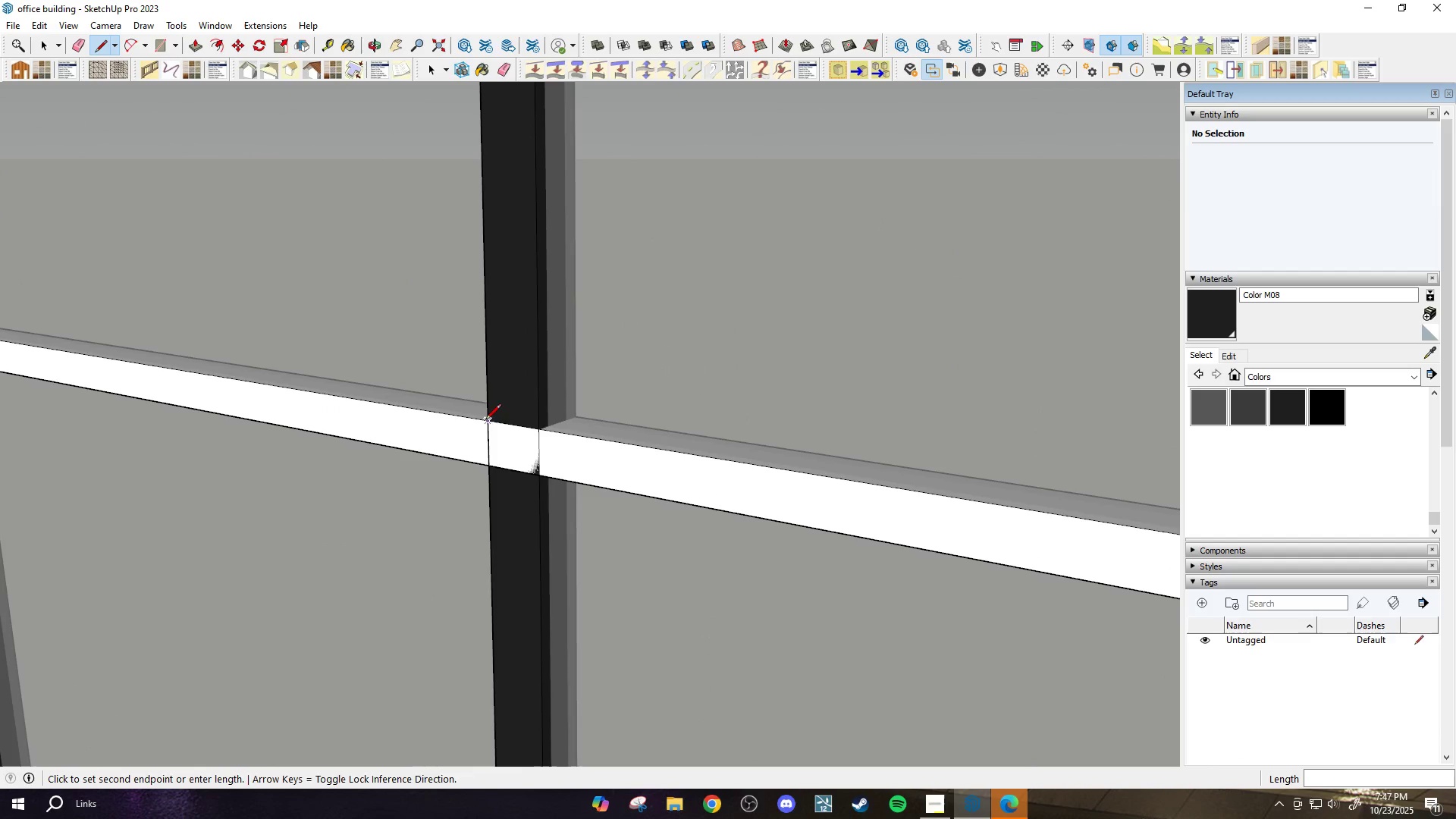 
key(L)
 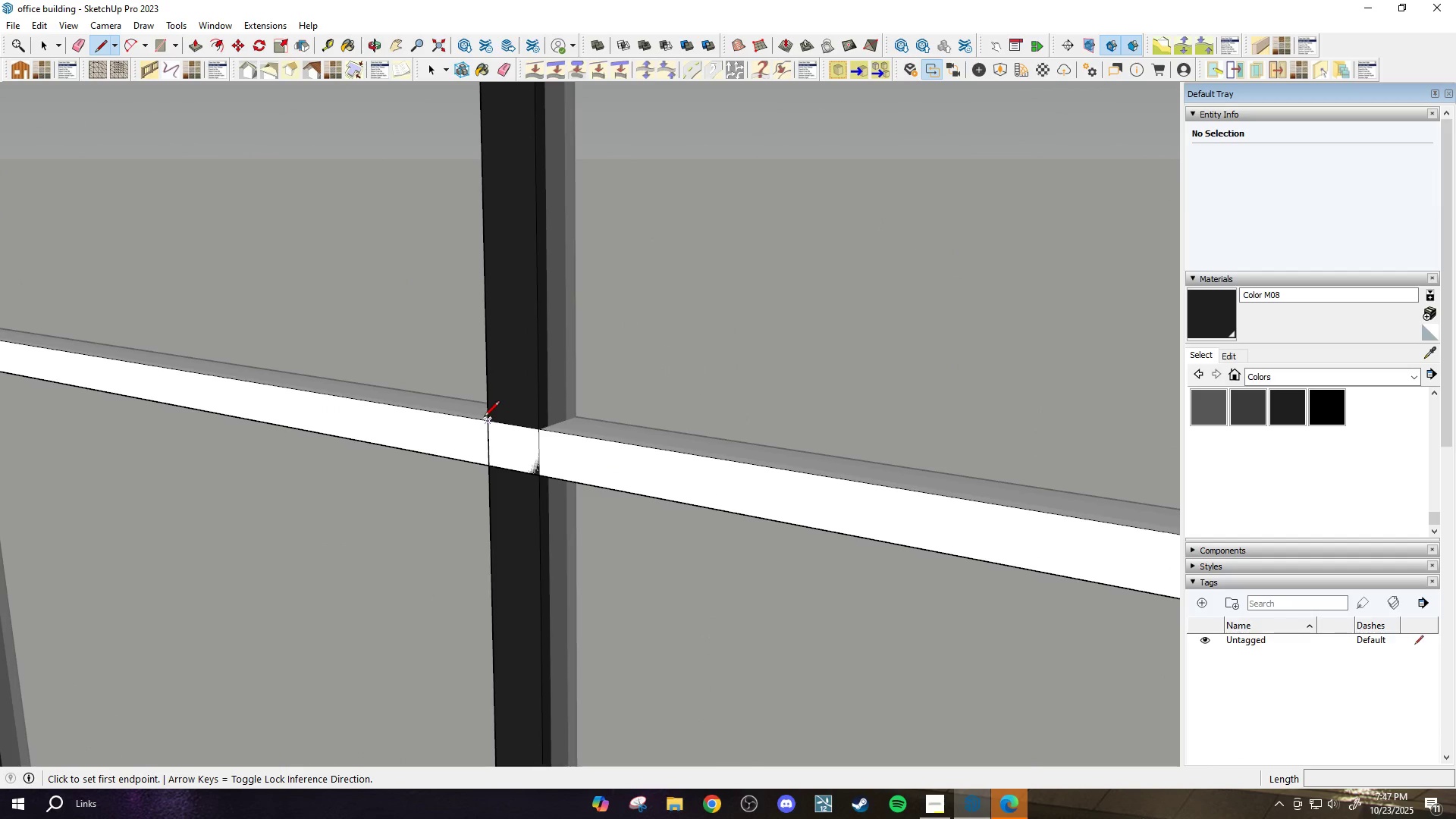 
left_click([485, 419])
 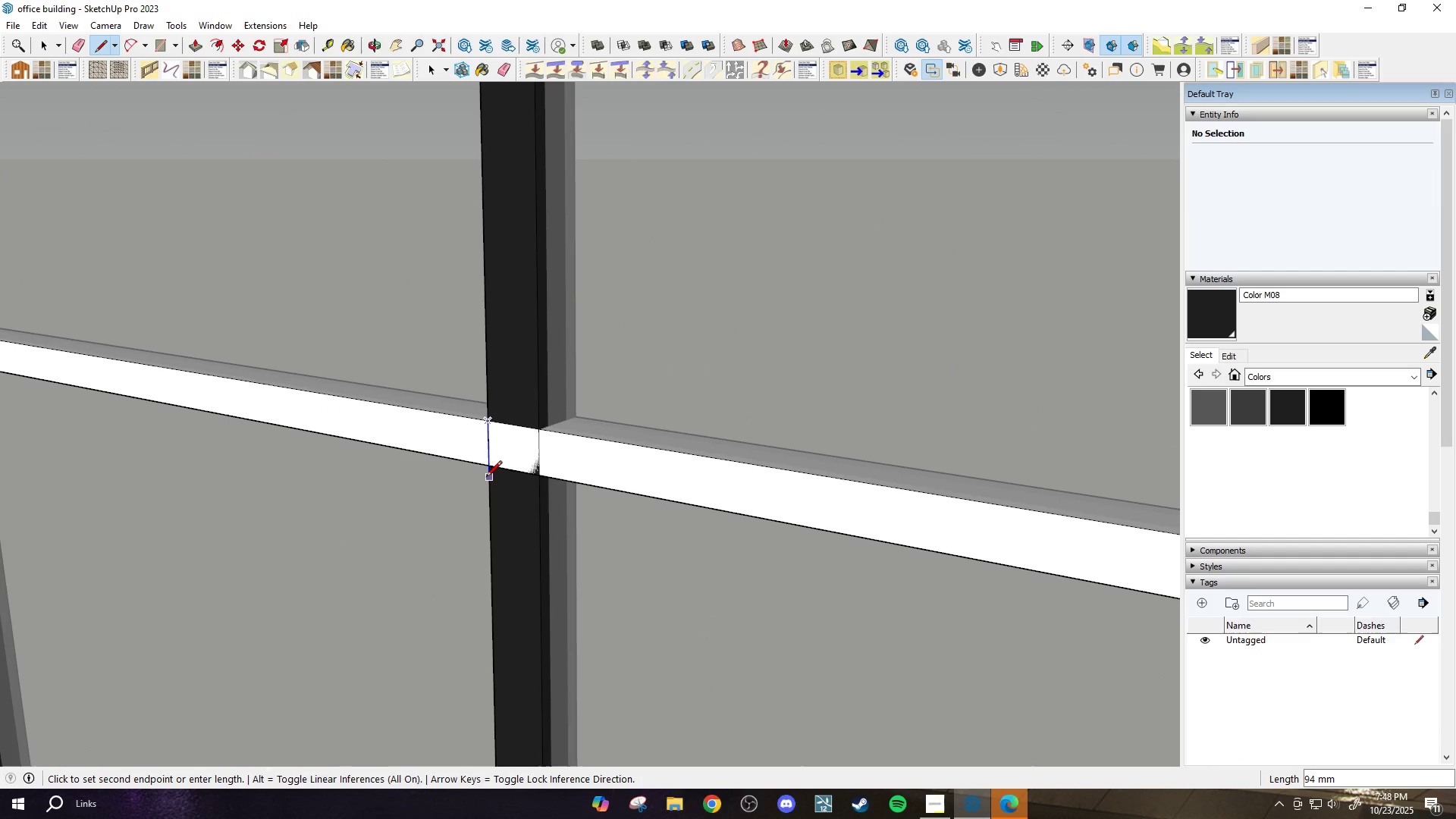 
left_click([486, 478])
 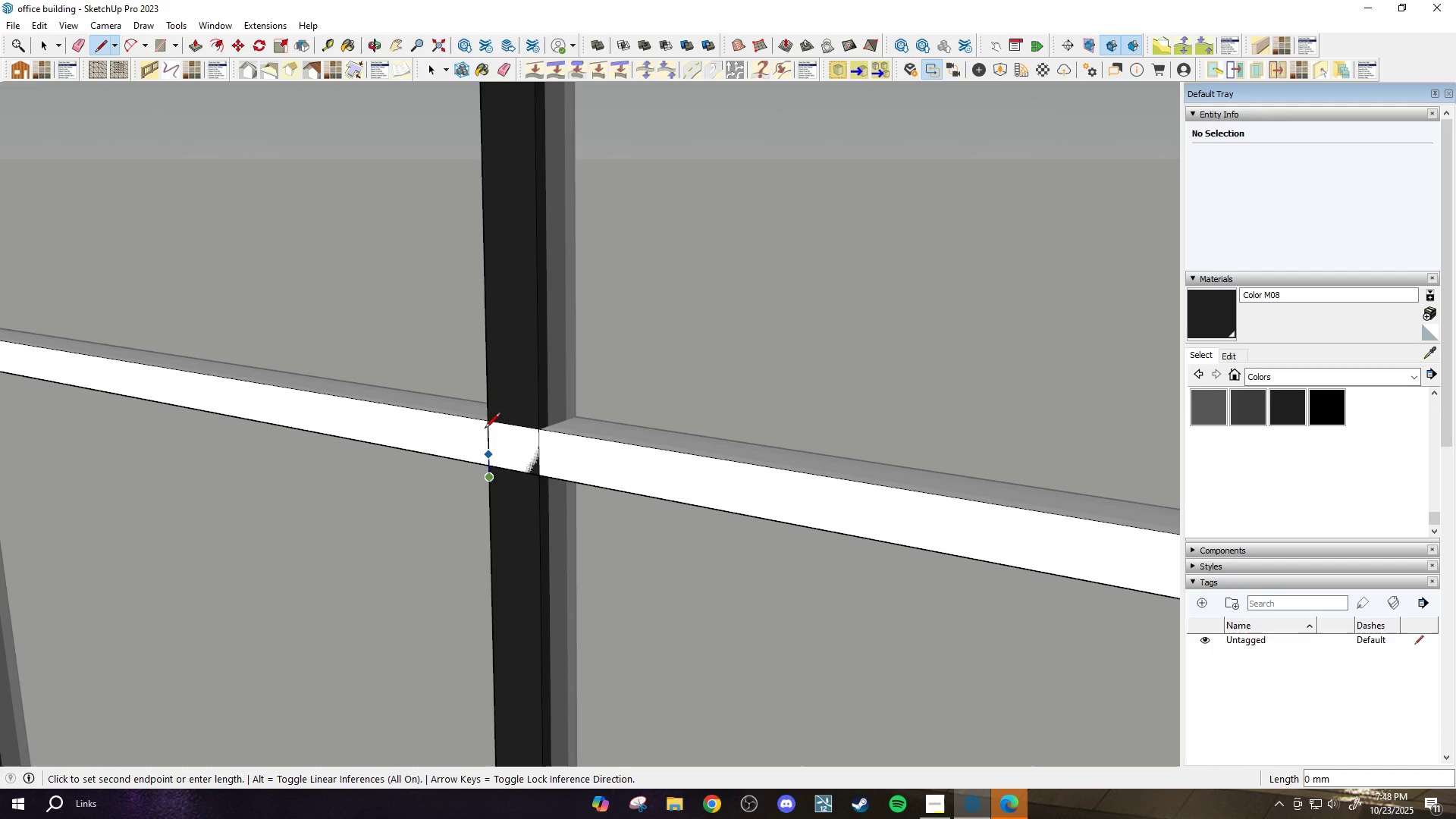 
scroll: coordinate [416, 413], scroll_direction: down, amount: 17.0
 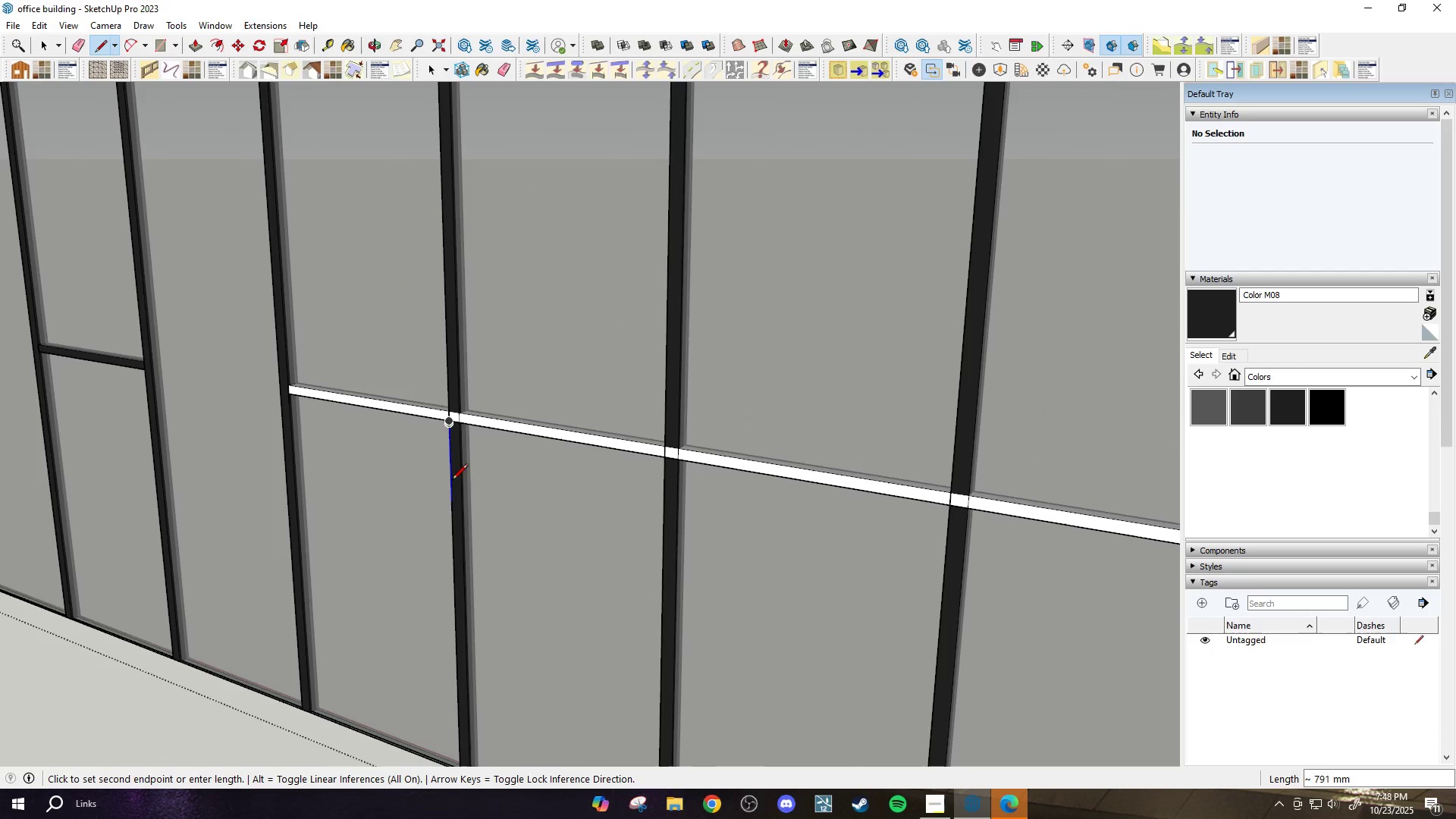 
key(Escape)
 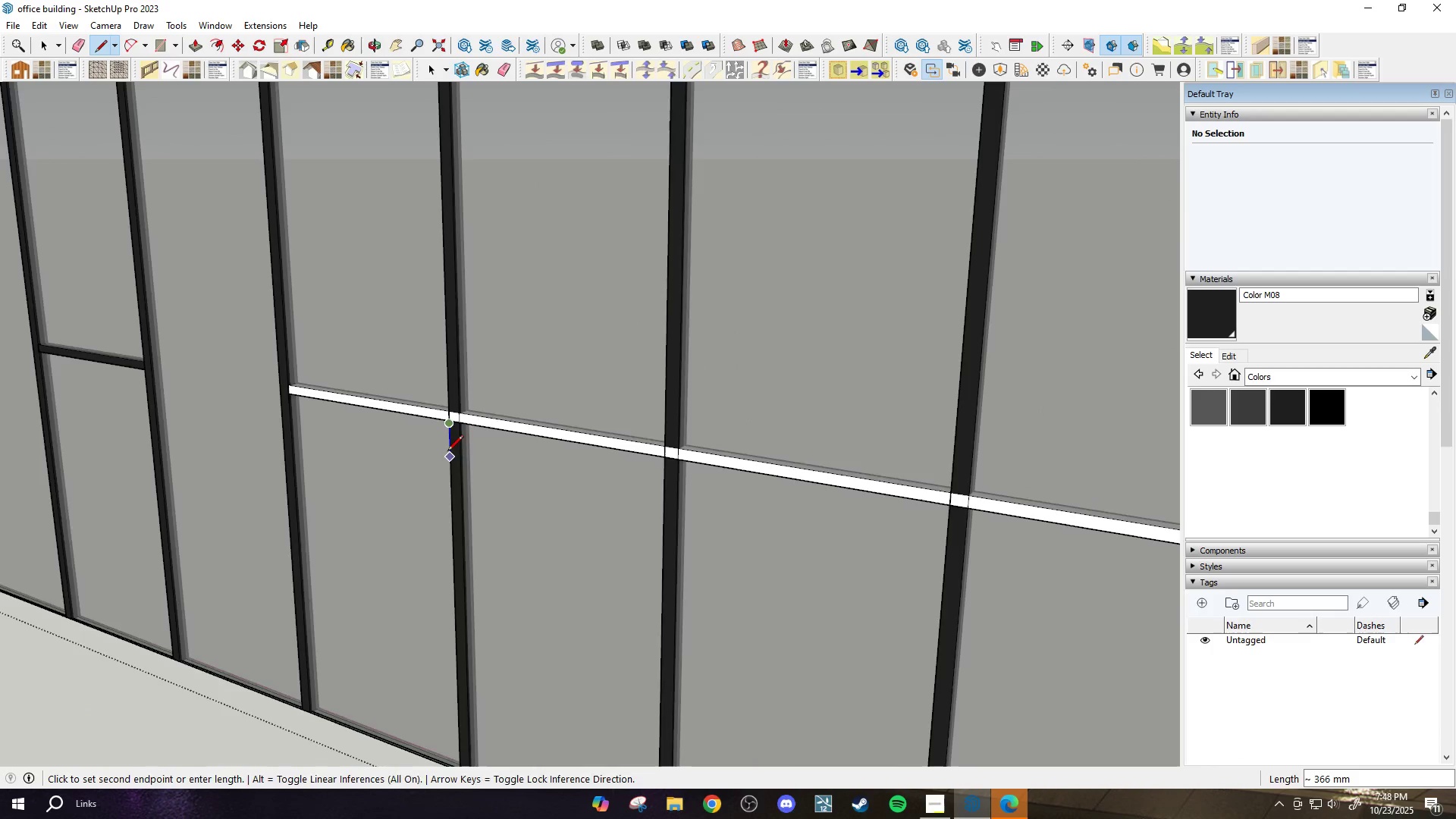 
scroll: coordinate [447, 451], scroll_direction: down, amount: 5.0
 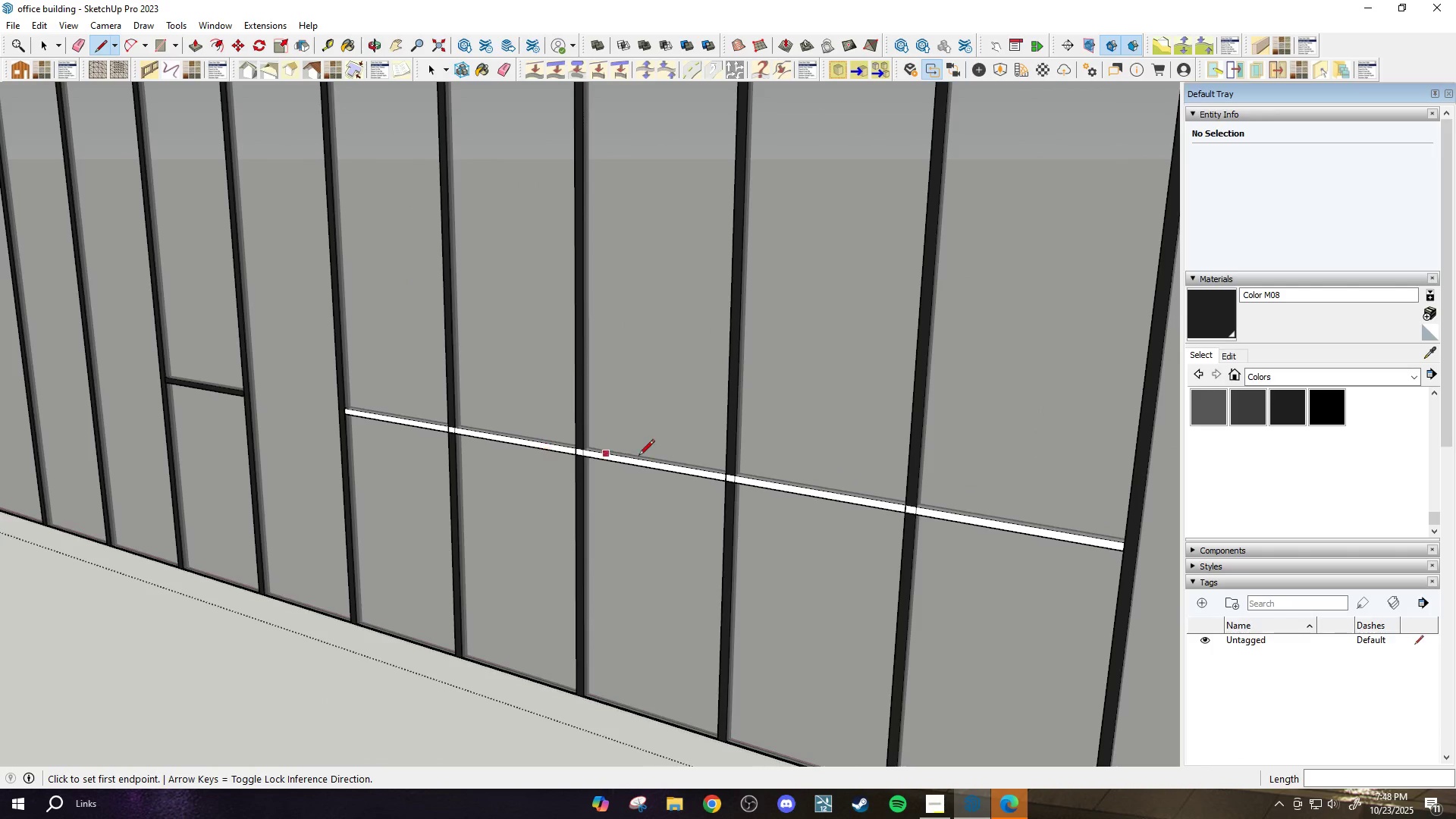 
scroll: coordinate [580, 441], scroll_direction: up, amount: 11.0
 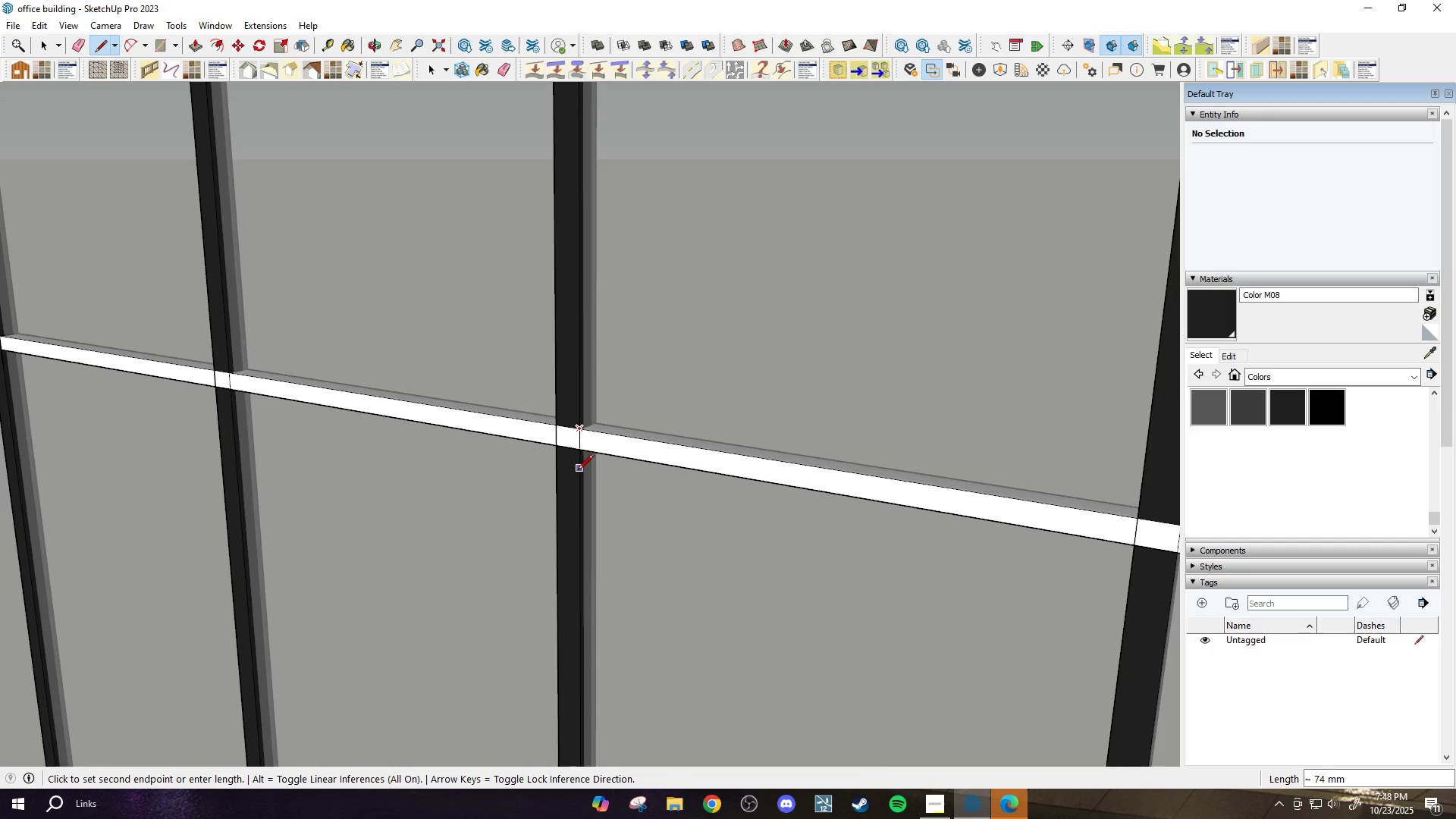 
left_click([578, 472])
 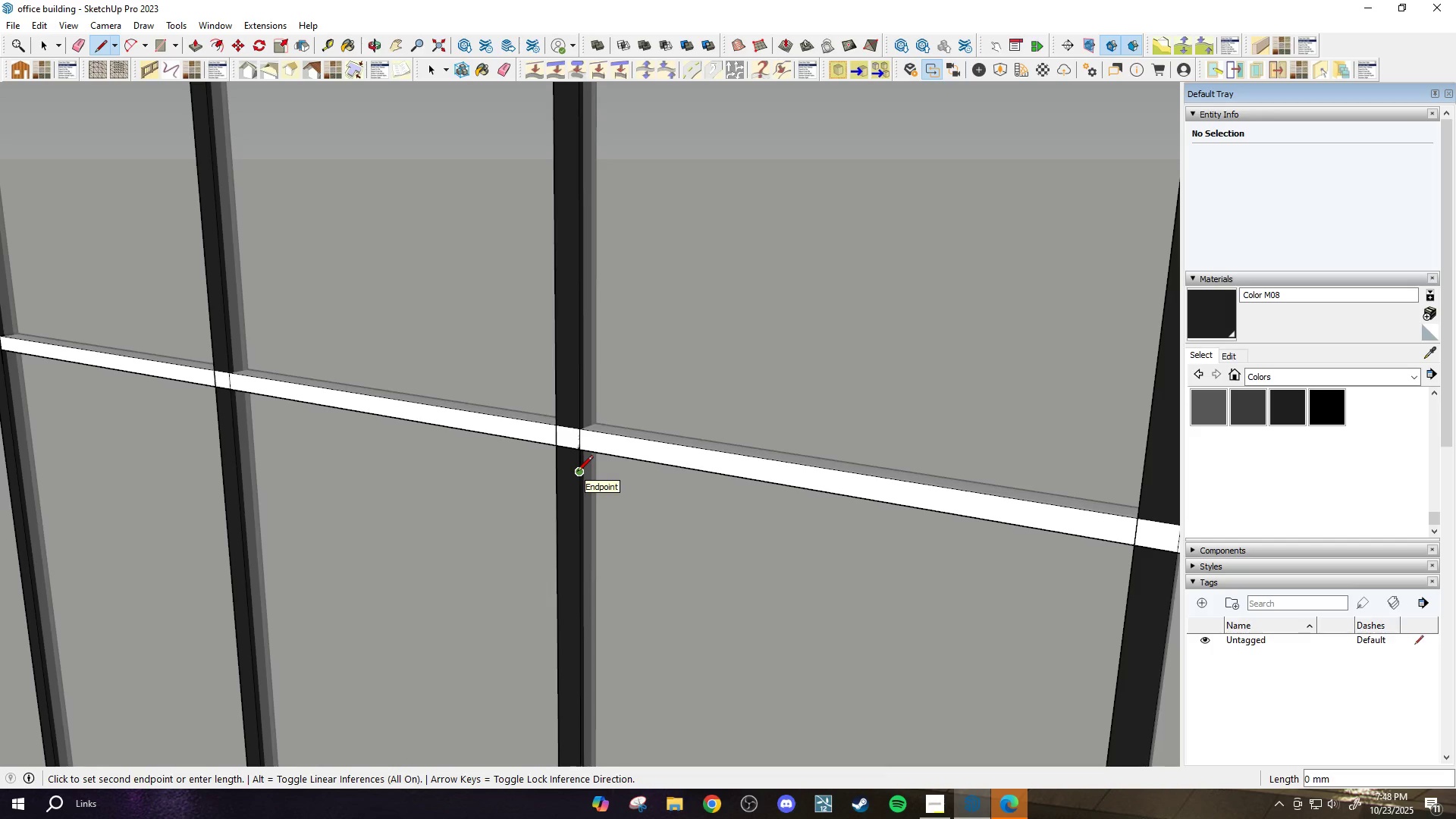 
key(P)
 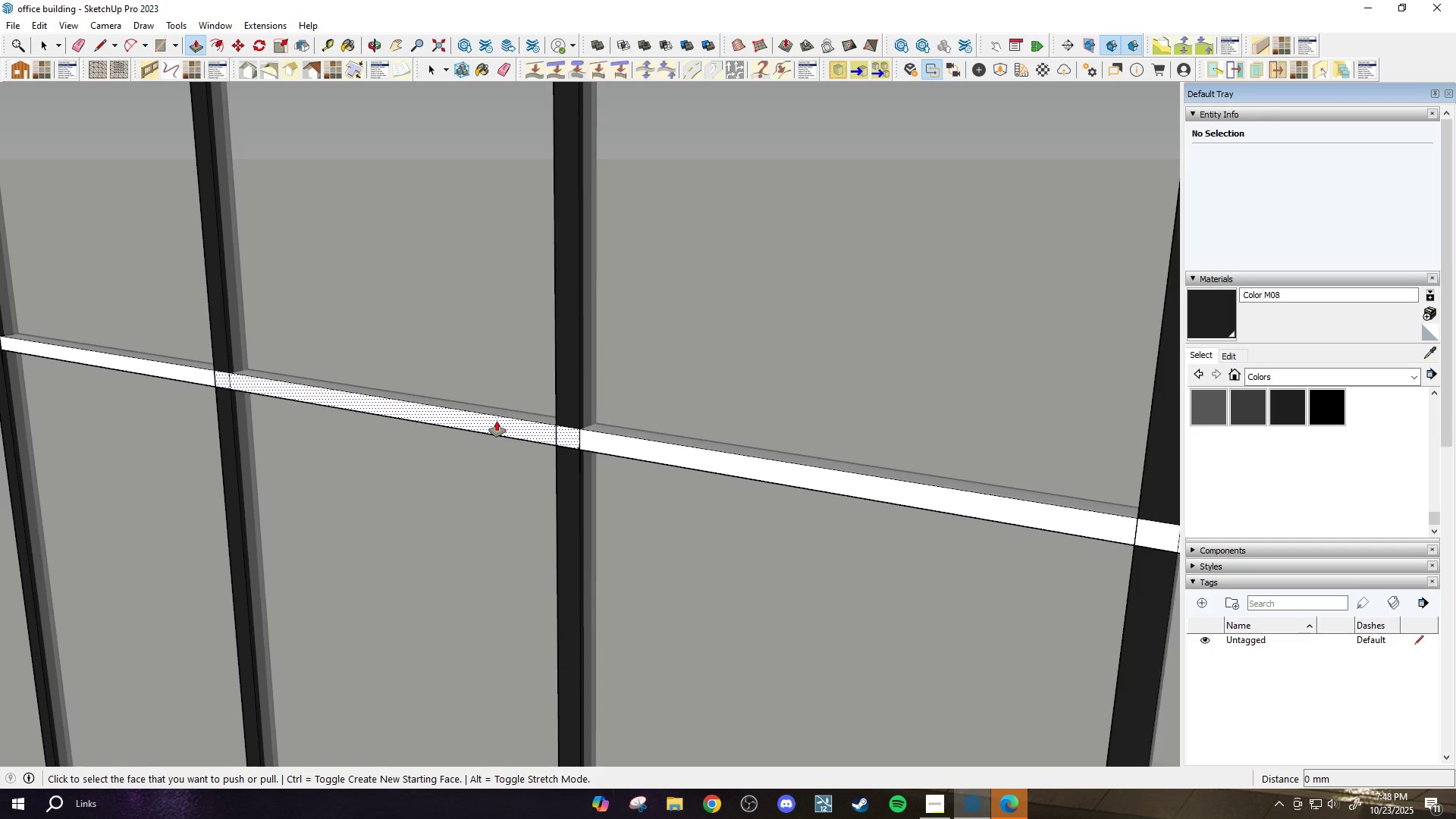 
left_click([497, 421])
 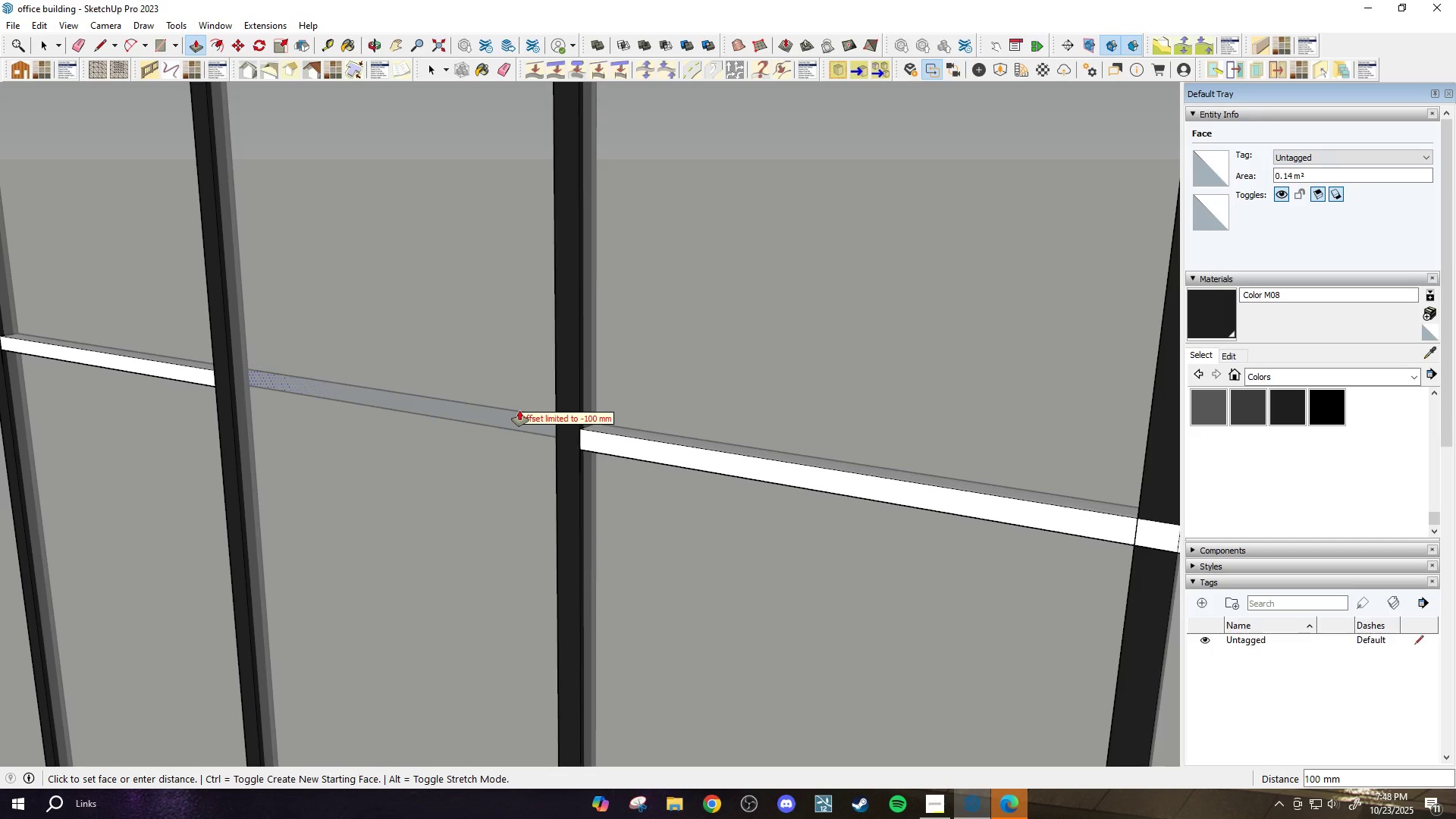 
left_click([519, 410])
 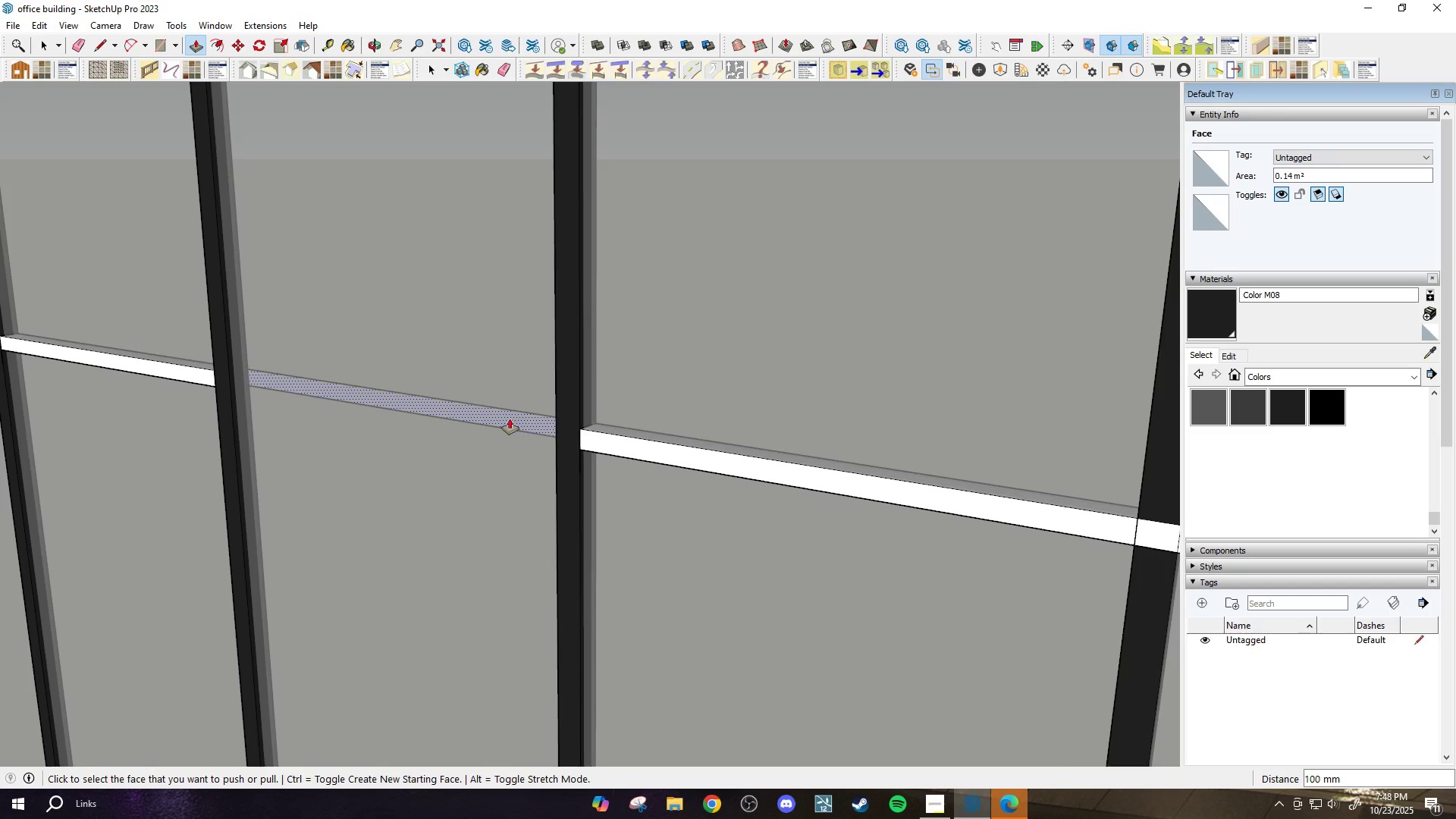 
scroll: coordinate [413, 419], scroll_direction: down, amount: 2.0
 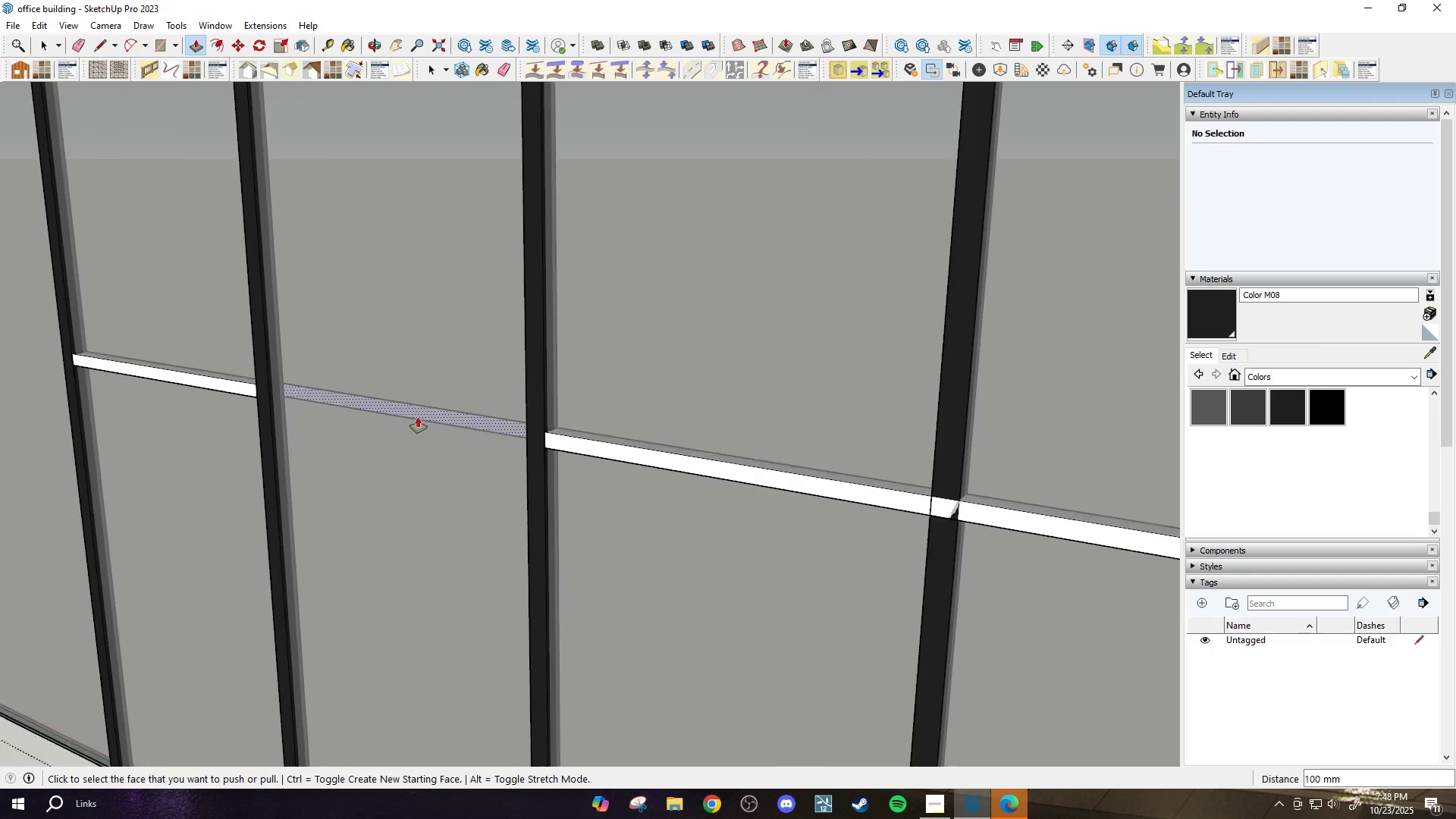 
key(R)
 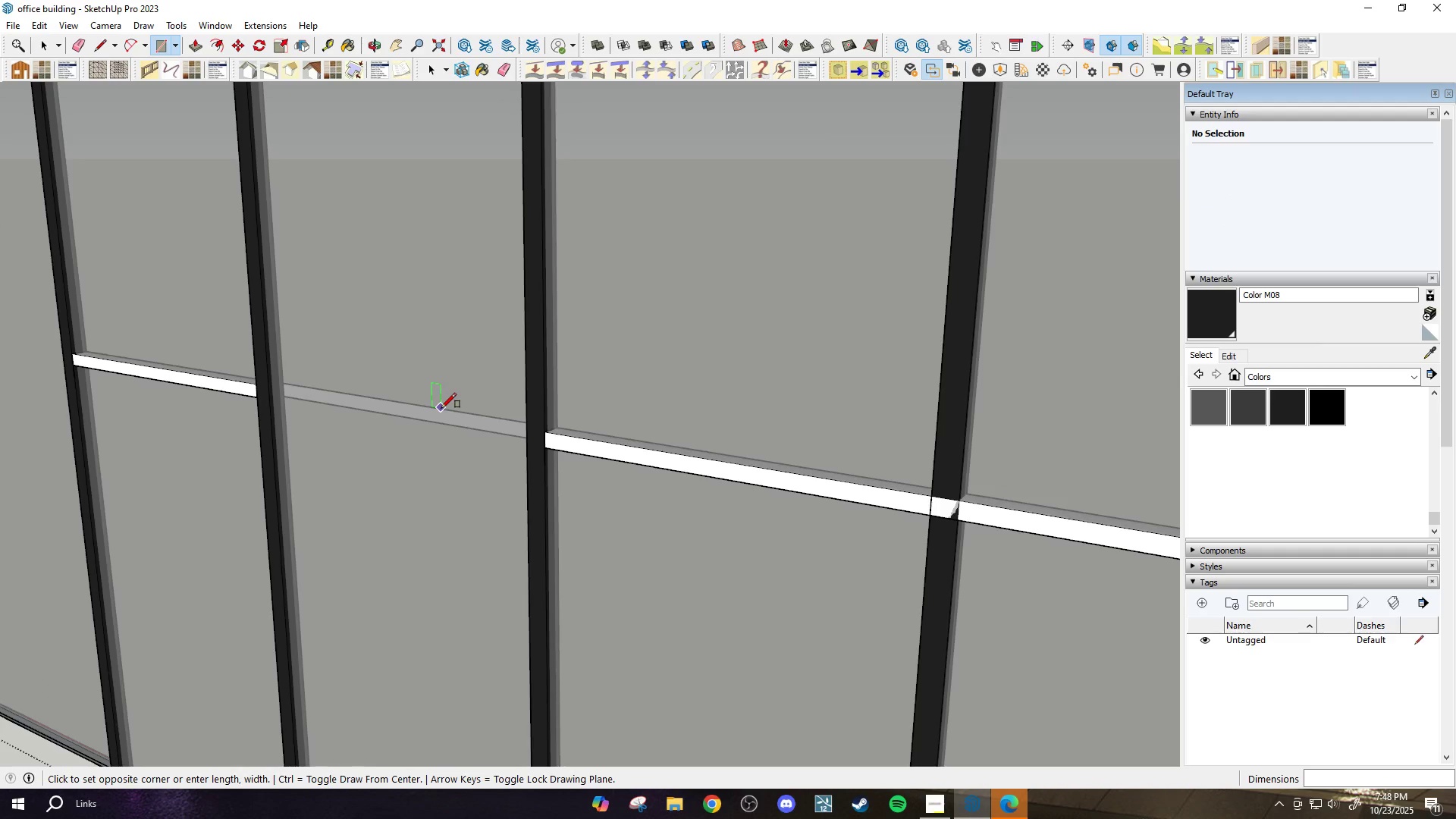 
left_click([441, 408])
 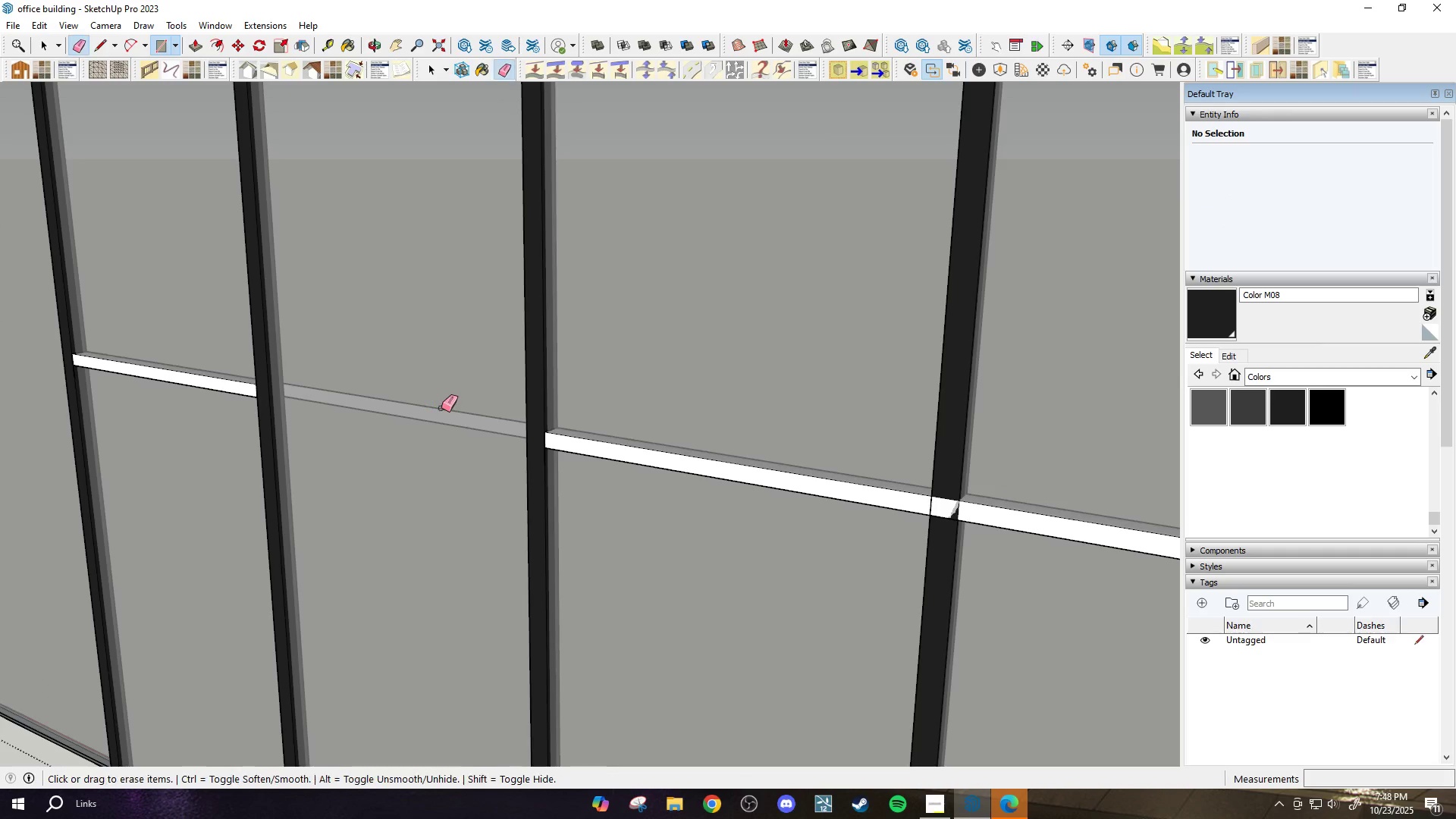 
type(el)
 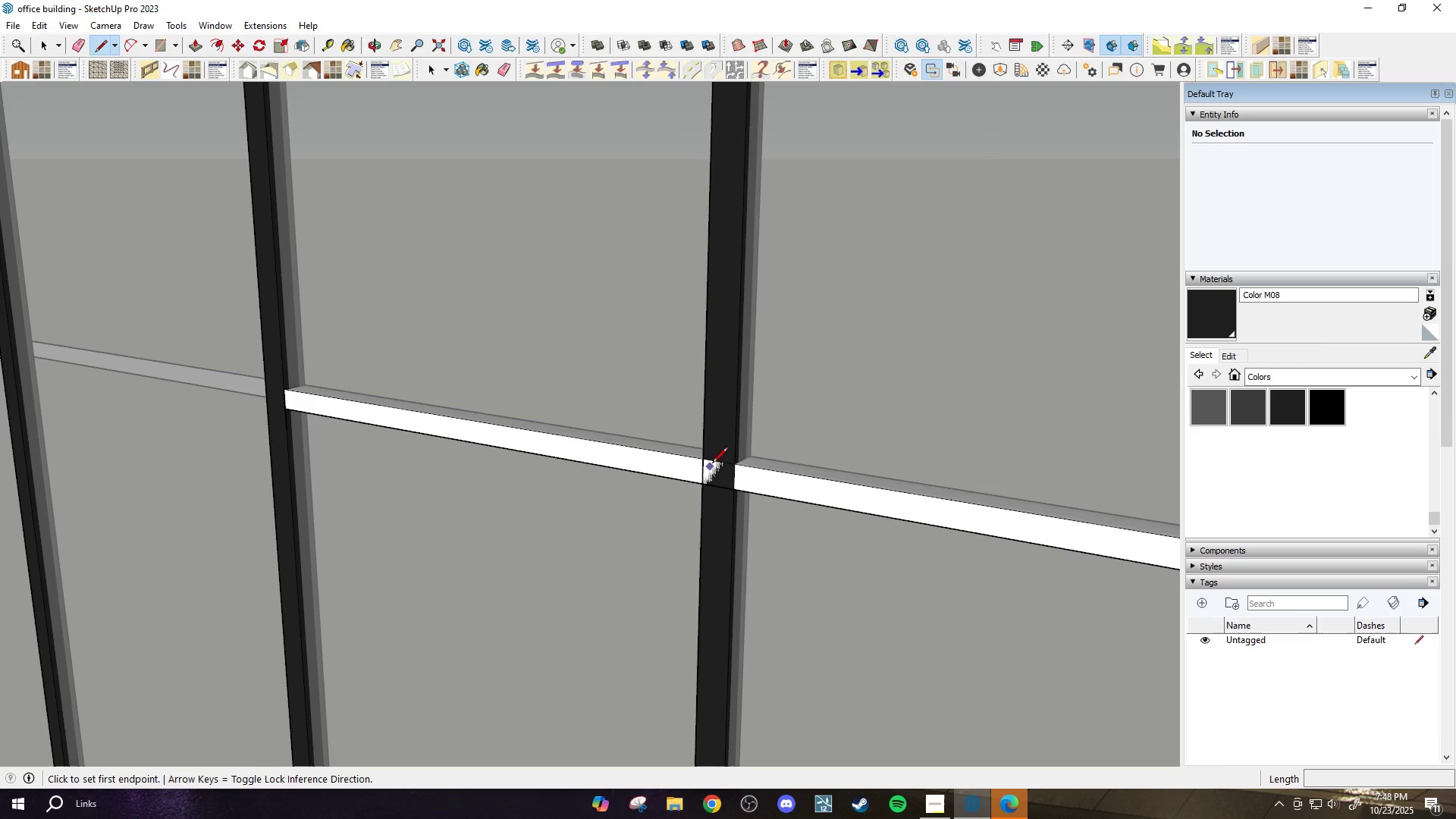 
scroll: coordinate [690, 471], scroll_direction: down, amount: 2.0
 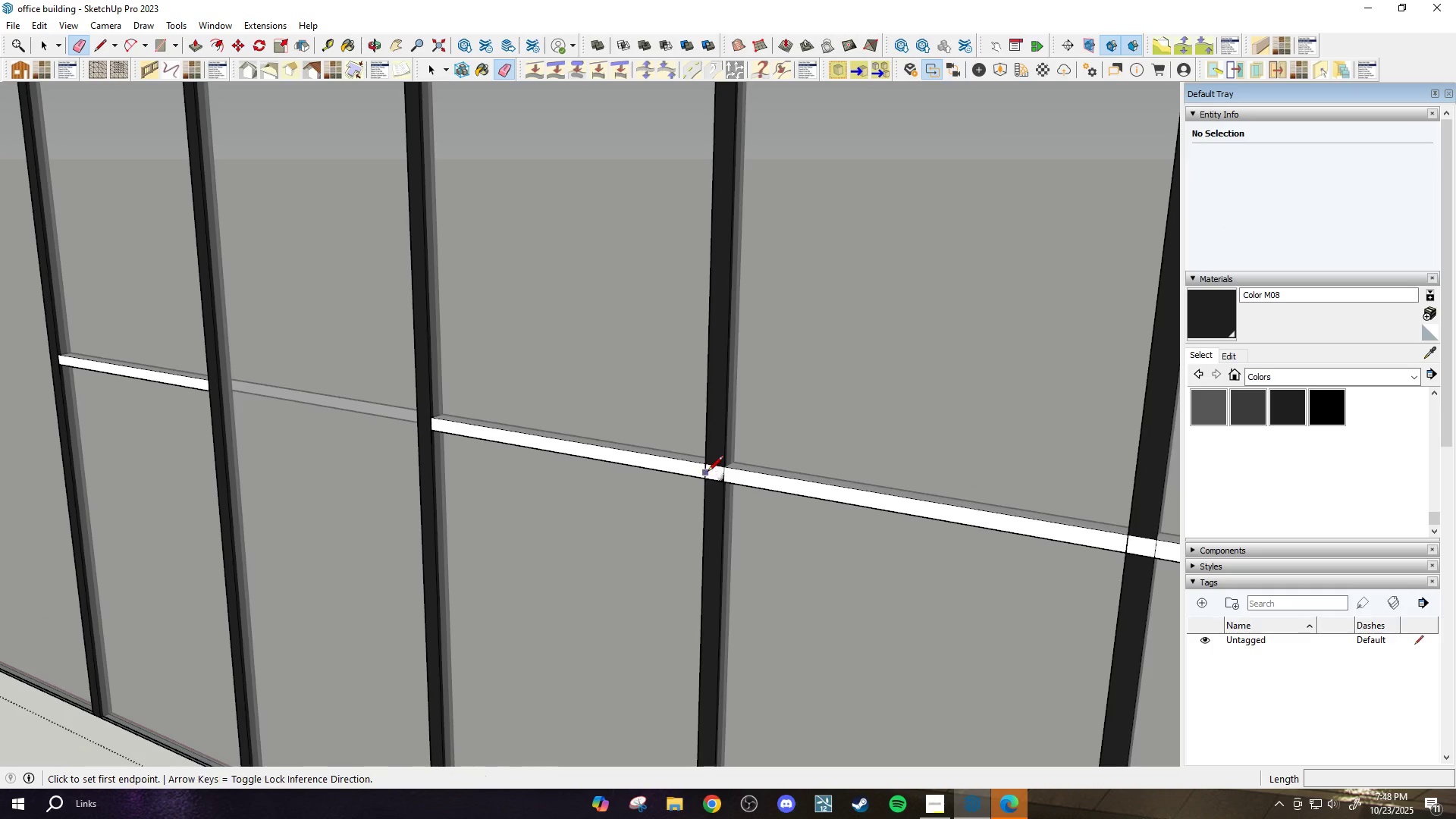 
scroll: coordinate [710, 471], scroll_direction: up, amount: 5.0
 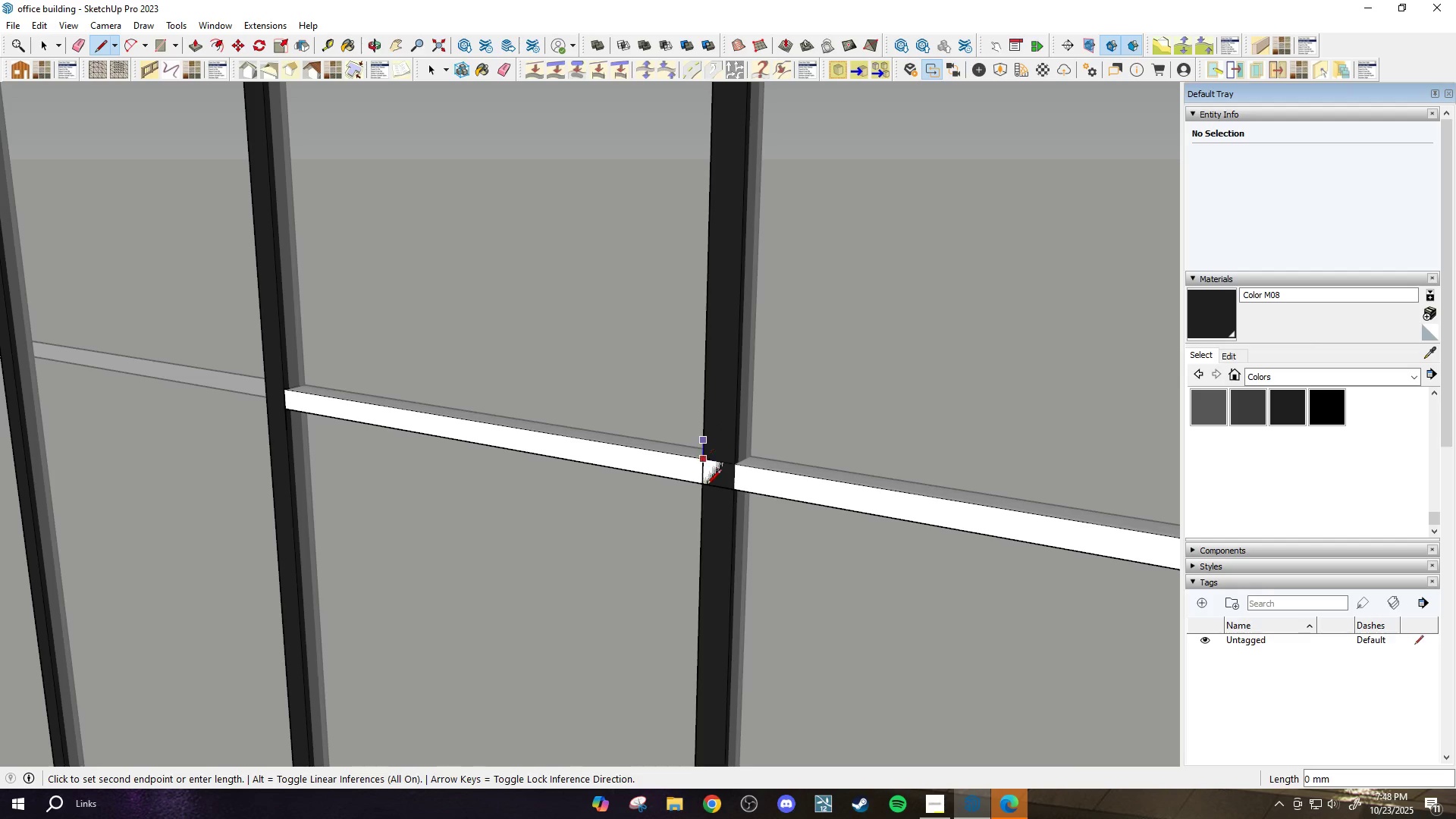 
left_click([704, 516])
 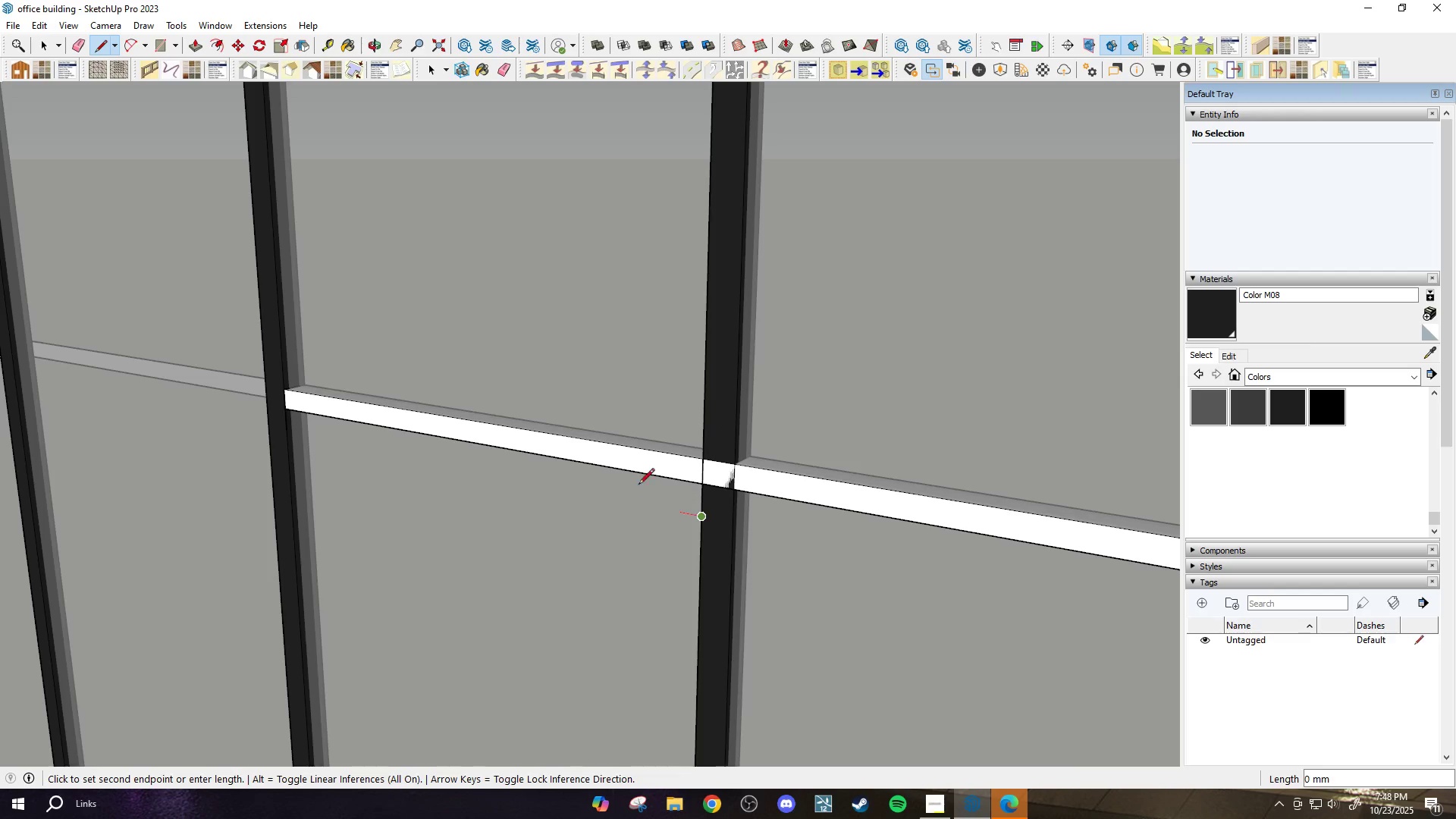 
scroll: coordinate [874, 507], scroll_direction: down, amount: 5.0
 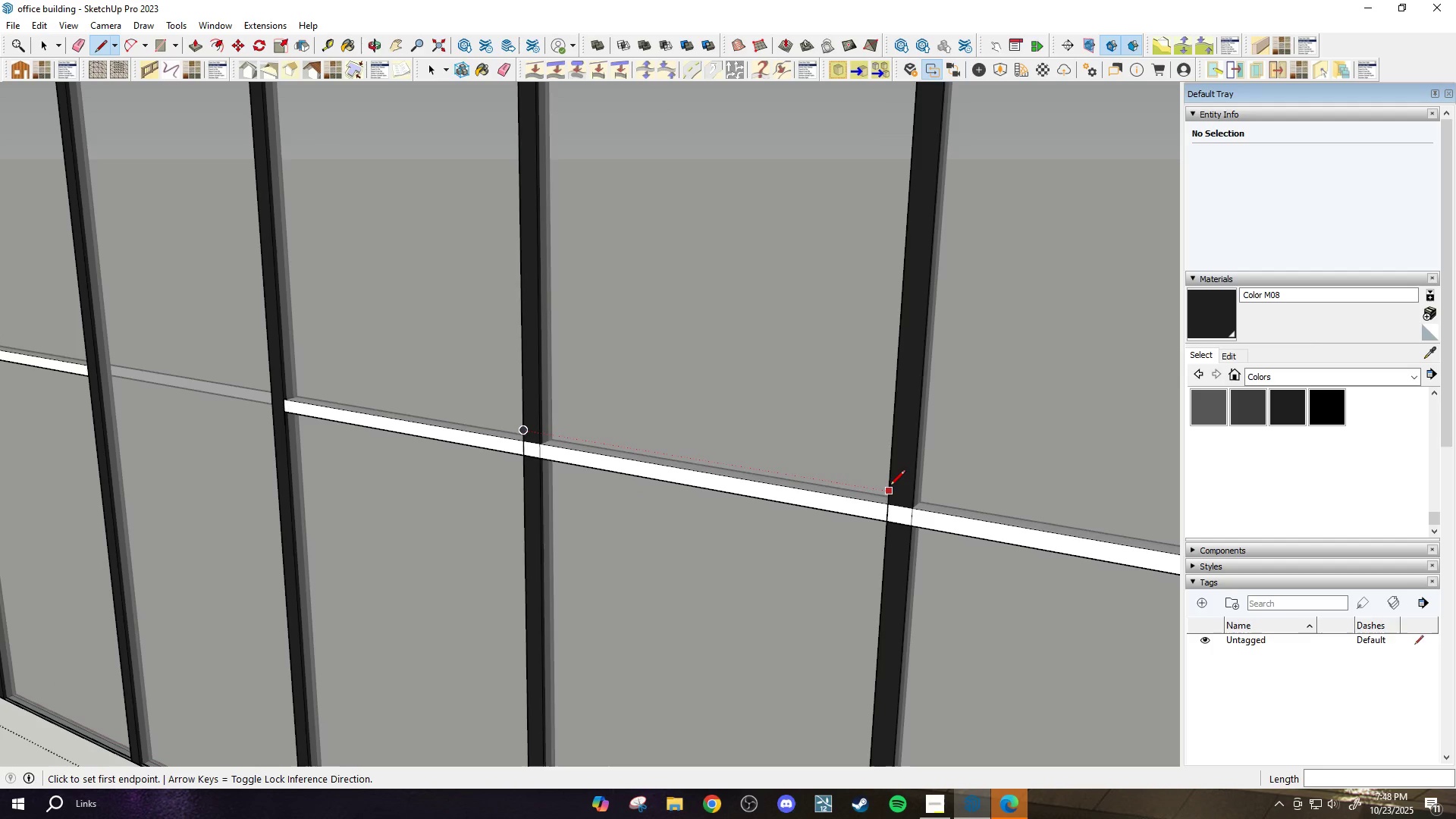 
key(Escape)
 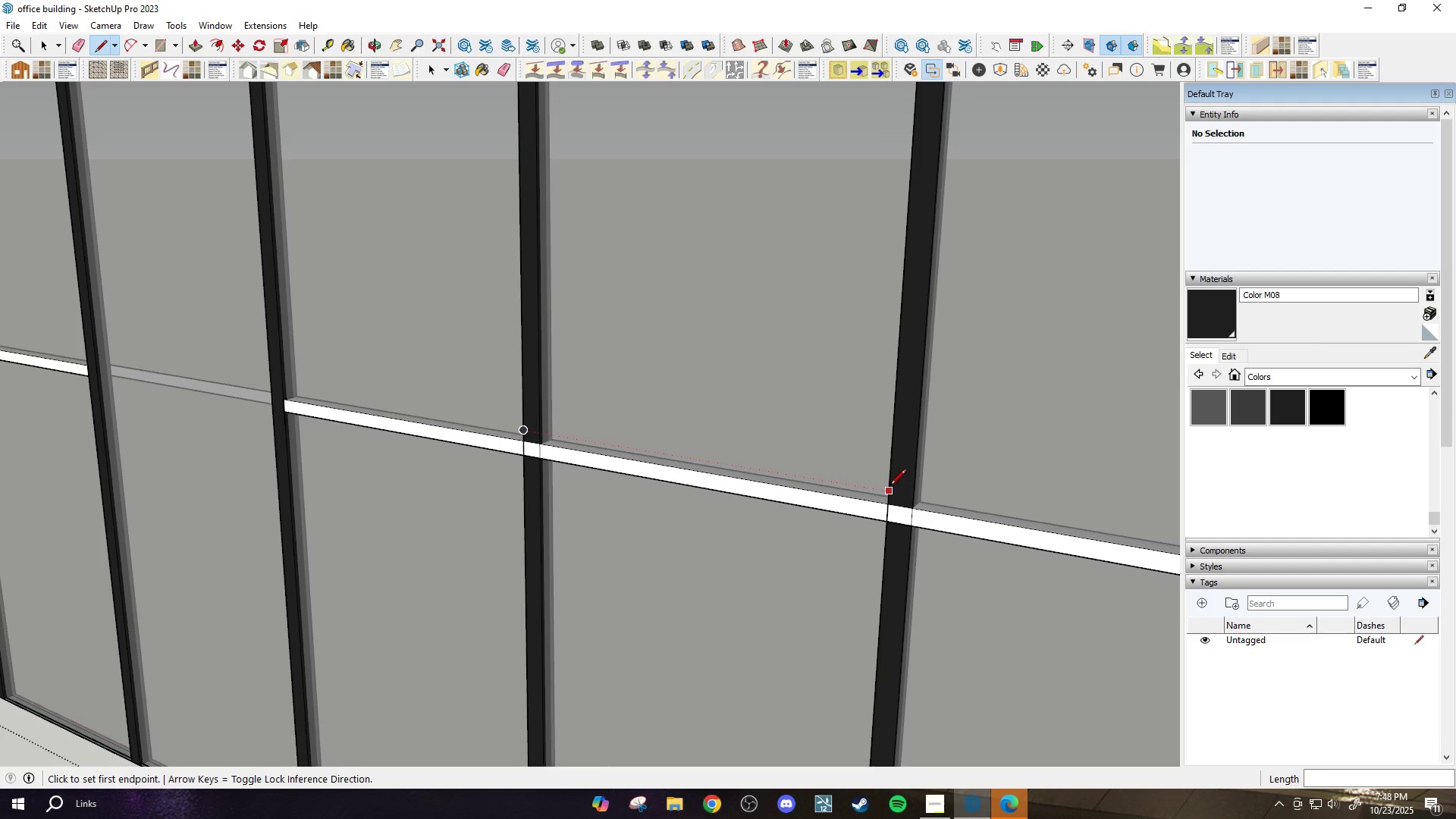 
scroll: coordinate [880, 489], scroll_direction: down, amount: 4.0
 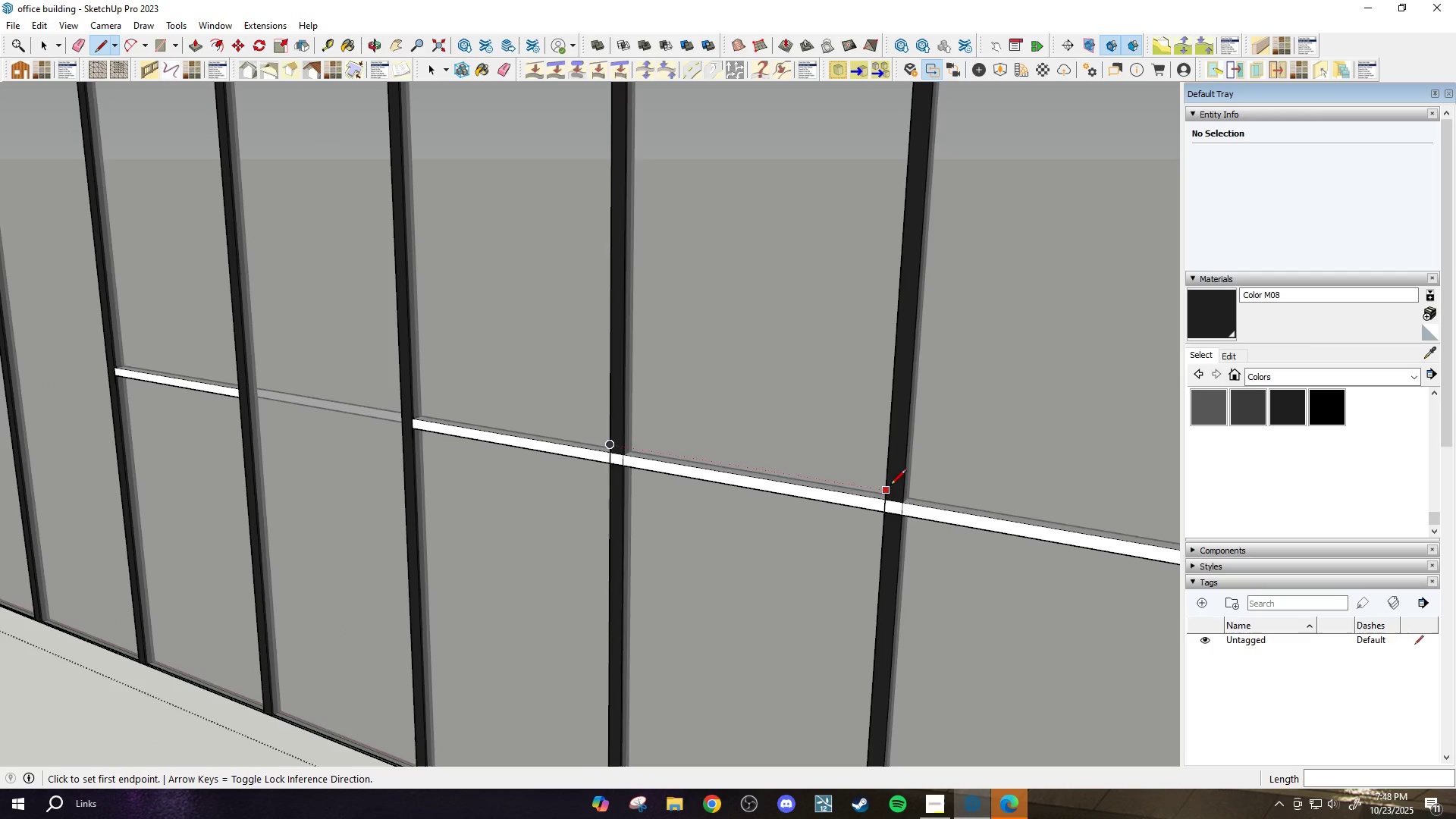 
scroll: coordinate [892, 489], scroll_direction: up, amount: 3.0
 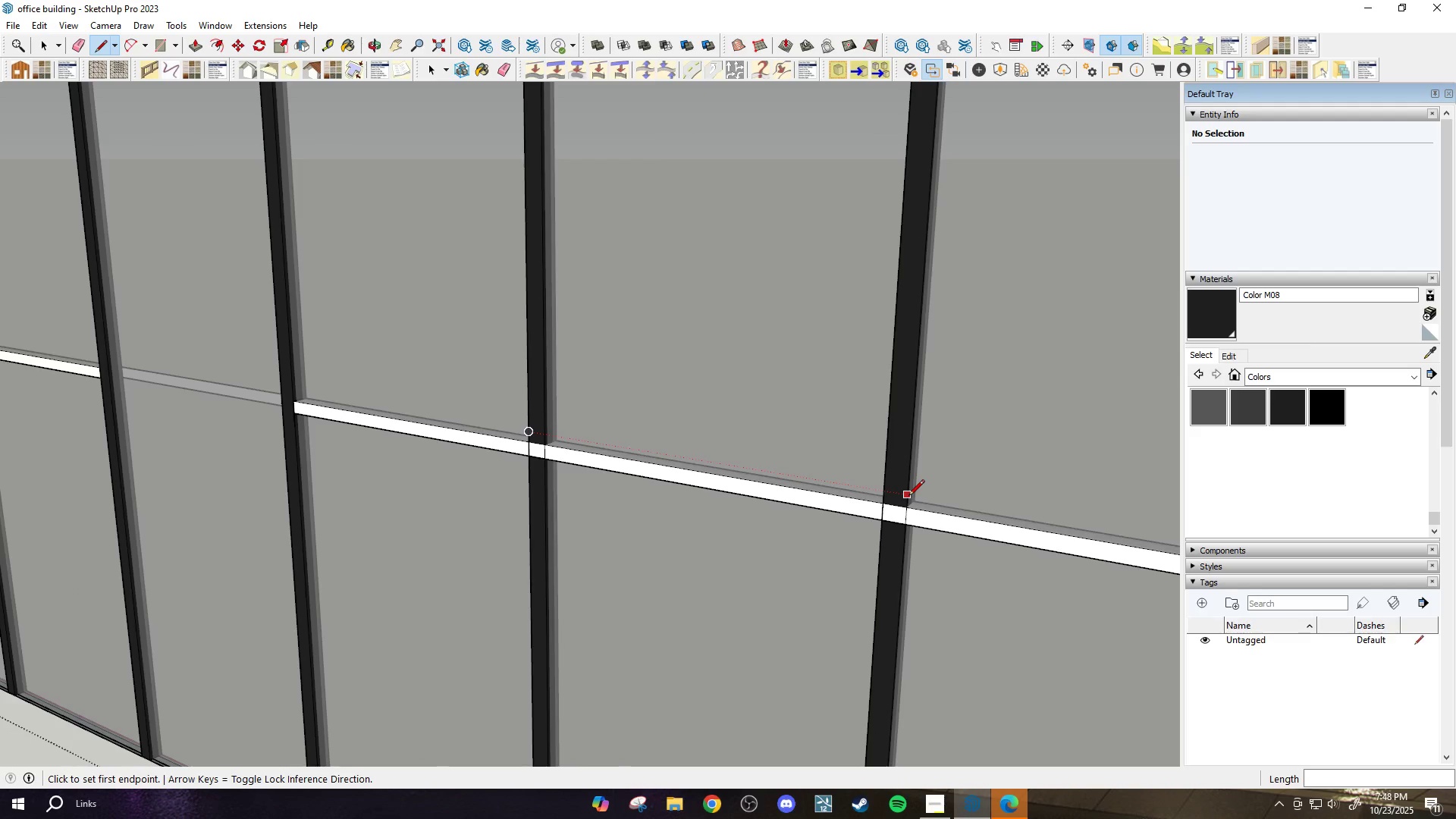 
left_click([908, 497])
 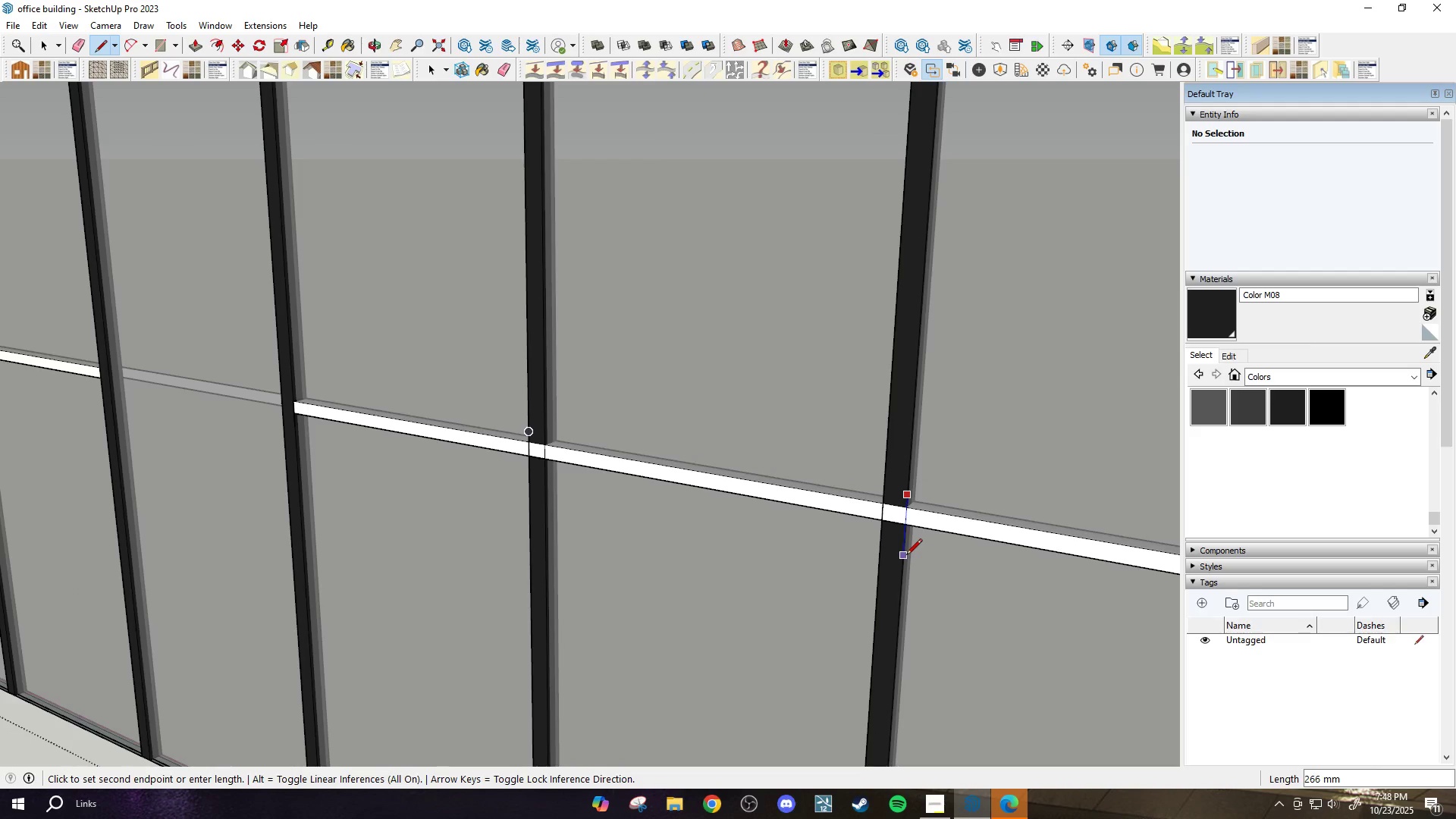 
left_click([906, 556])
 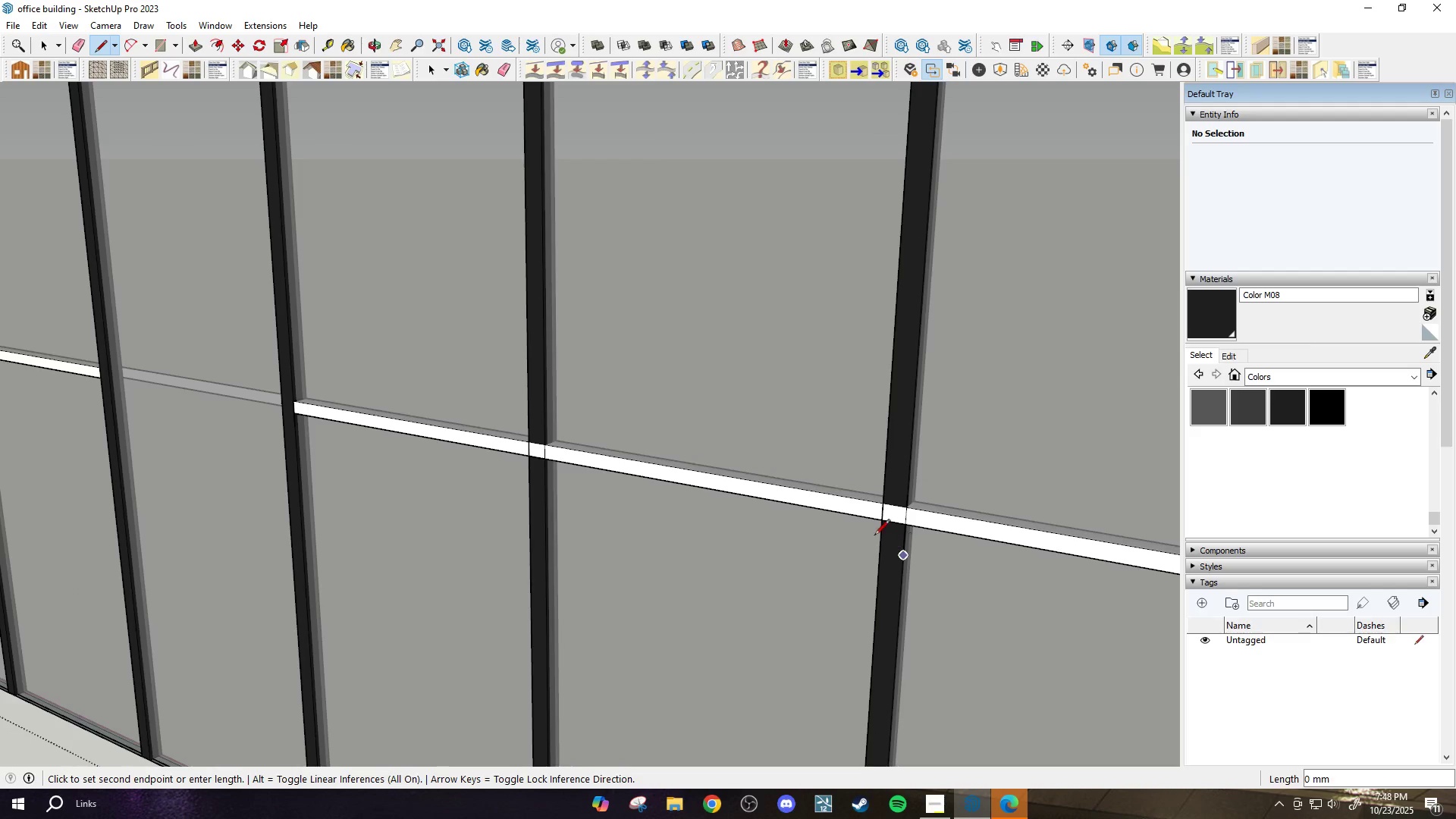 
scroll: coordinate [805, 499], scroll_direction: up, amount: 4.0
 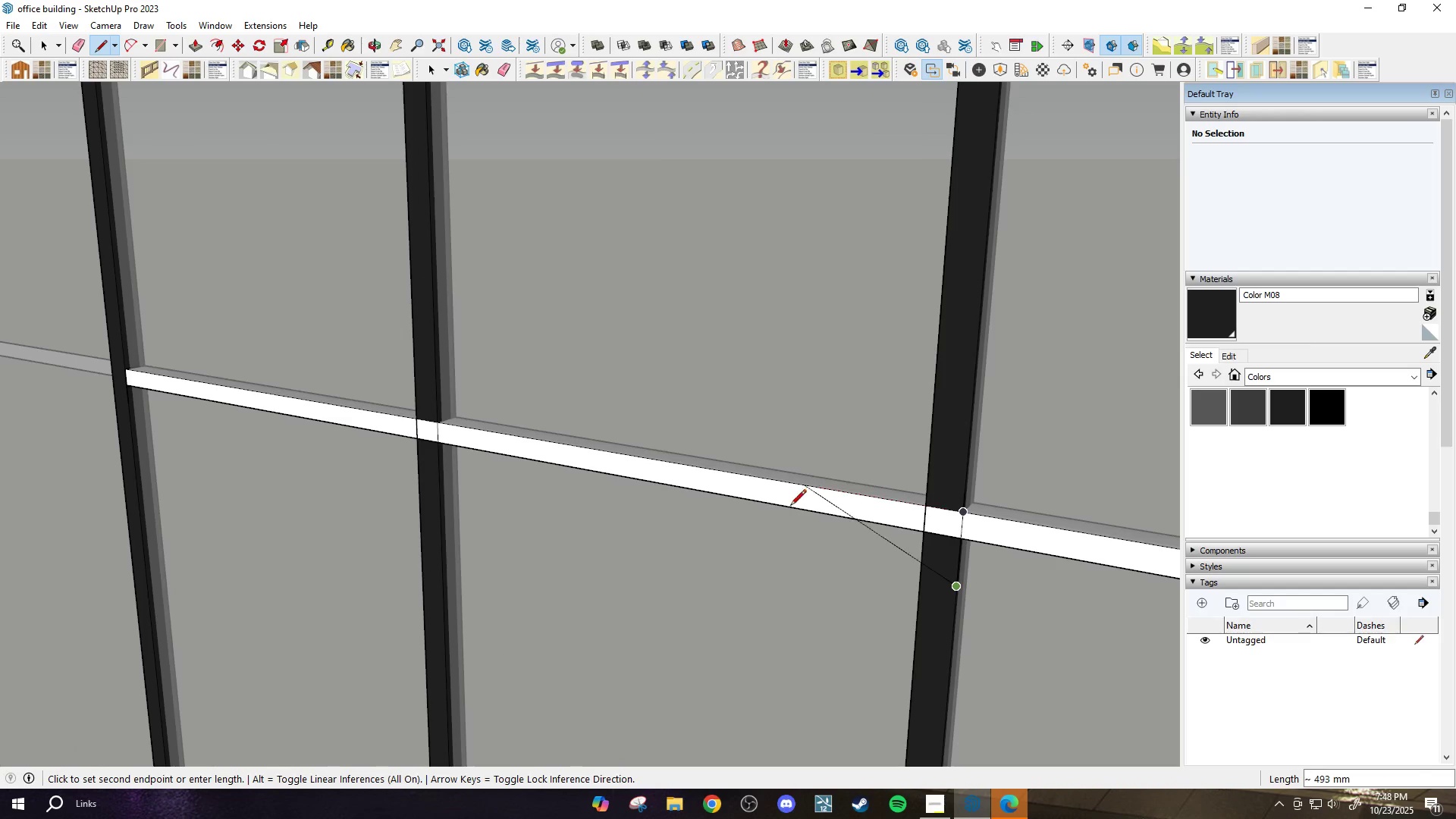 
key(P)
 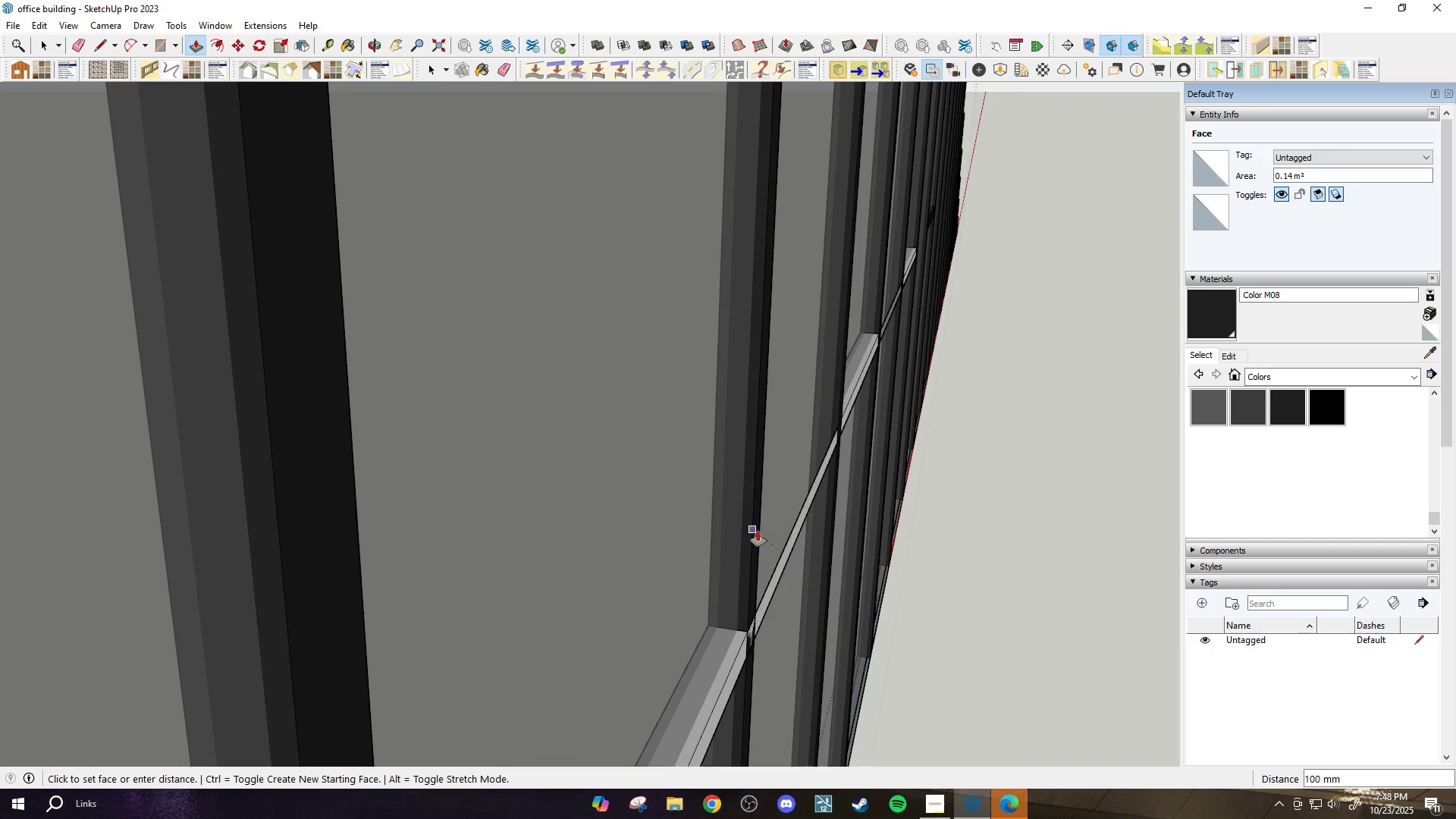 
left_click([796, 539])
 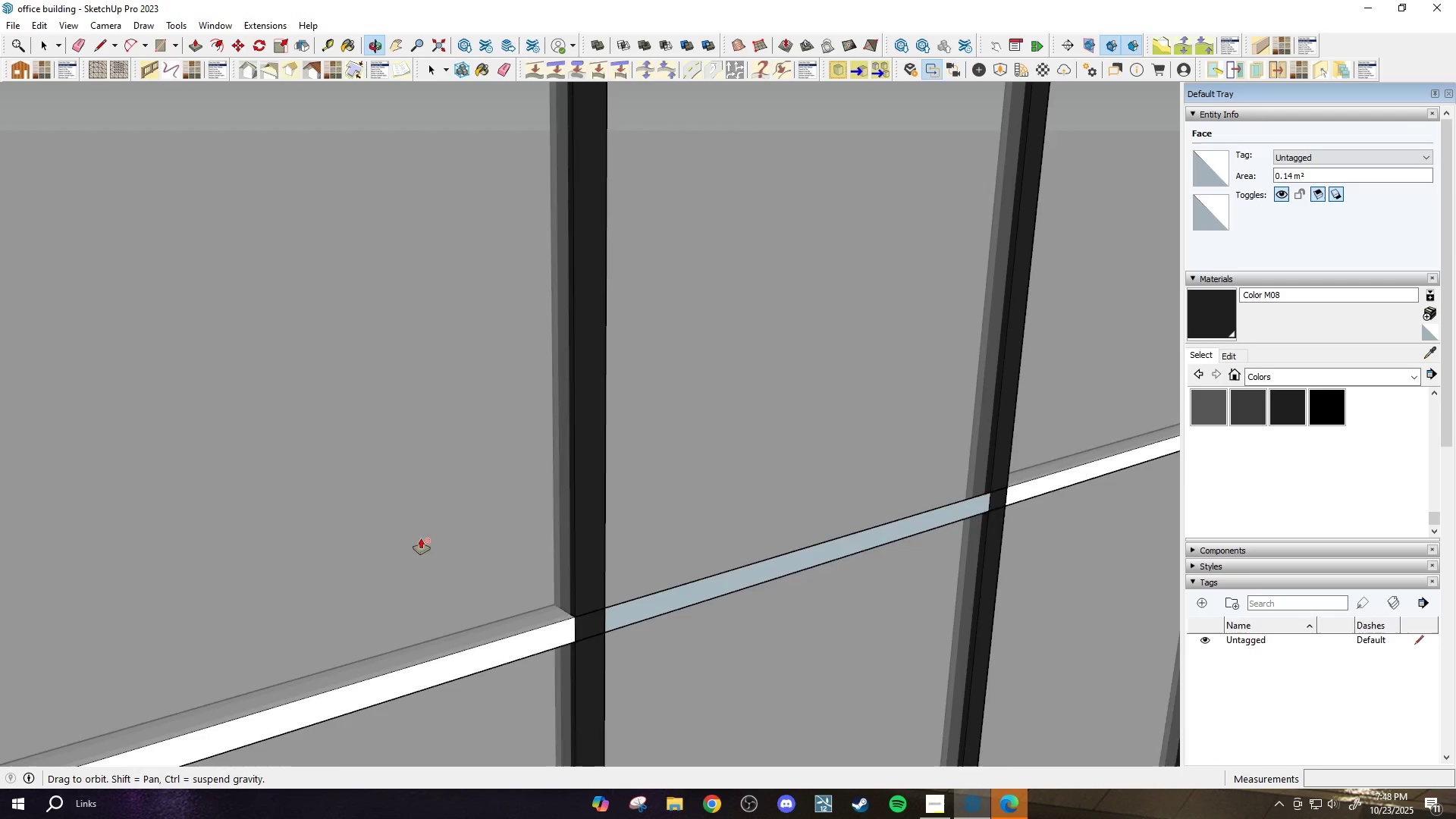 
scroll: coordinate [664, 422], scroll_direction: down, amount: 18.0
 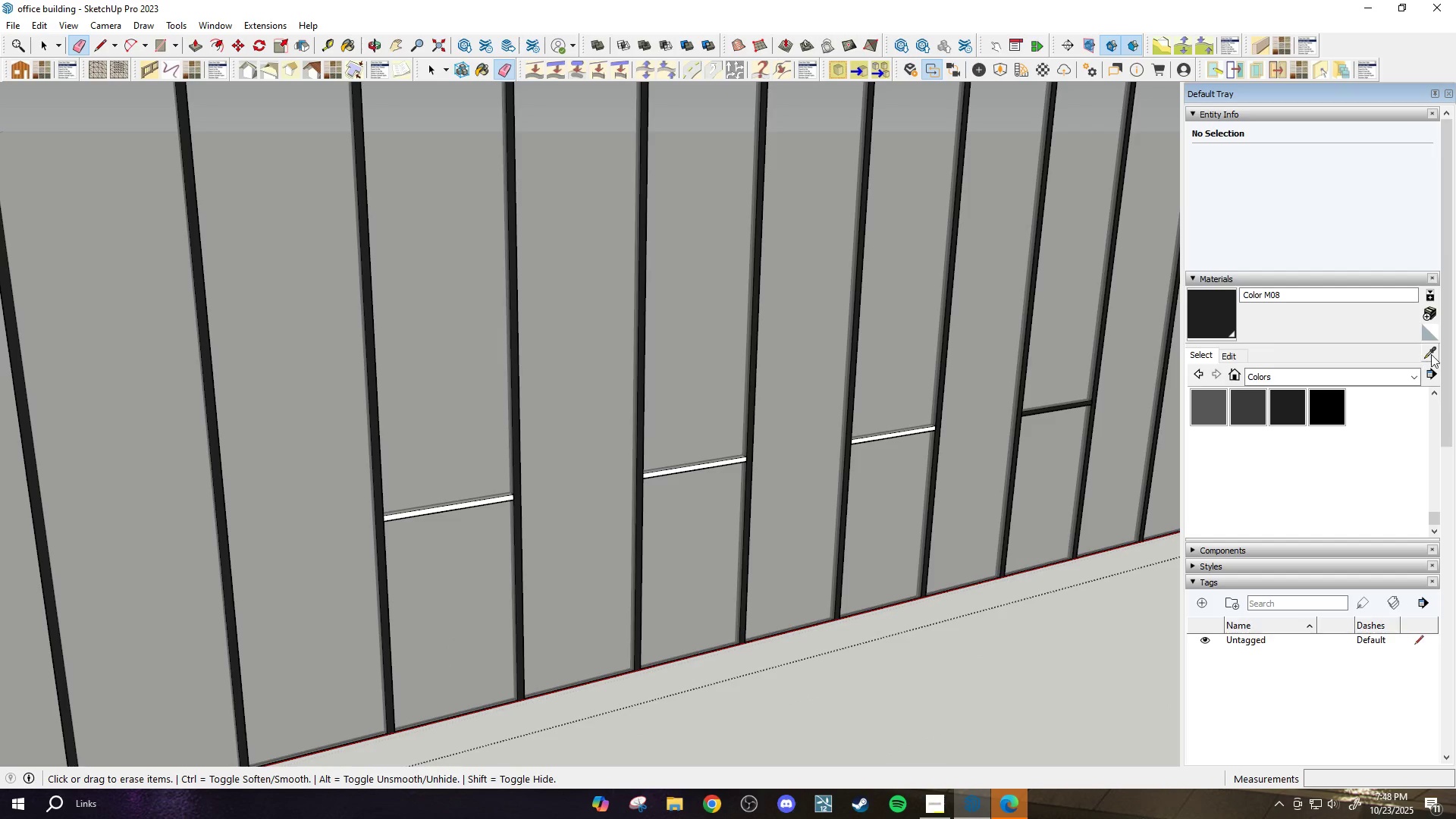 
scroll: coordinate [802, 387], scroll_direction: up, amount: 22.0
 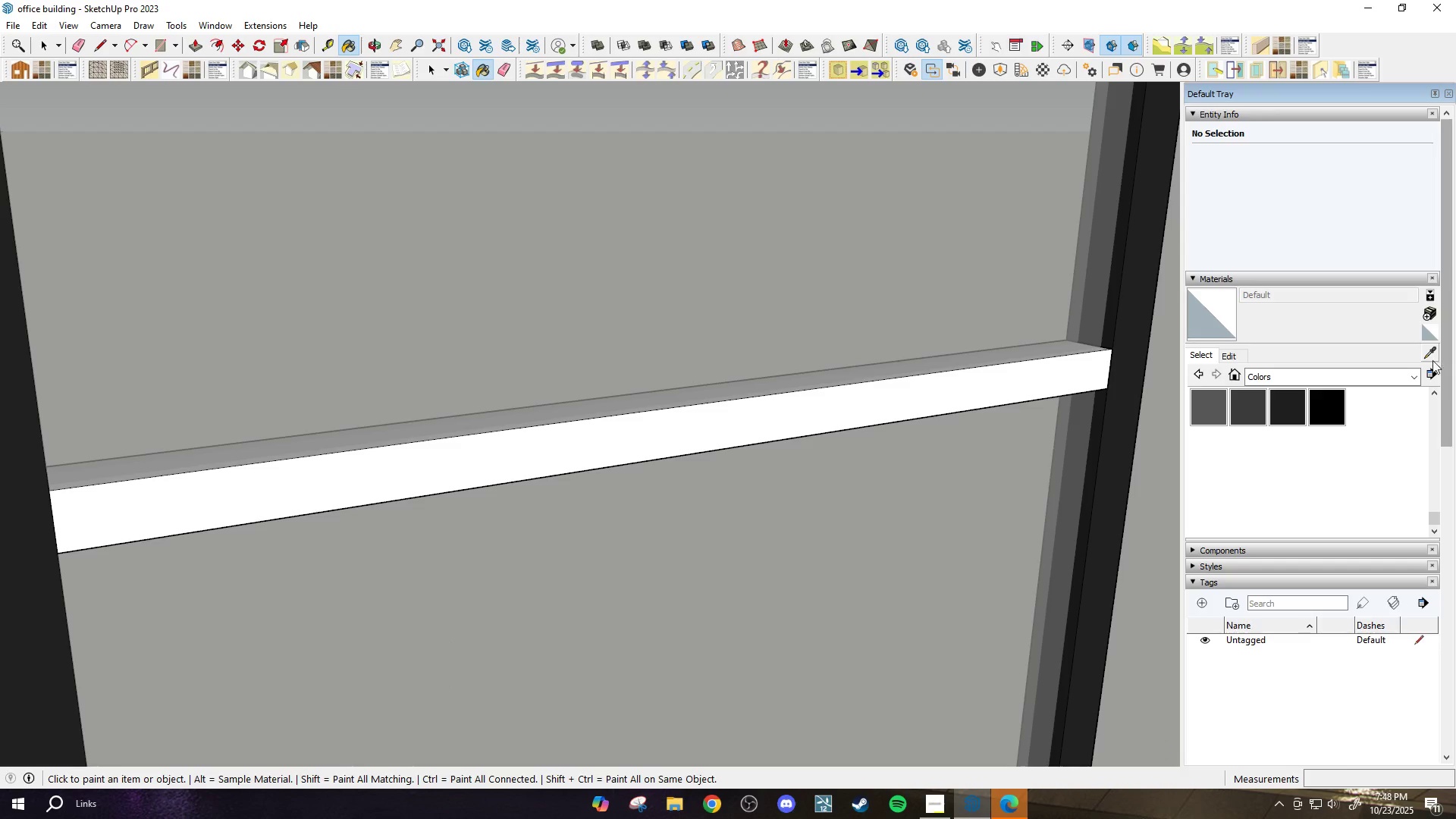 
left_click([1432, 354])
 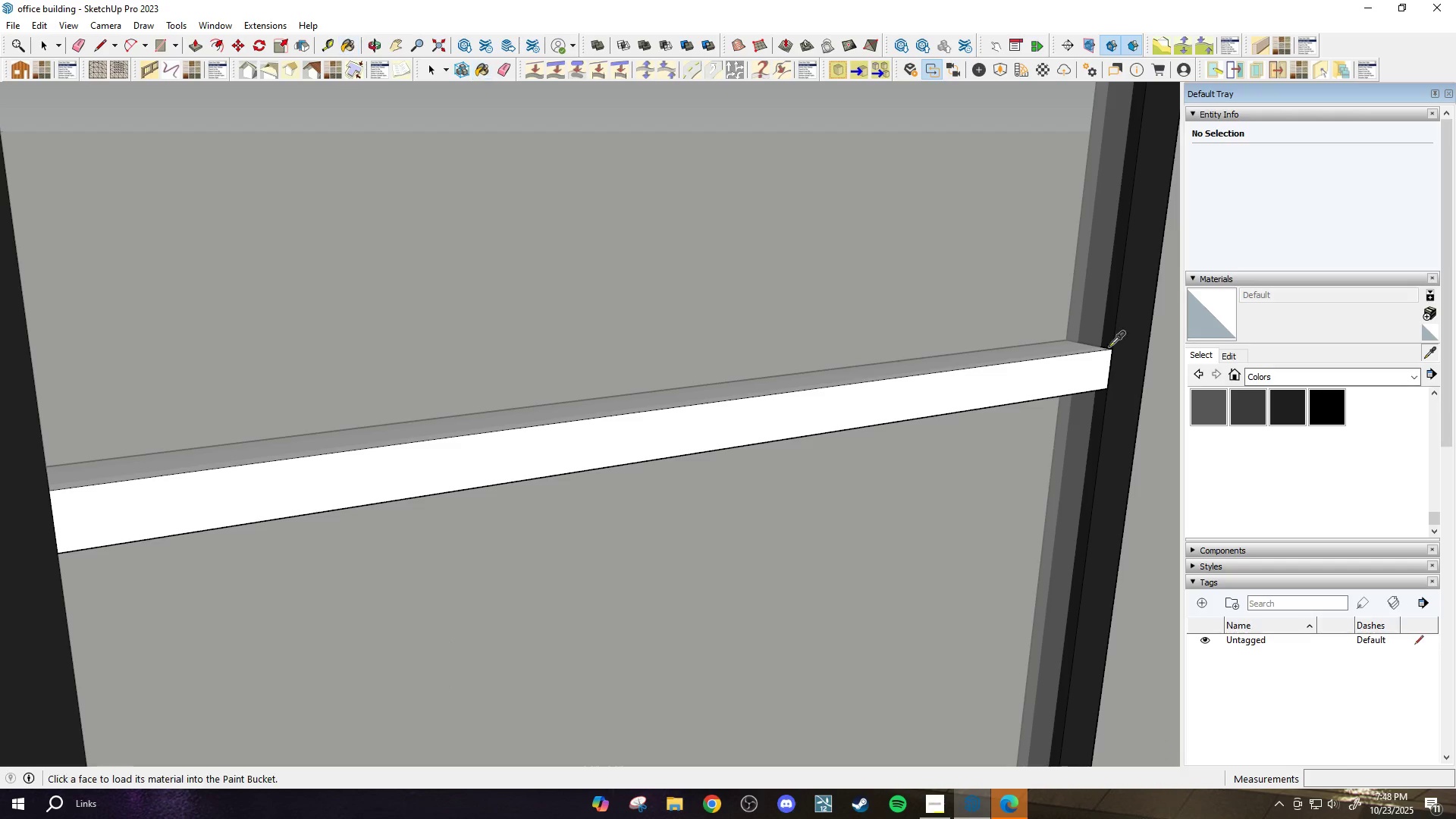 
scroll: coordinate [1108, 341], scroll_direction: up, amount: 2.0
 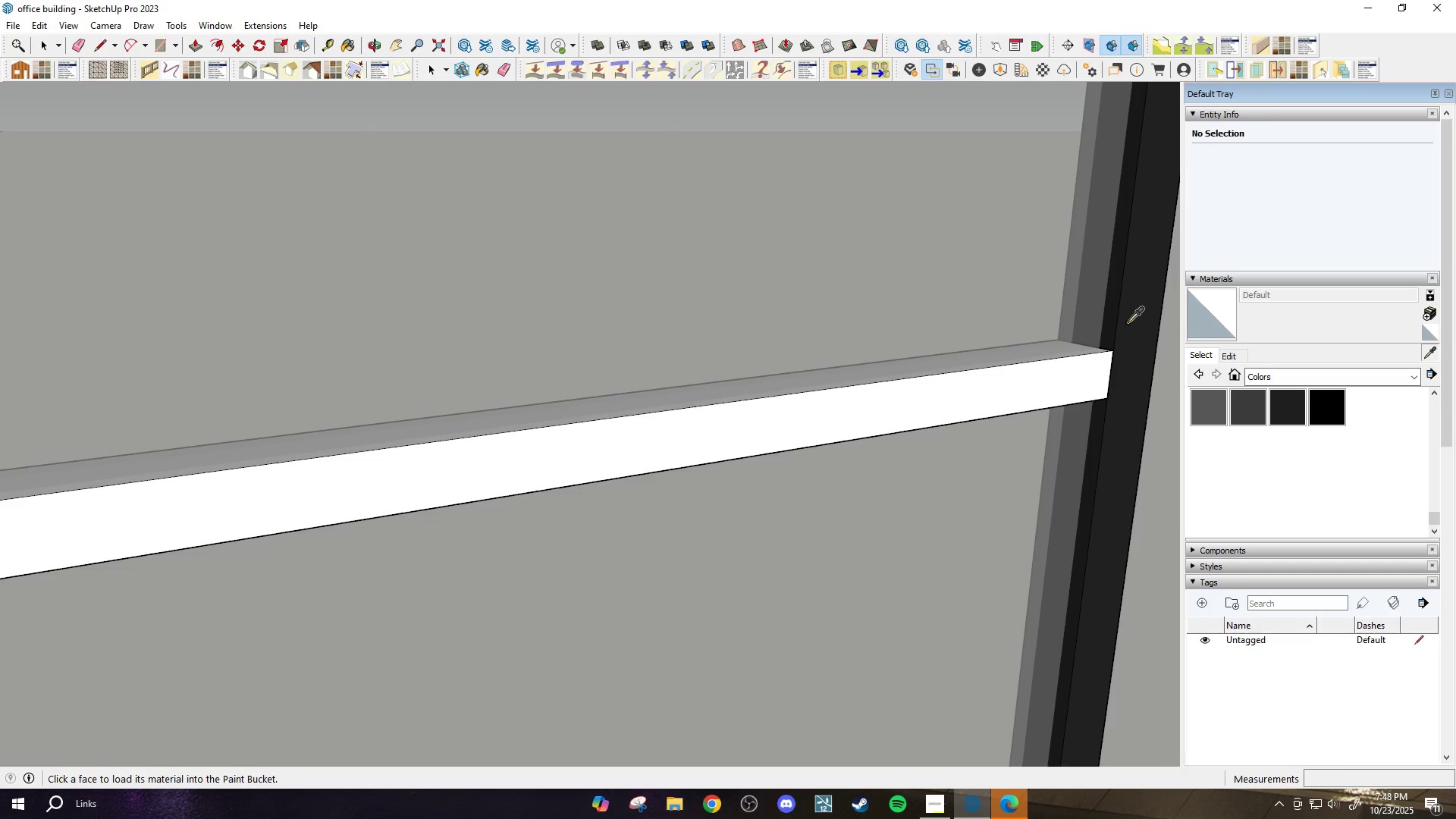 
left_click([1128, 322])
 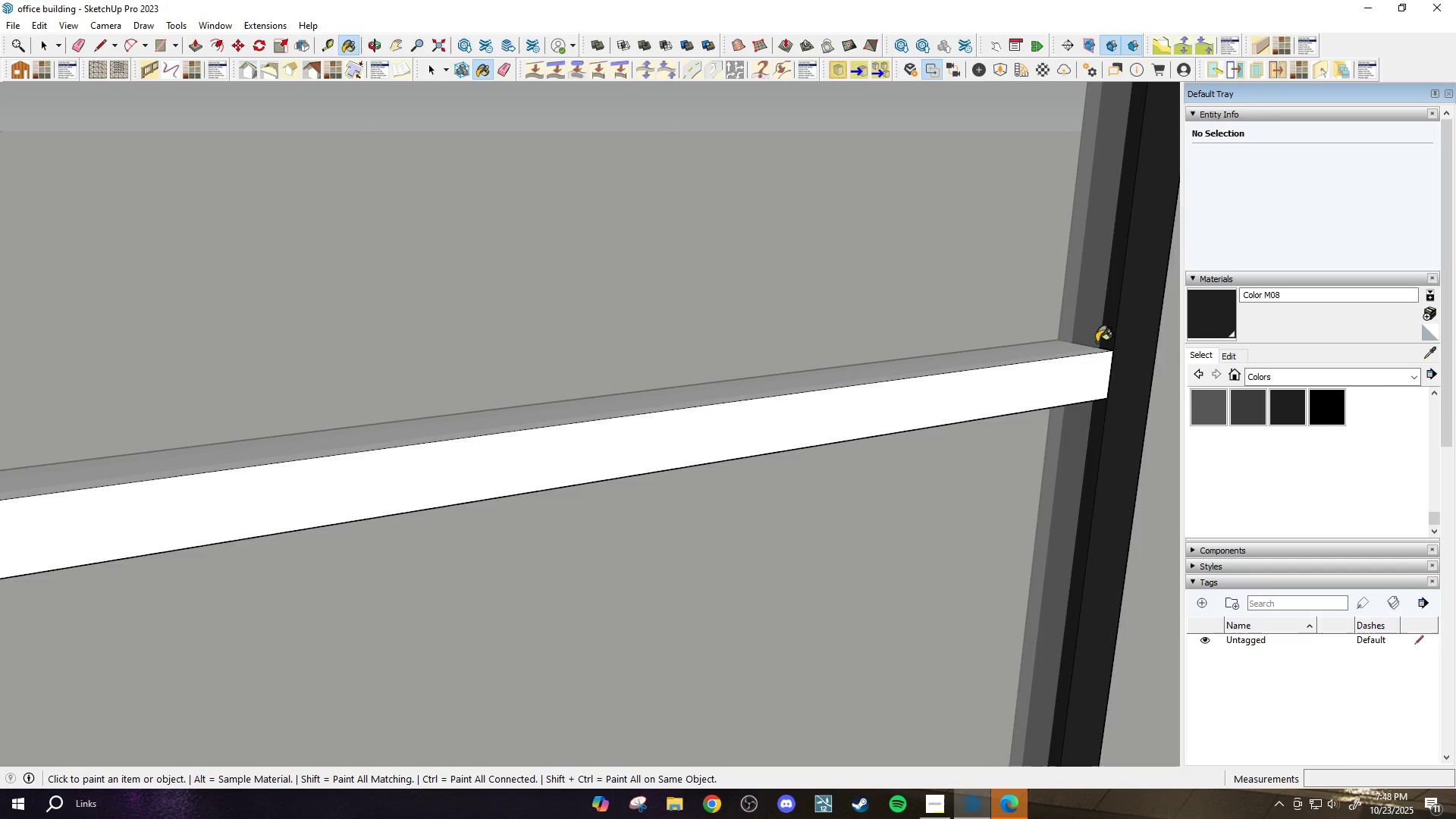 
scroll: coordinate [1080, 349], scroll_direction: down, amount: 1.0
 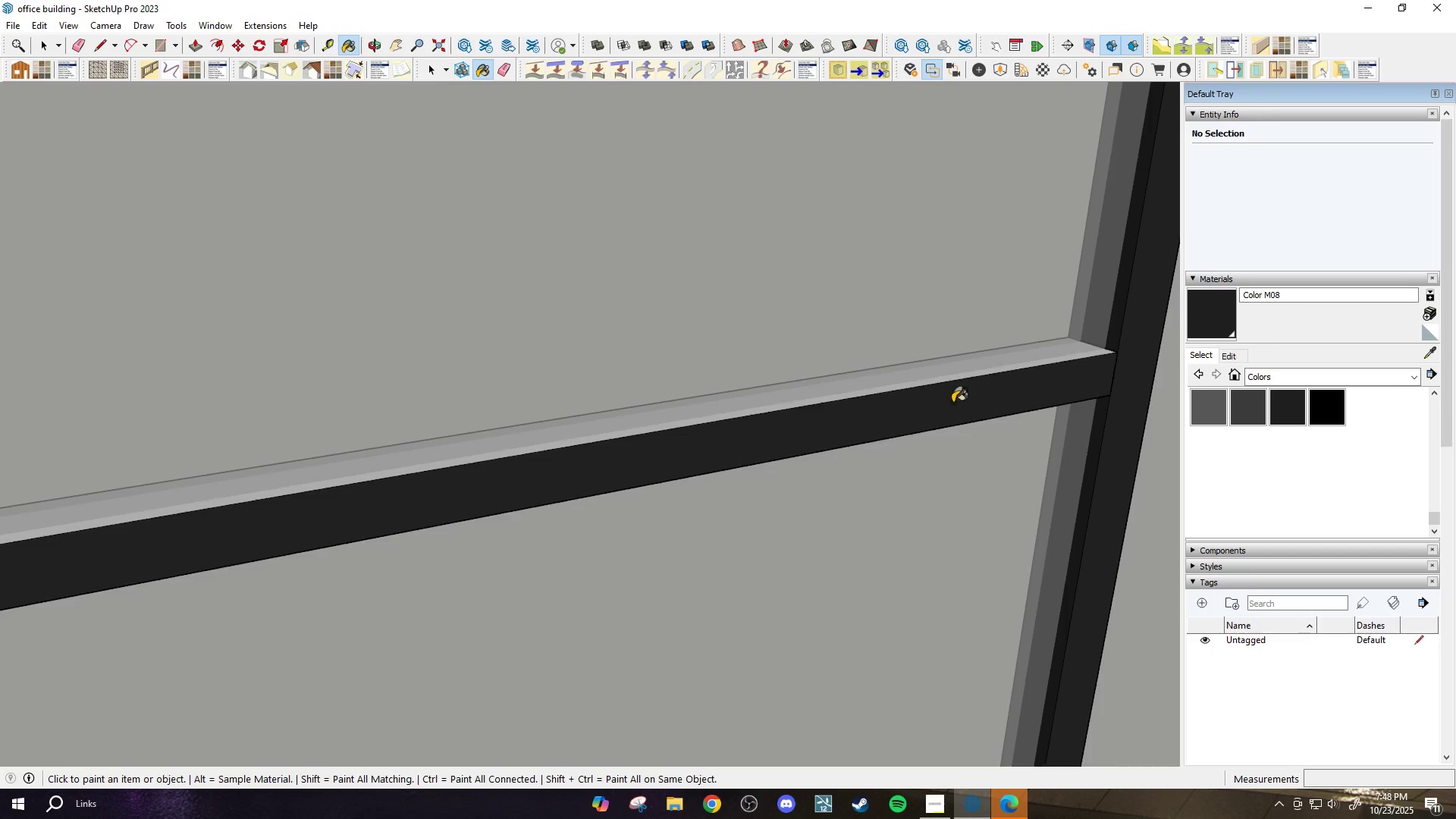 
scroll: coordinate [836, 358], scroll_direction: up, amount: 6.0
 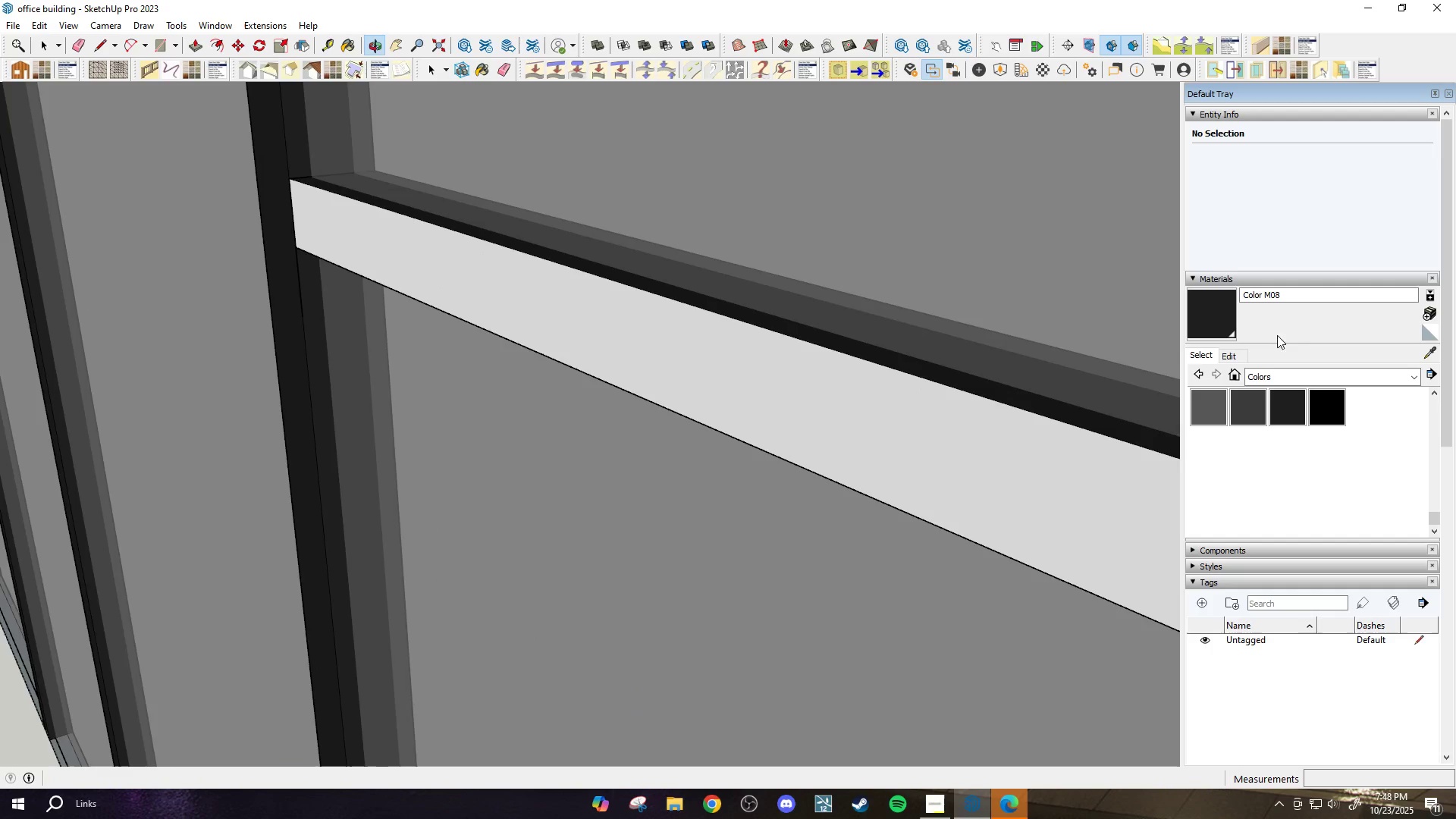 
left_click([729, 375])
 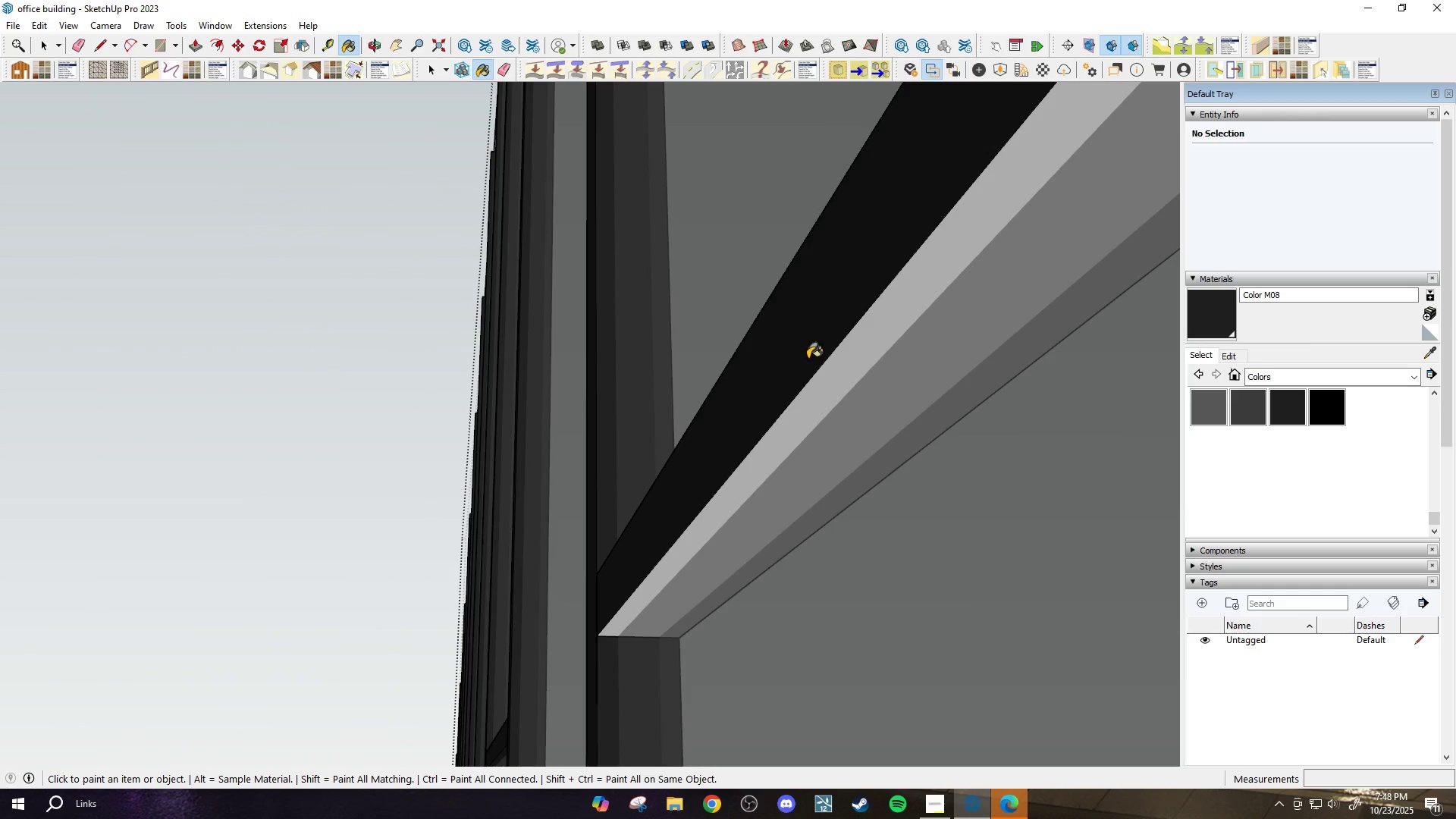 
left_click([828, 366])
 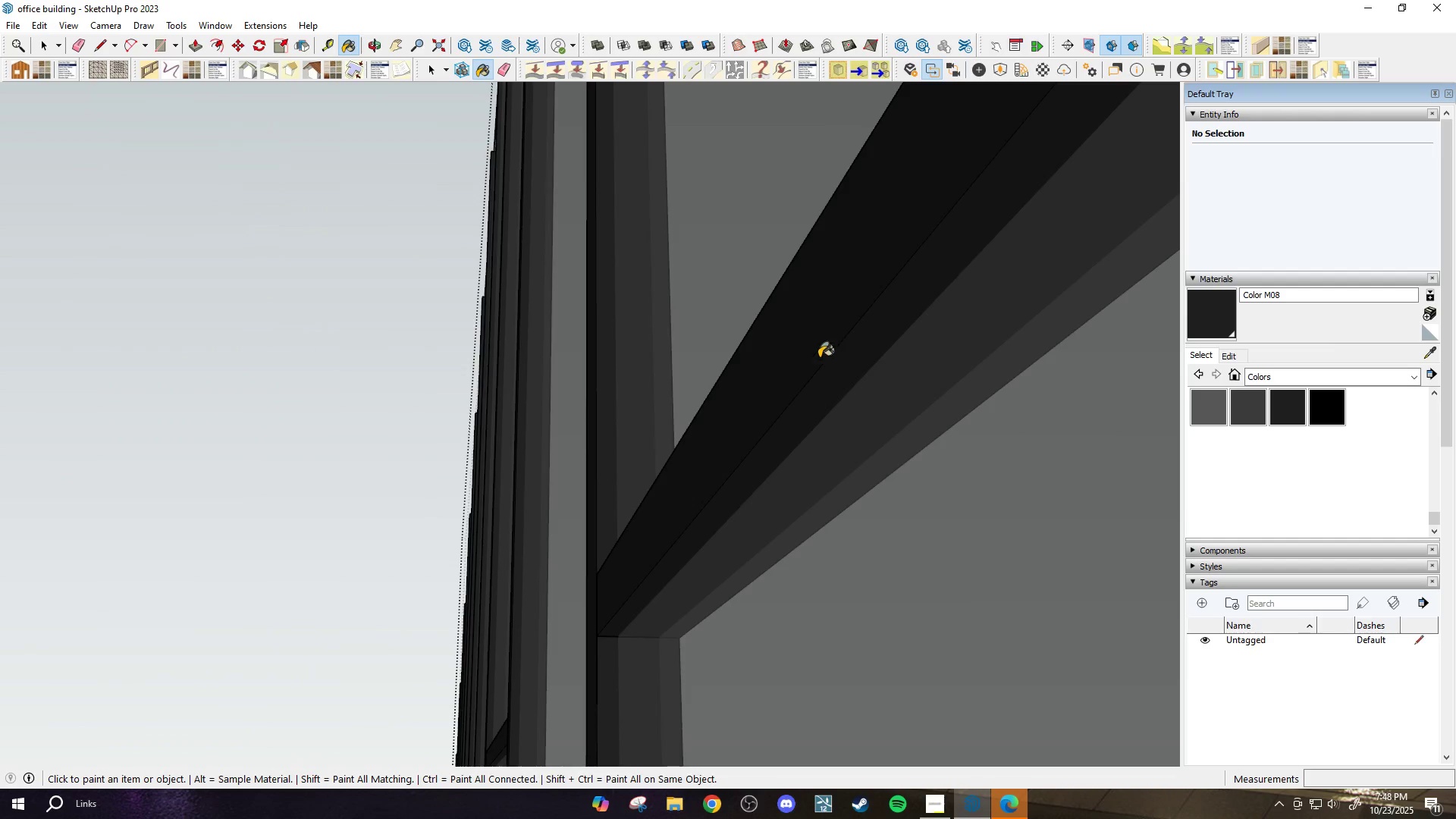 
scroll: coordinate [792, 331], scroll_direction: up, amount: 1.0
 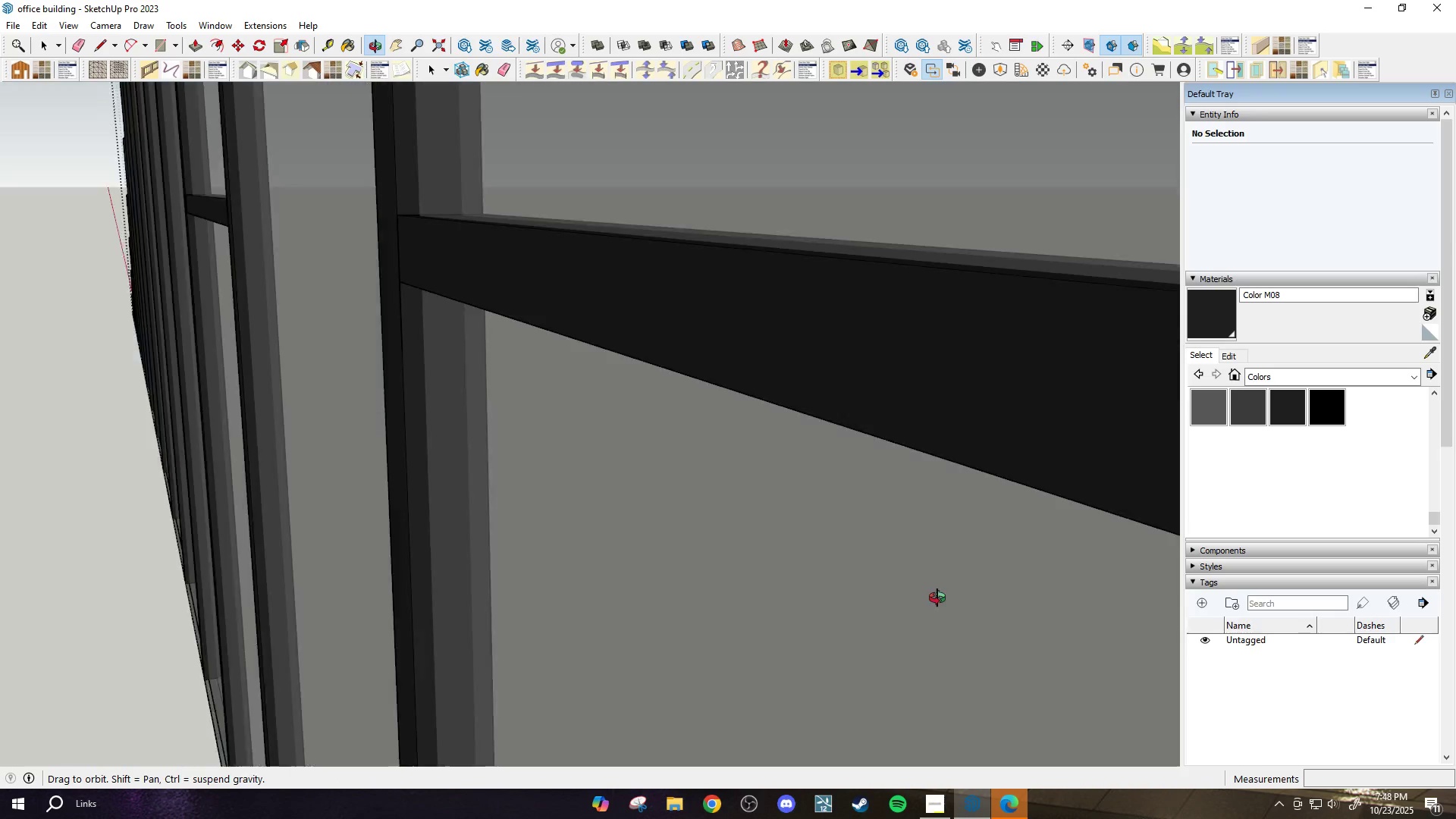 
scroll: coordinate [777, 409], scroll_direction: down, amount: 7.0
 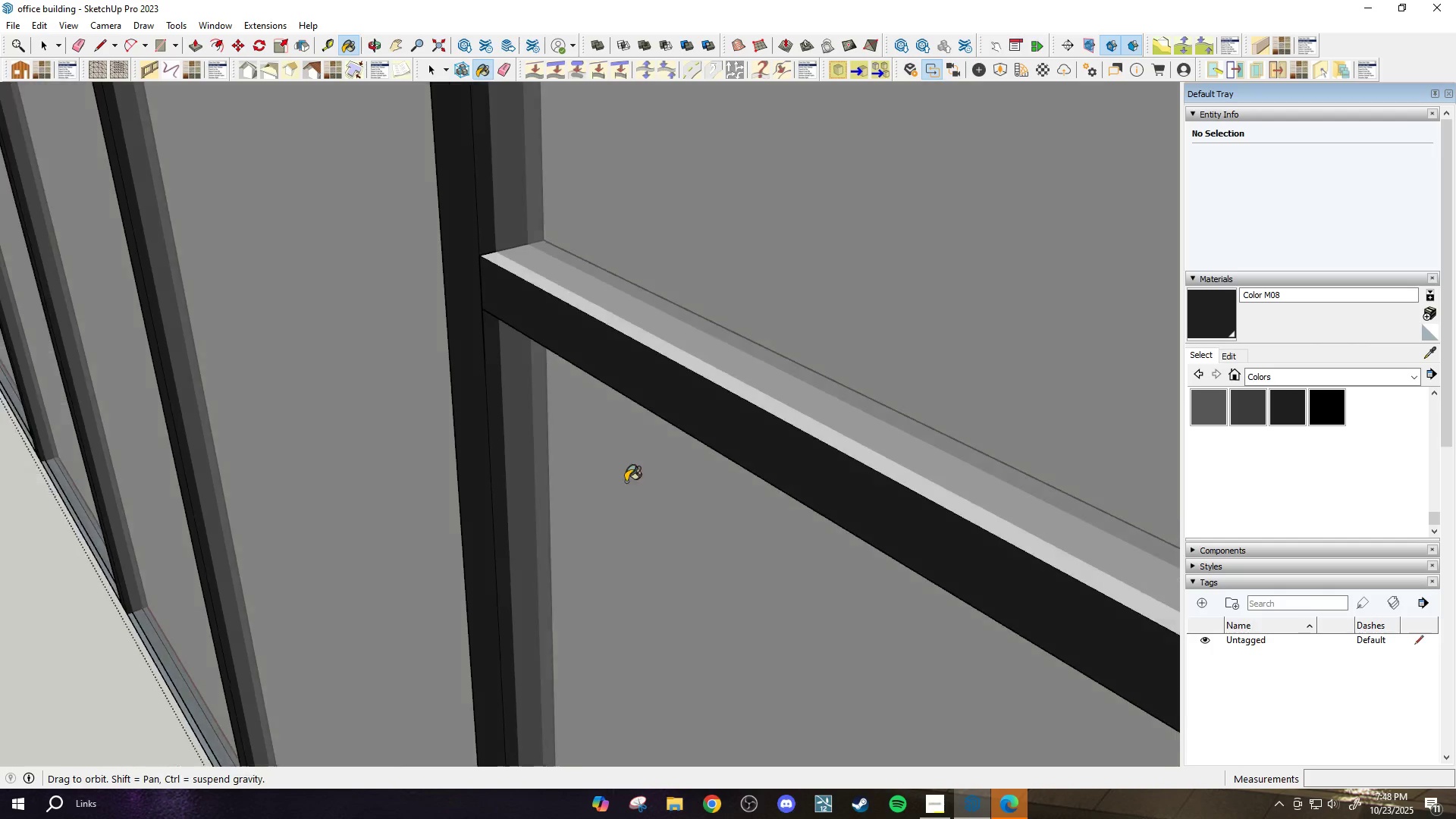 
scroll: coordinate [742, 407], scroll_direction: up, amount: 3.0
 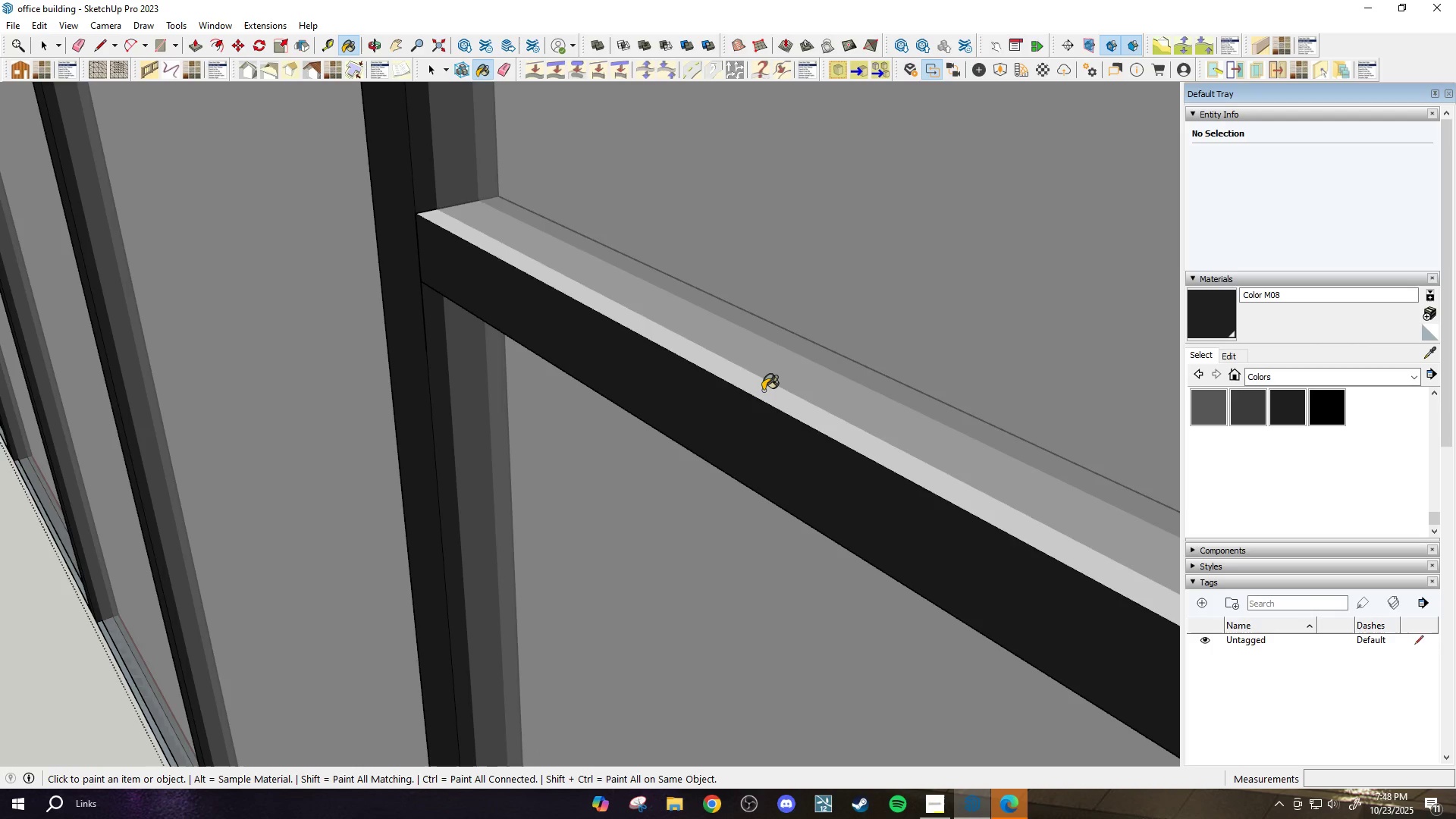 
left_click([763, 391])
 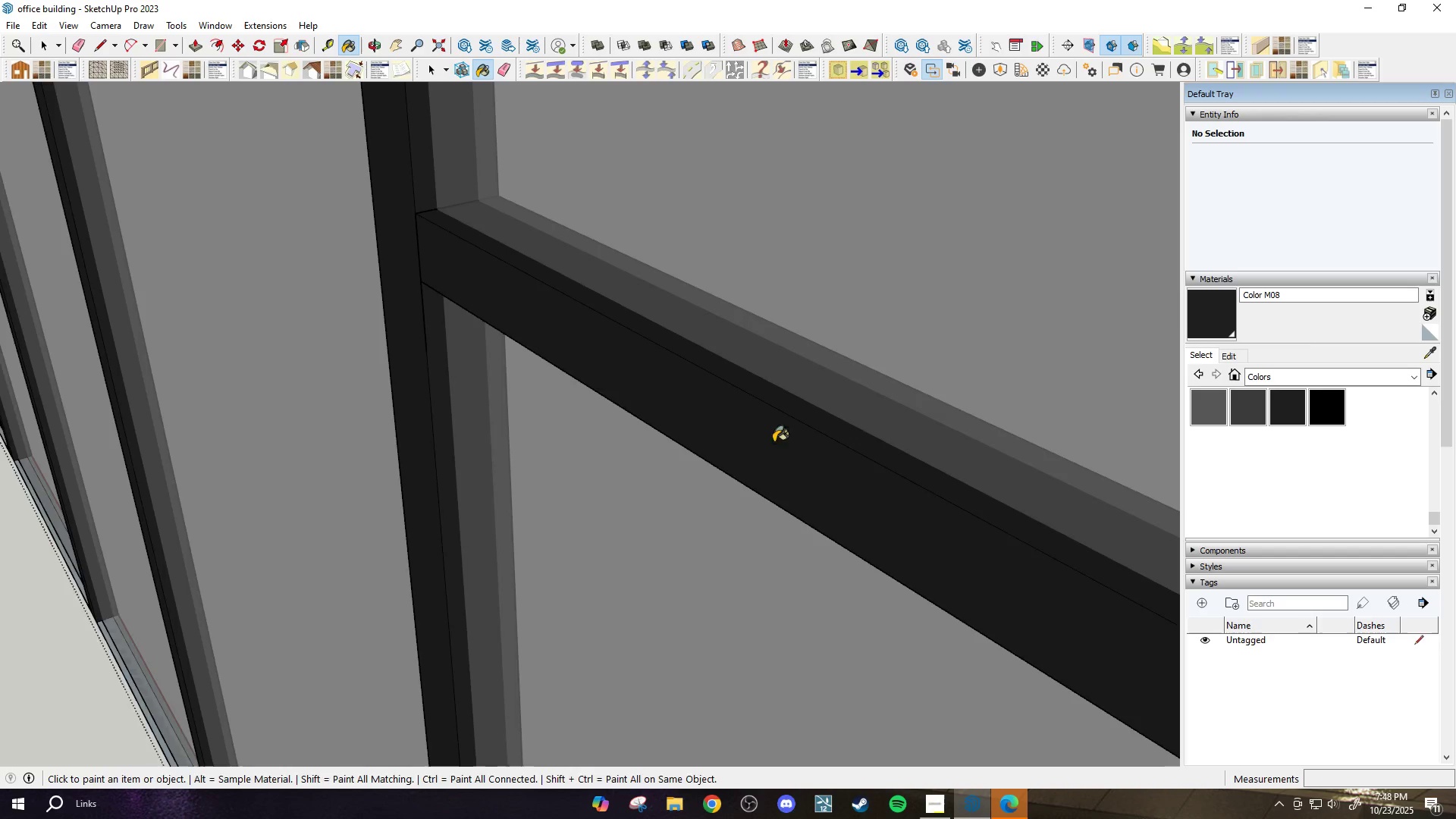 
scroll: coordinate [780, 455], scroll_direction: up, amount: 1.0
 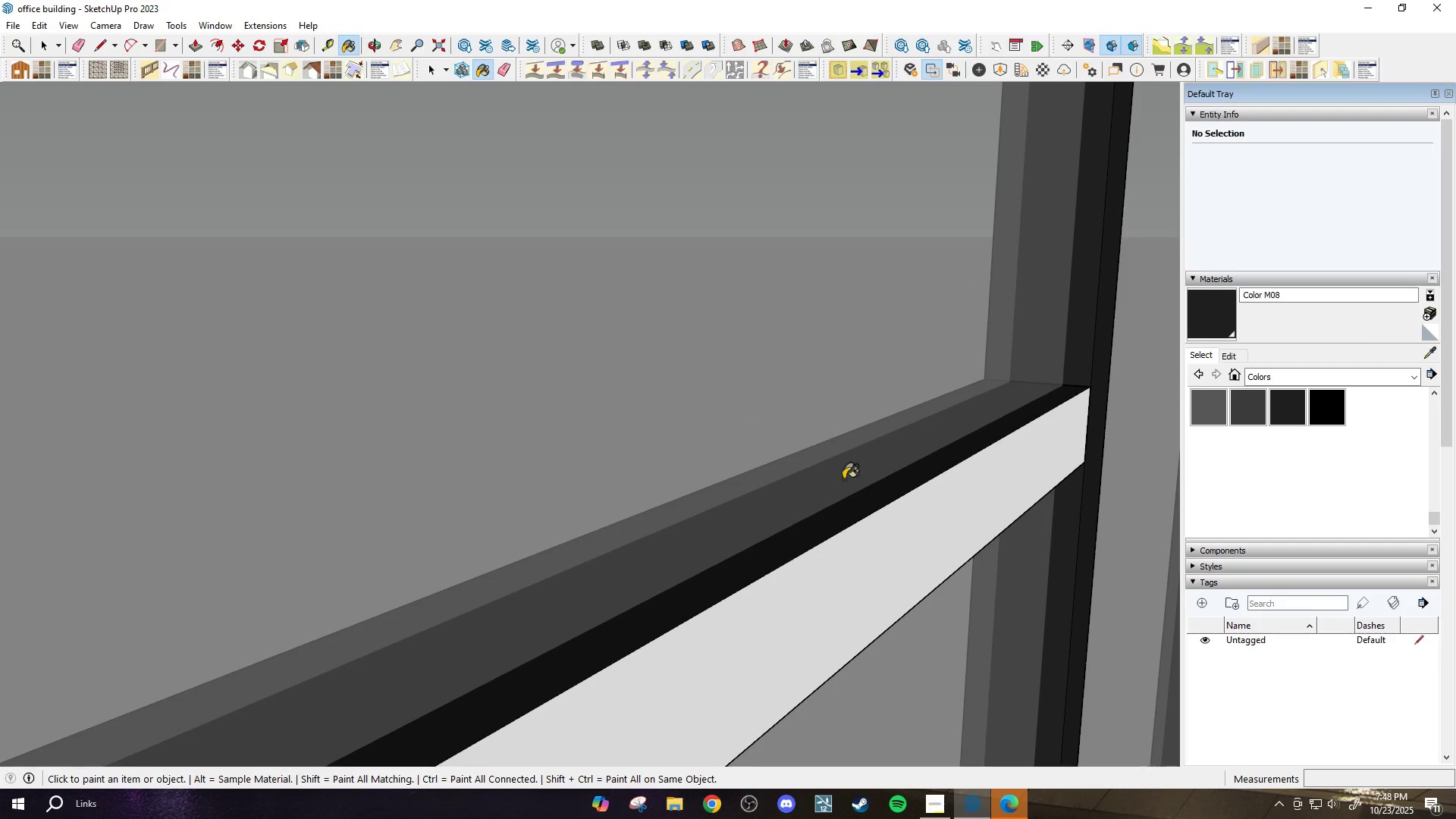 
left_click([878, 527])
 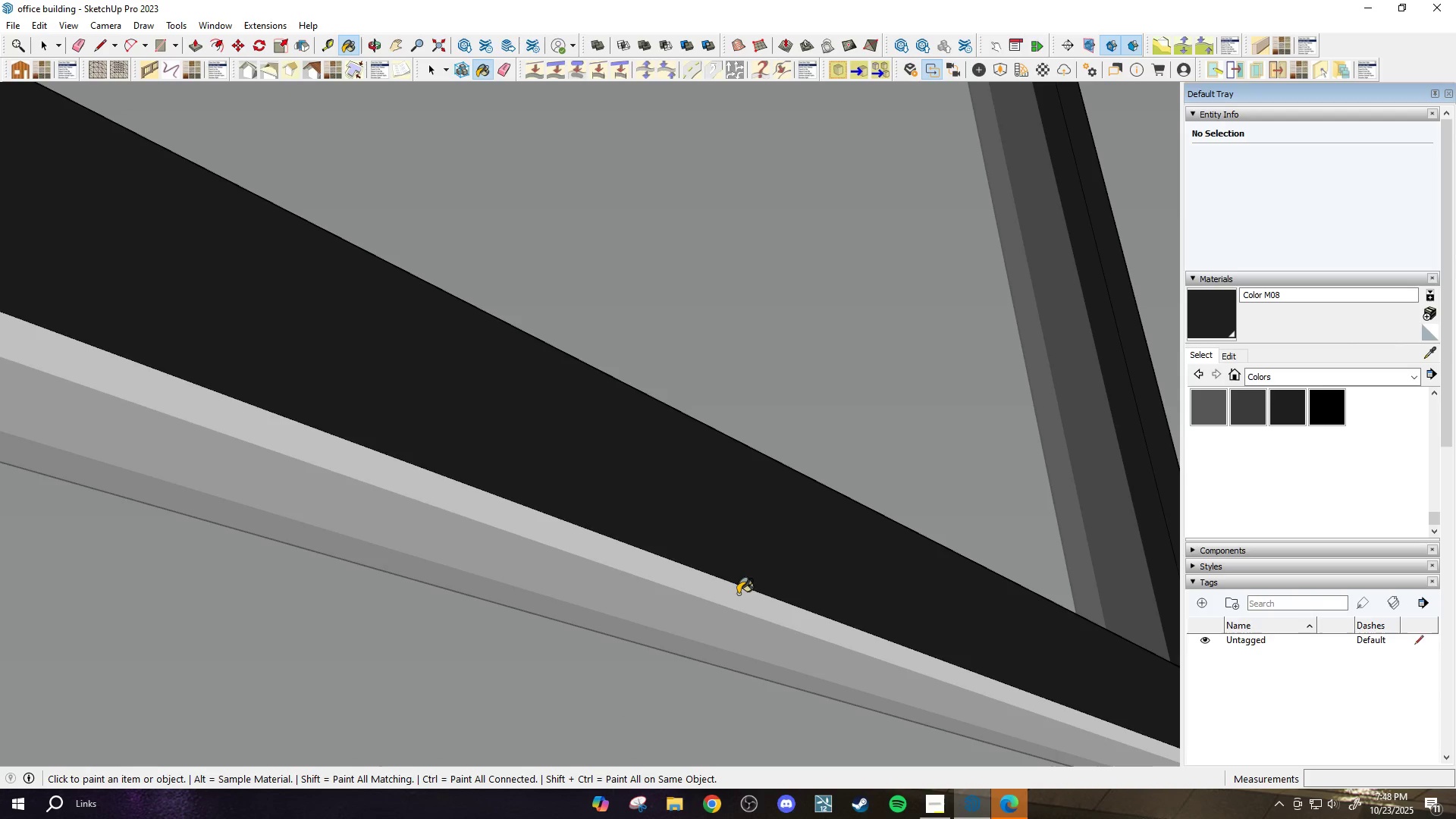 
scroll: coordinate [534, 485], scroll_direction: down, amount: 14.0
 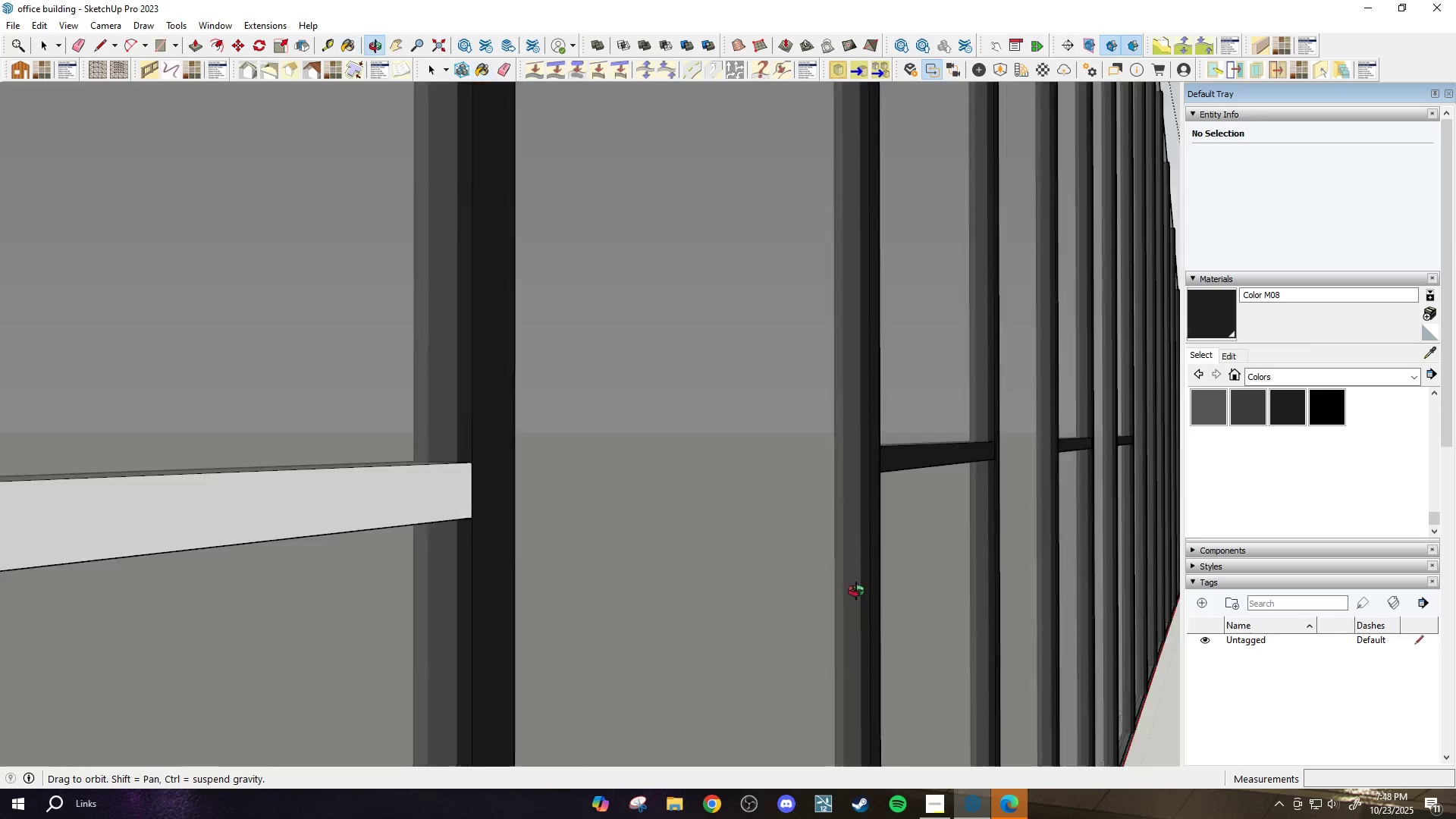 
scroll: coordinate [393, 491], scroll_direction: up, amount: 5.0
 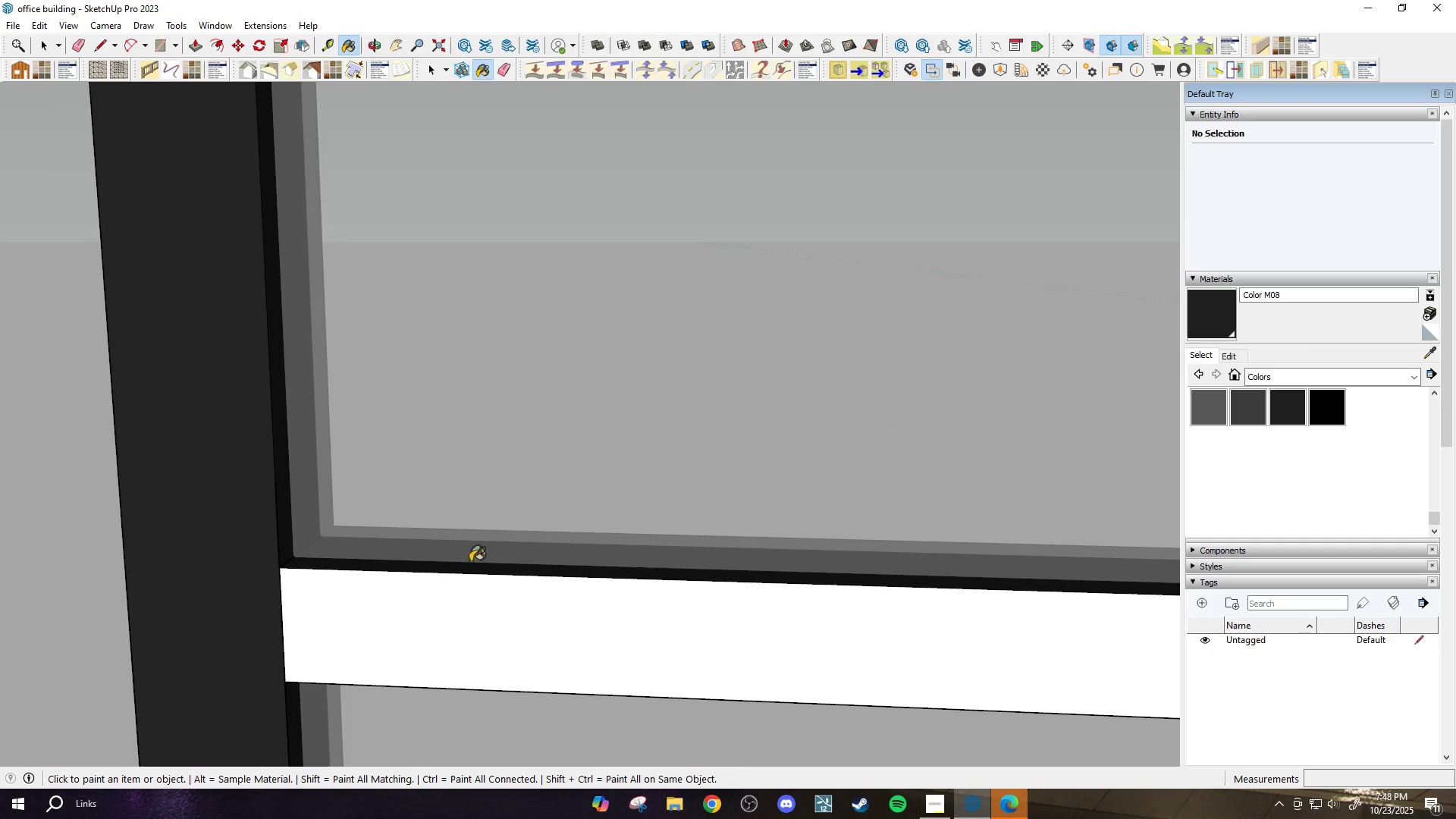 
scroll: coordinate [309, 568], scroll_direction: down, amount: 20.0
 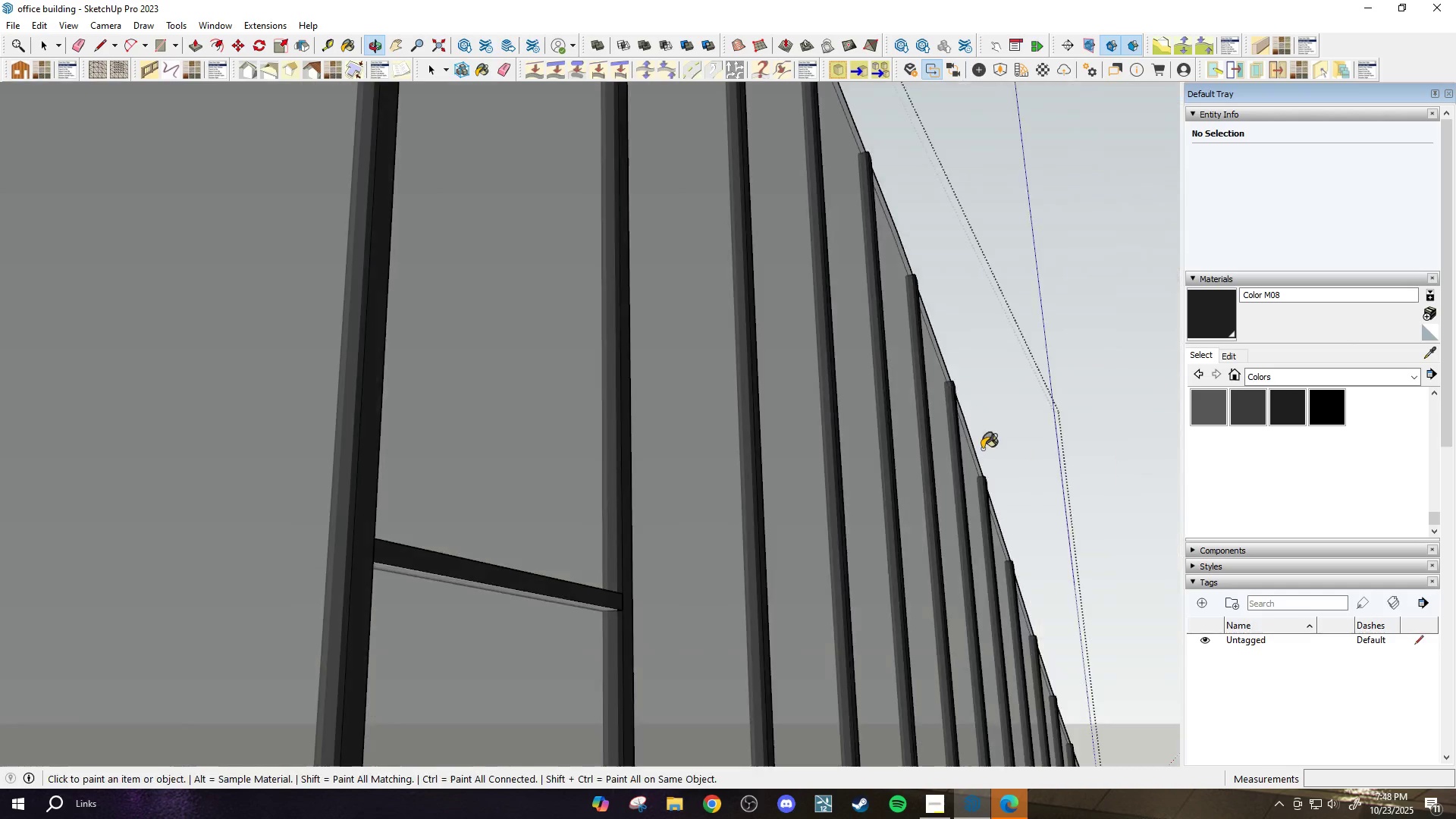 
scroll: coordinate [594, 600], scroll_direction: up, amount: 20.0
 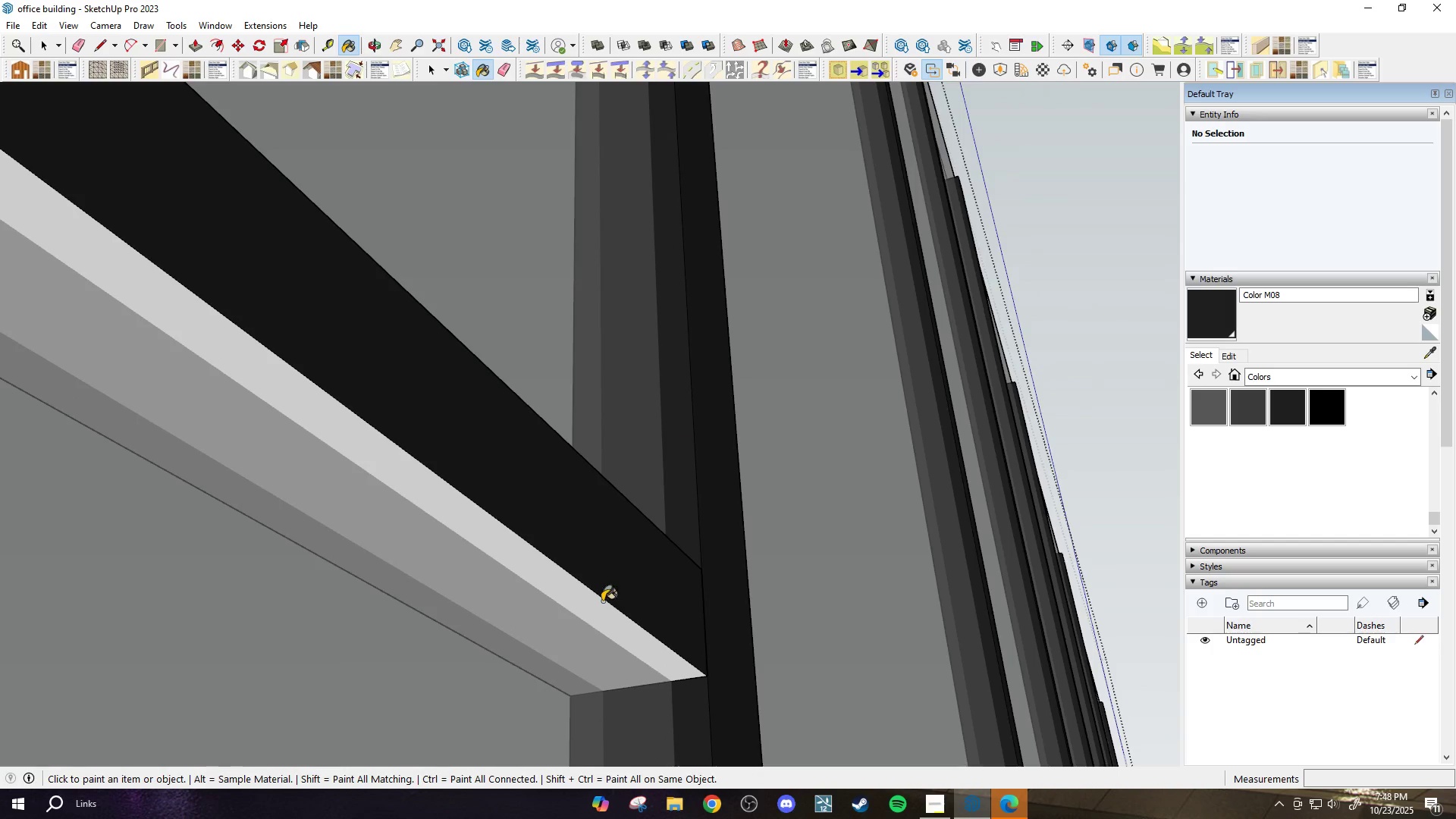 
left_click([603, 600])
 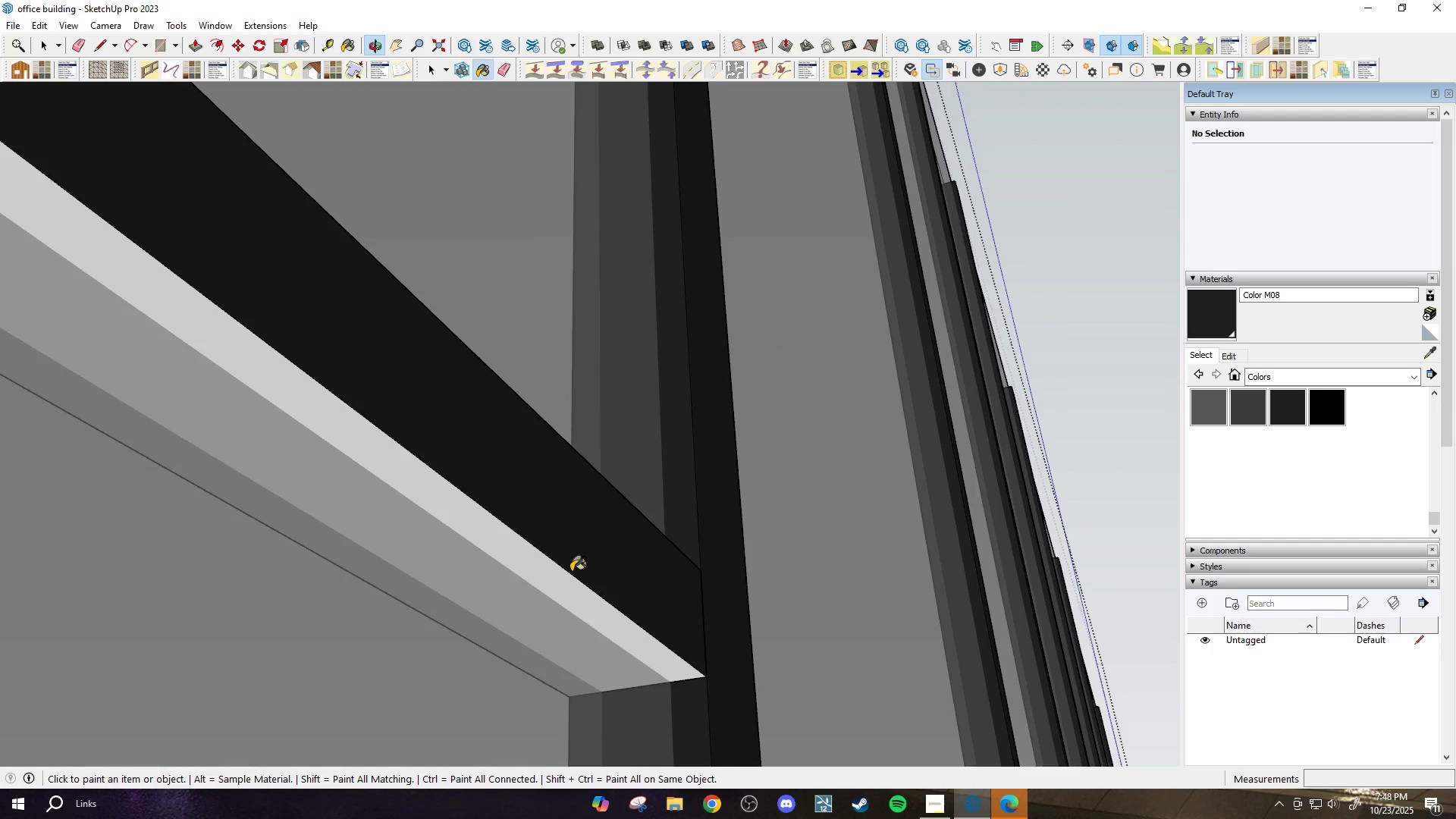 
left_click([557, 579])
 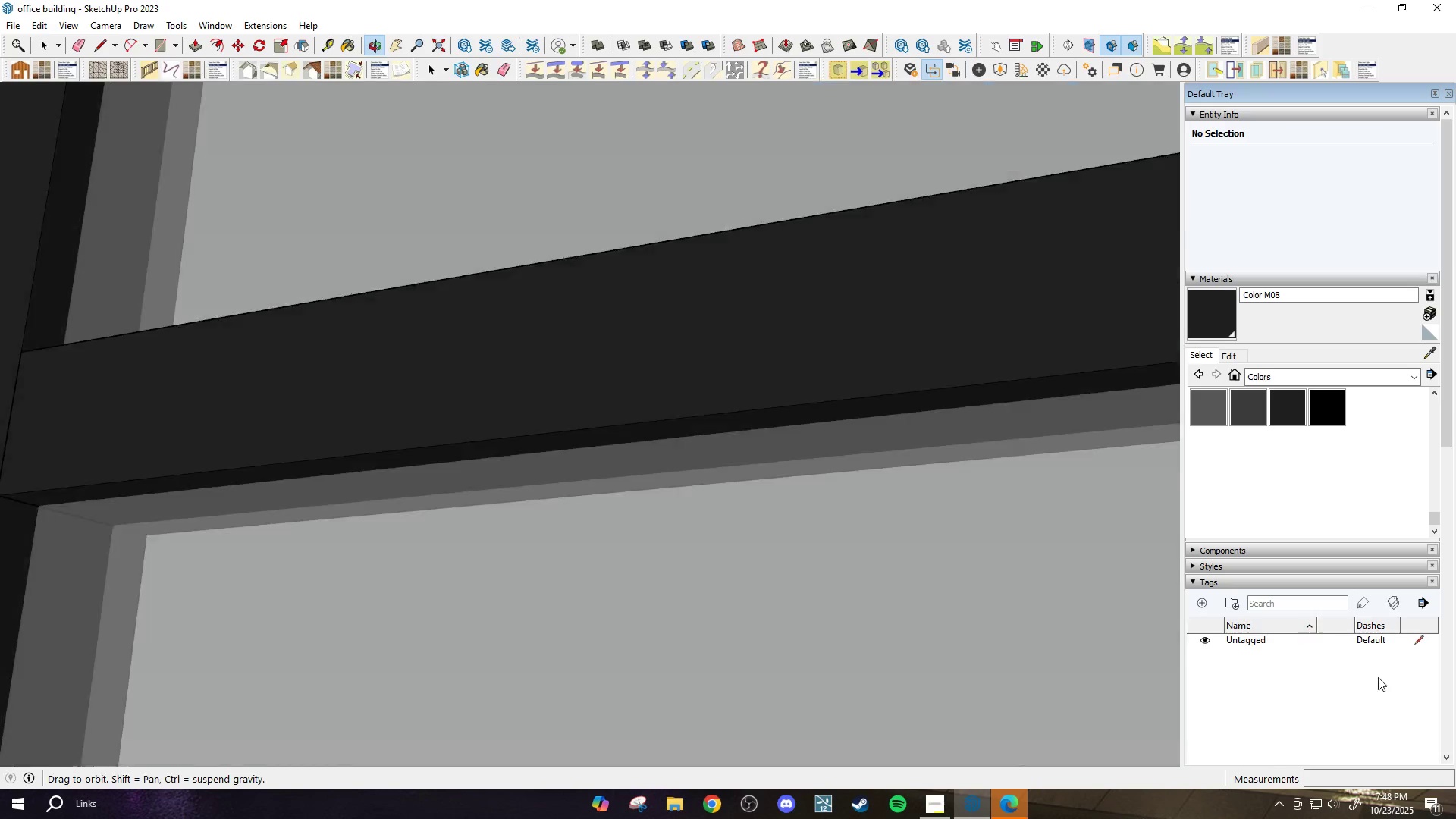 
scroll: coordinate [613, 612], scroll_direction: down, amount: 46.0
 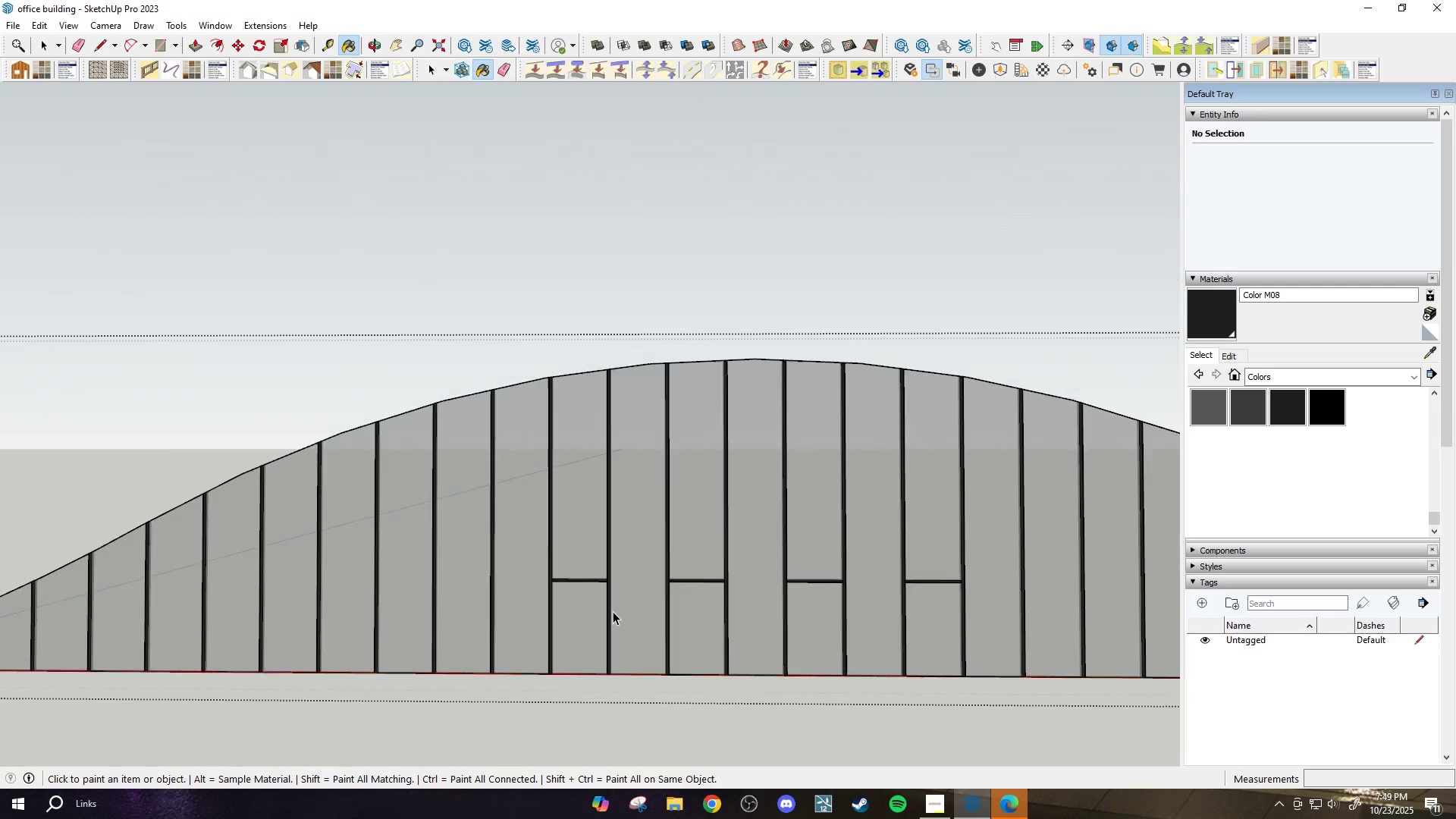 
key(Space)
 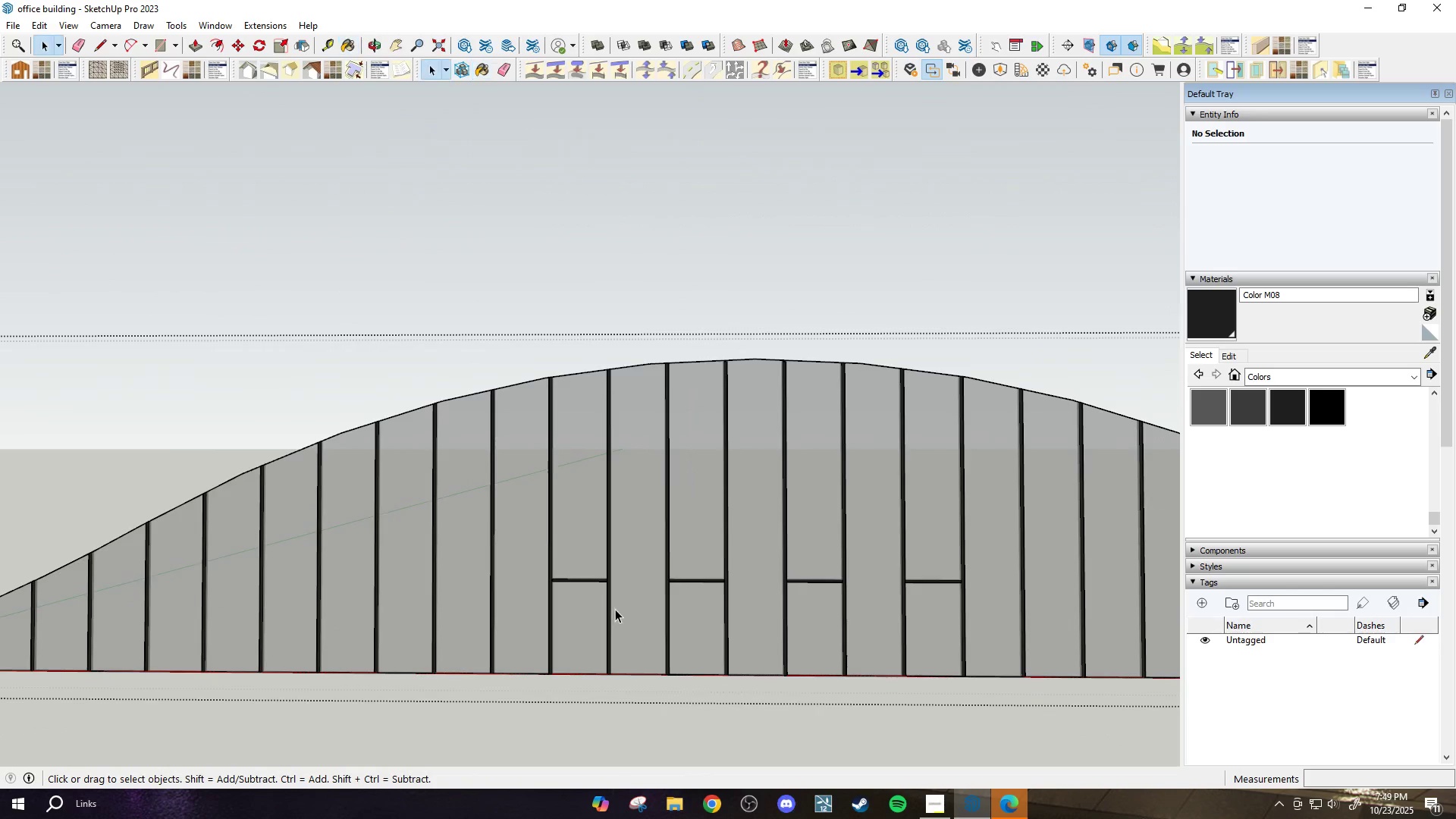 
key(Escape)
 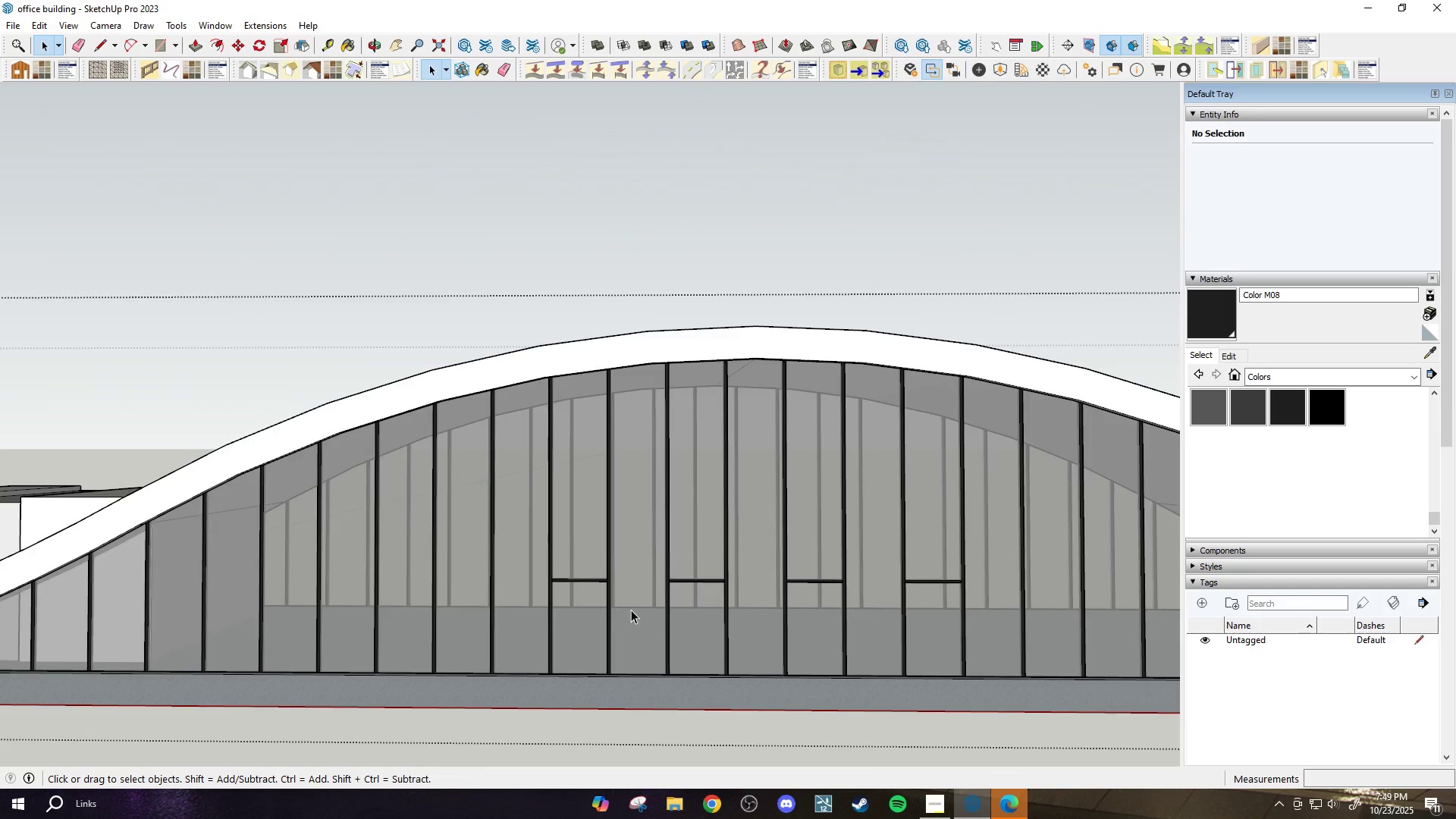 
scroll: coordinate [649, 617], scroll_direction: down, amount: 4.0
 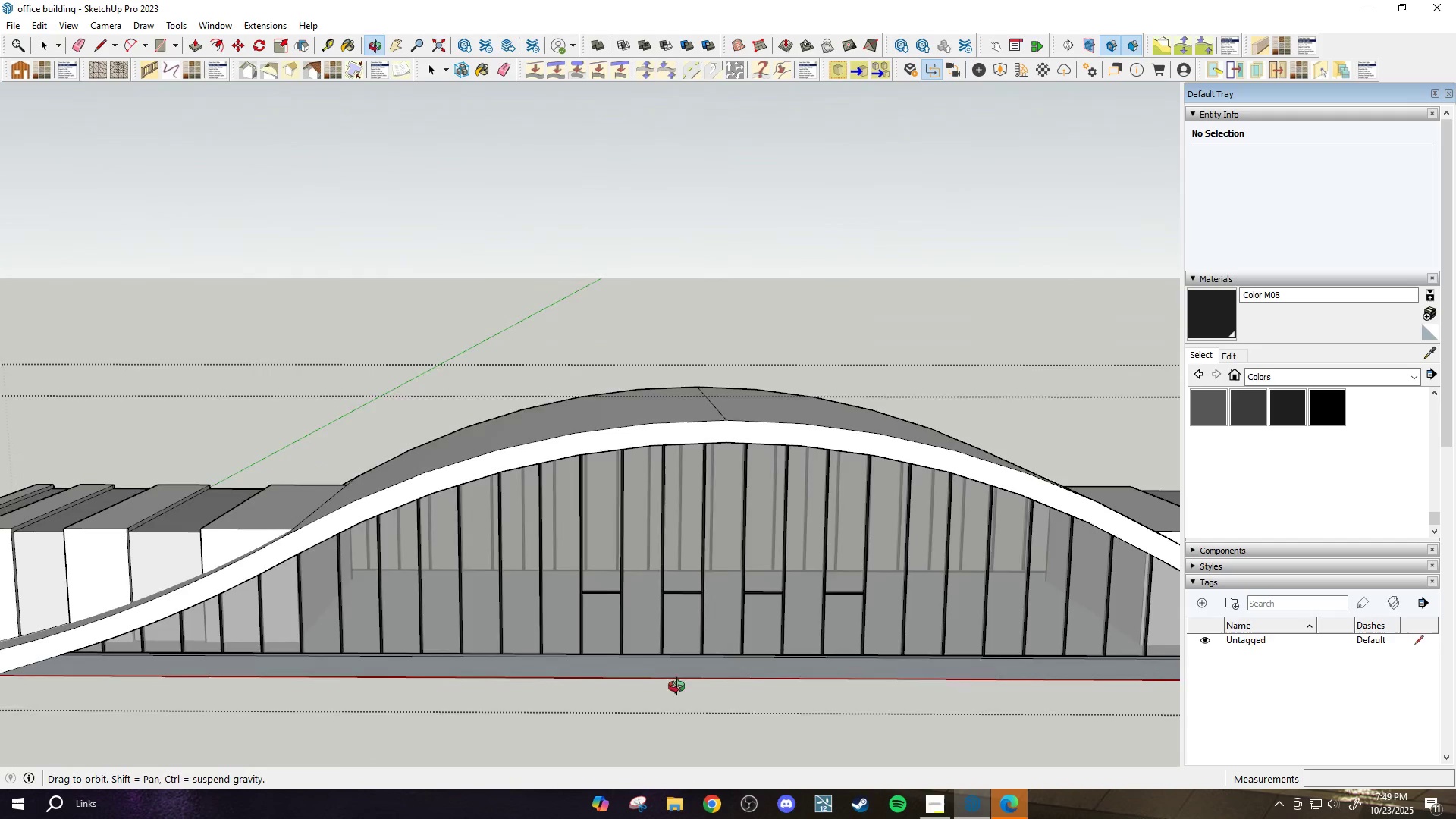 
key(Escape)
 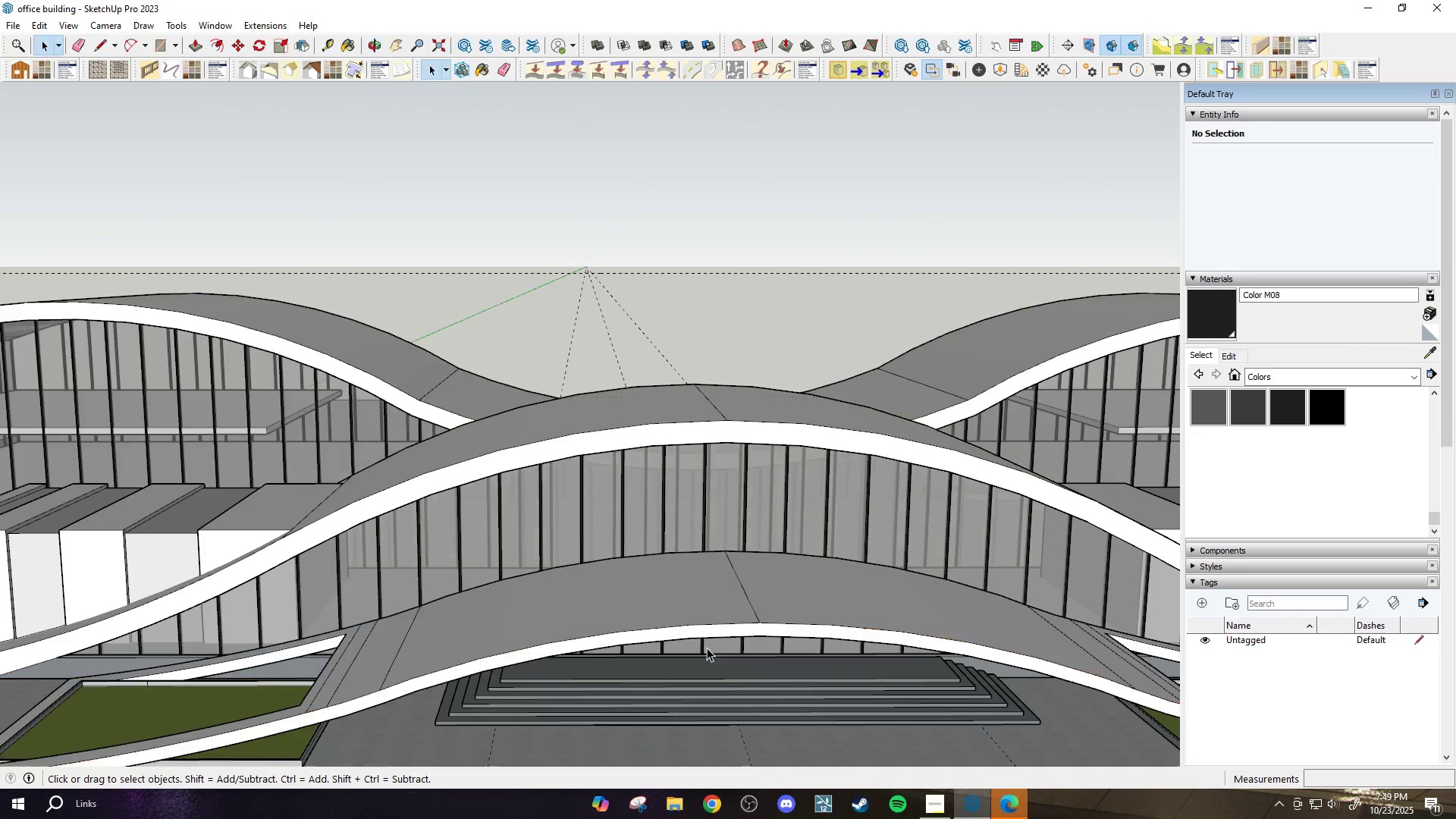 
key(Escape)
 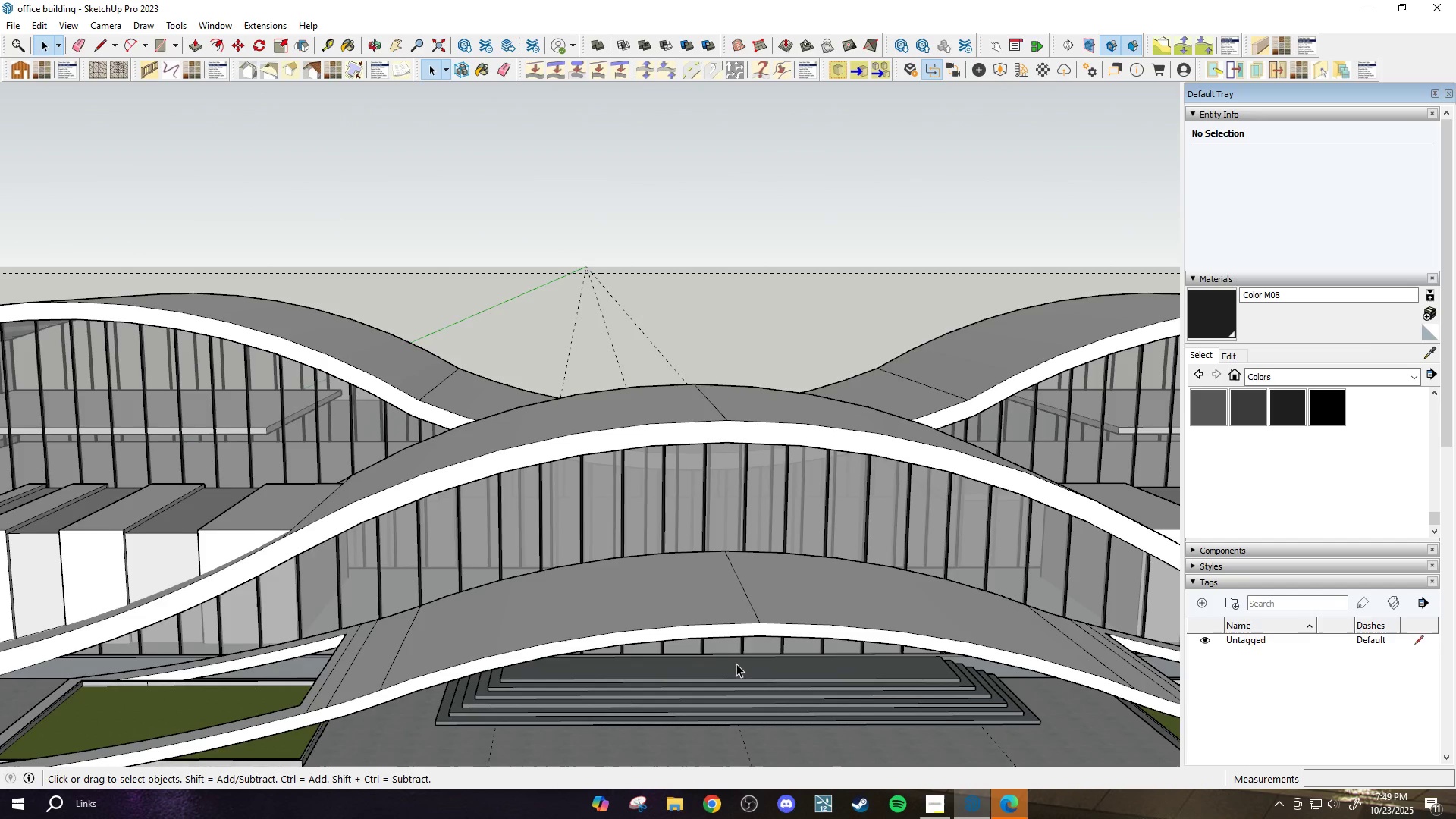 
scroll: coordinate [751, 648], scroll_direction: up, amount: 4.0
 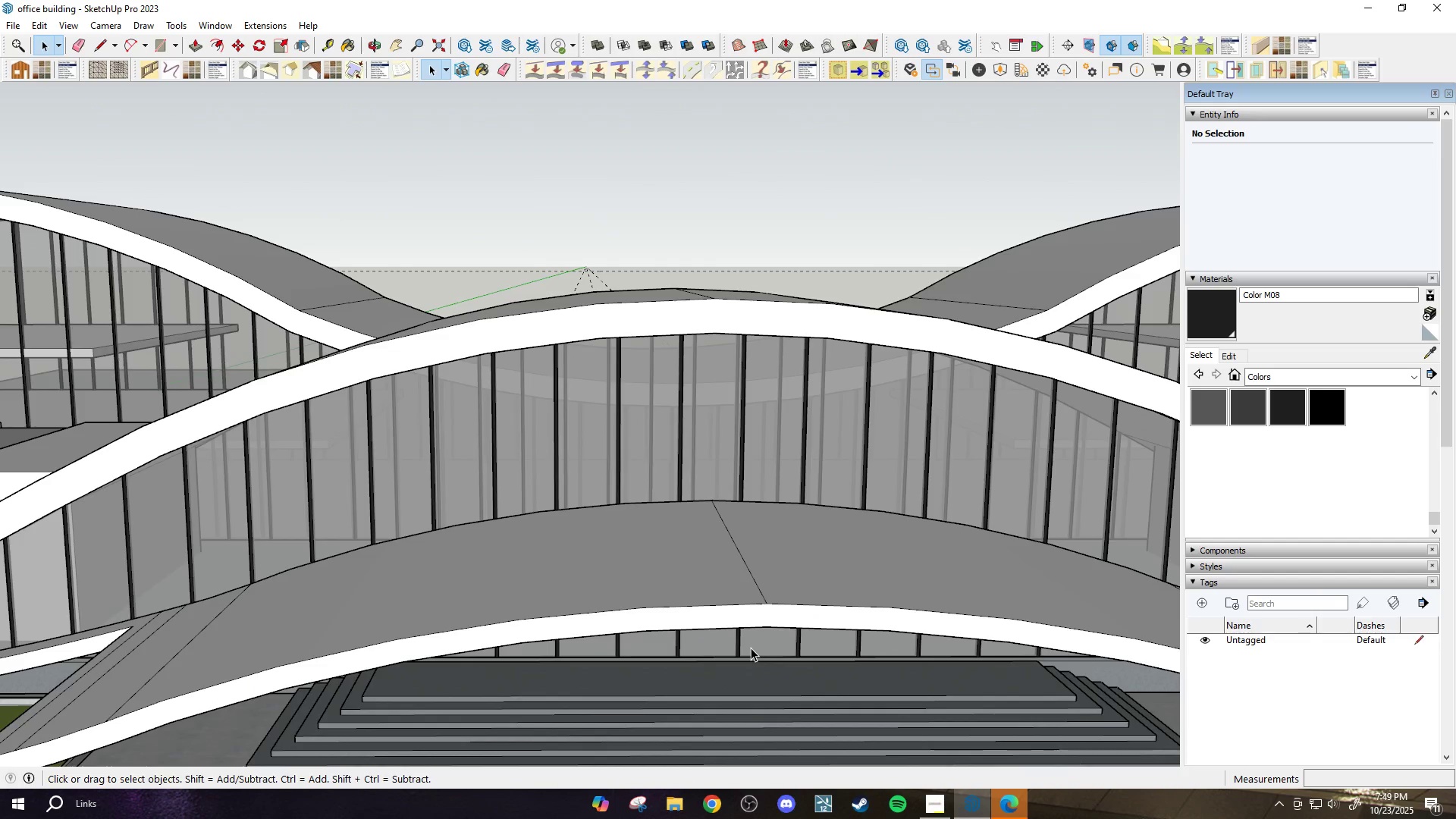 
key(H)
 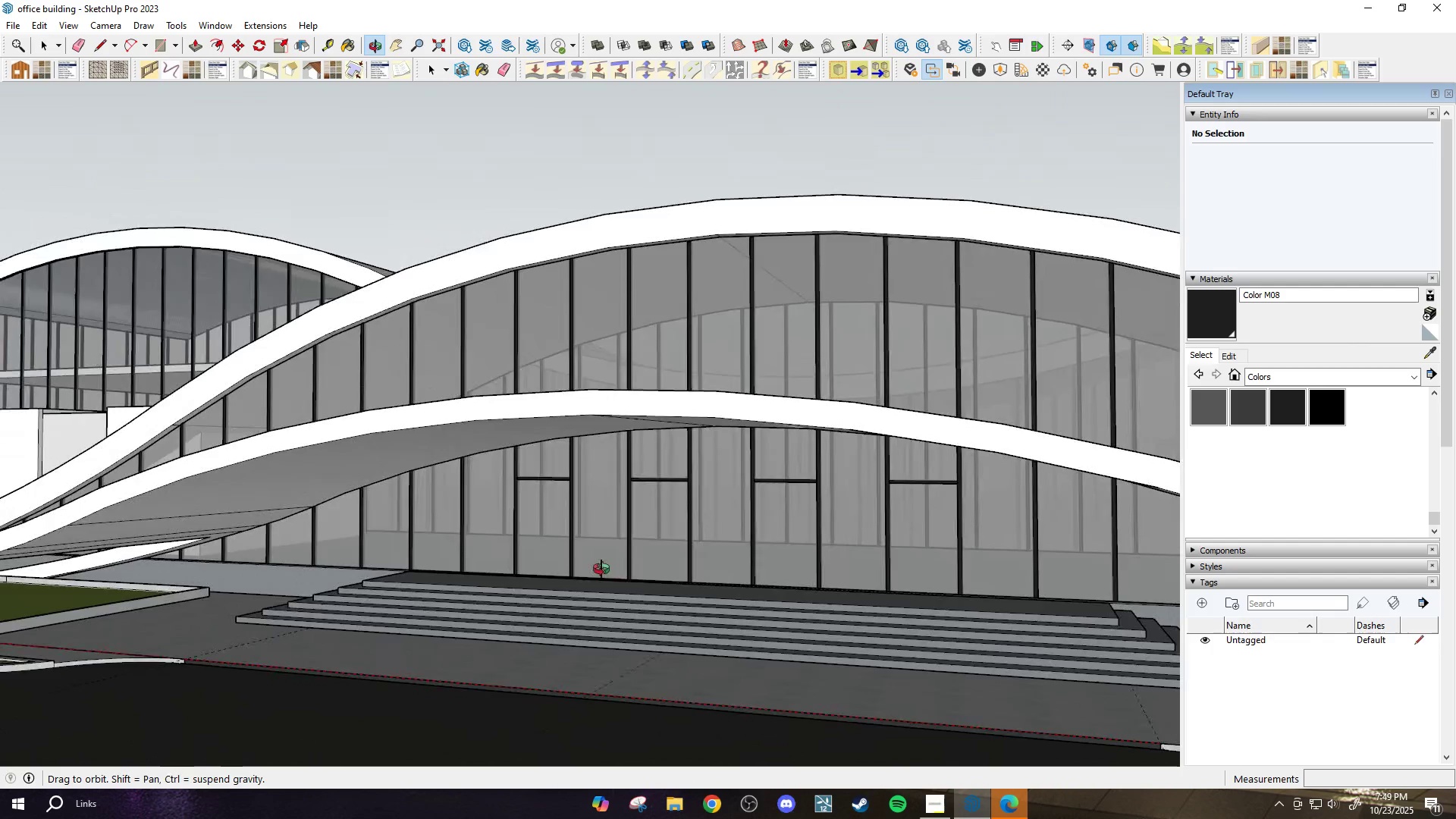 
scroll: coordinate [719, 594], scroll_direction: up, amount: 10.0
 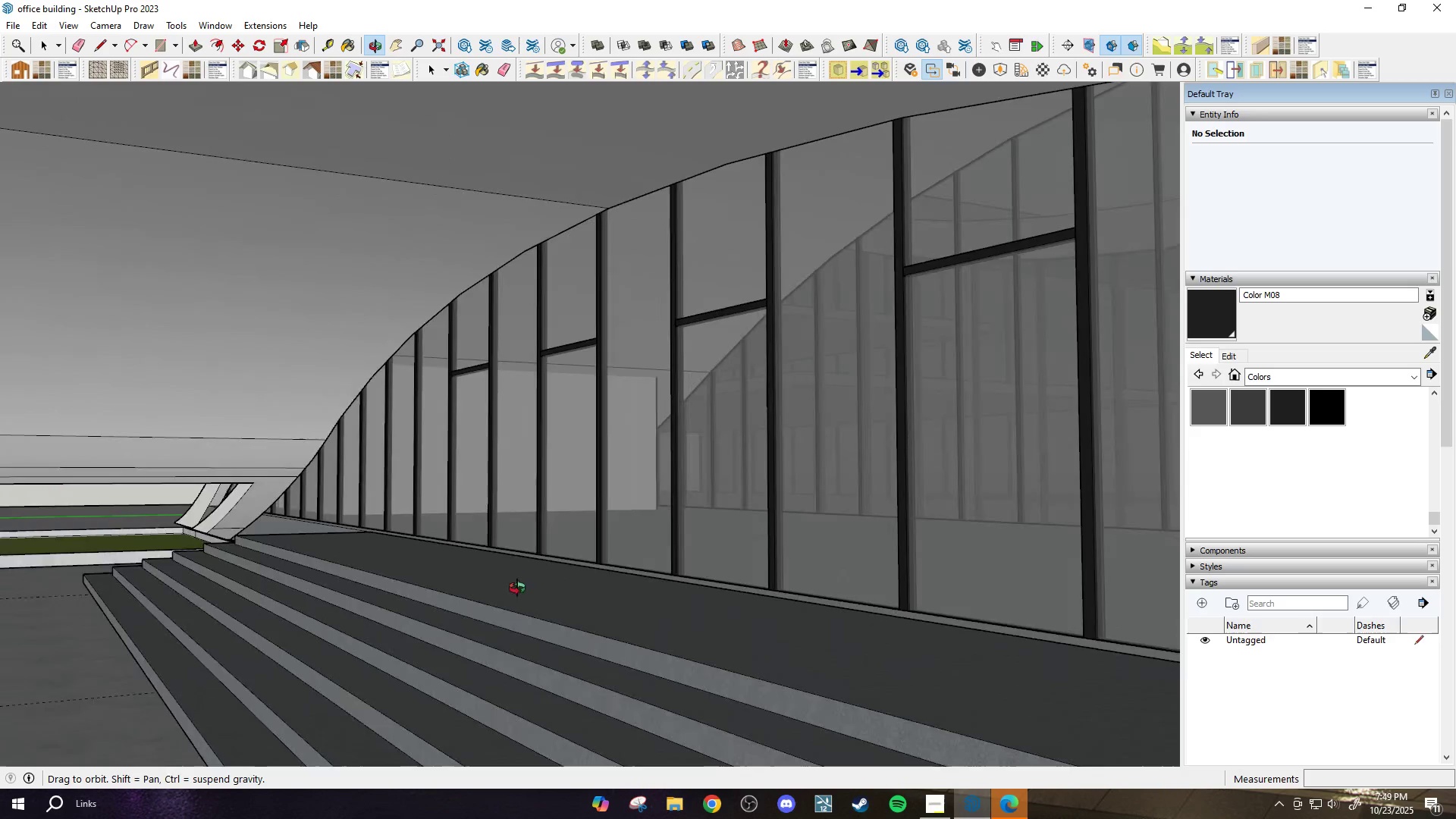 
scroll: coordinate [773, 576], scroll_direction: down, amount: 11.0
 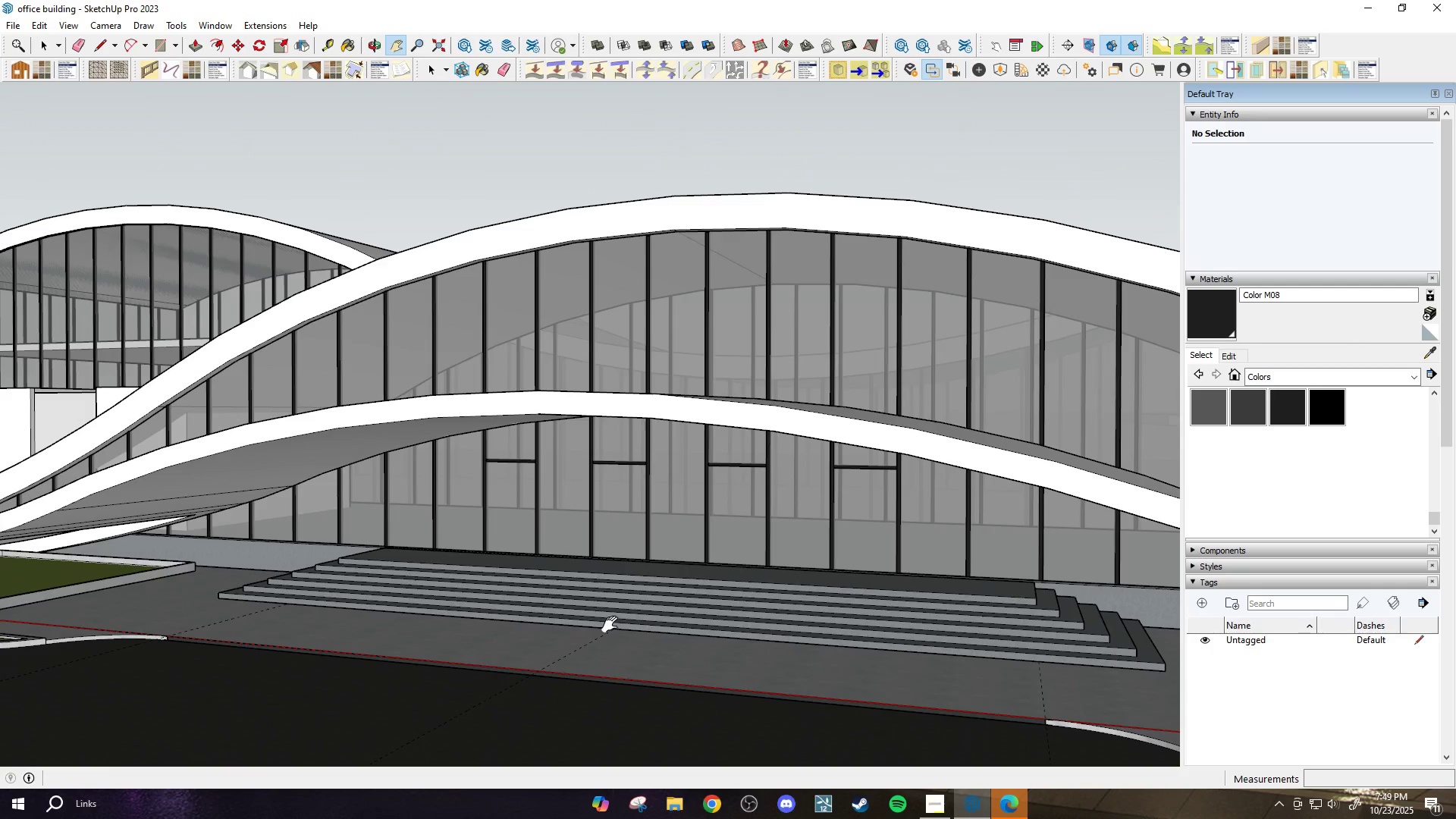 
key(H)
 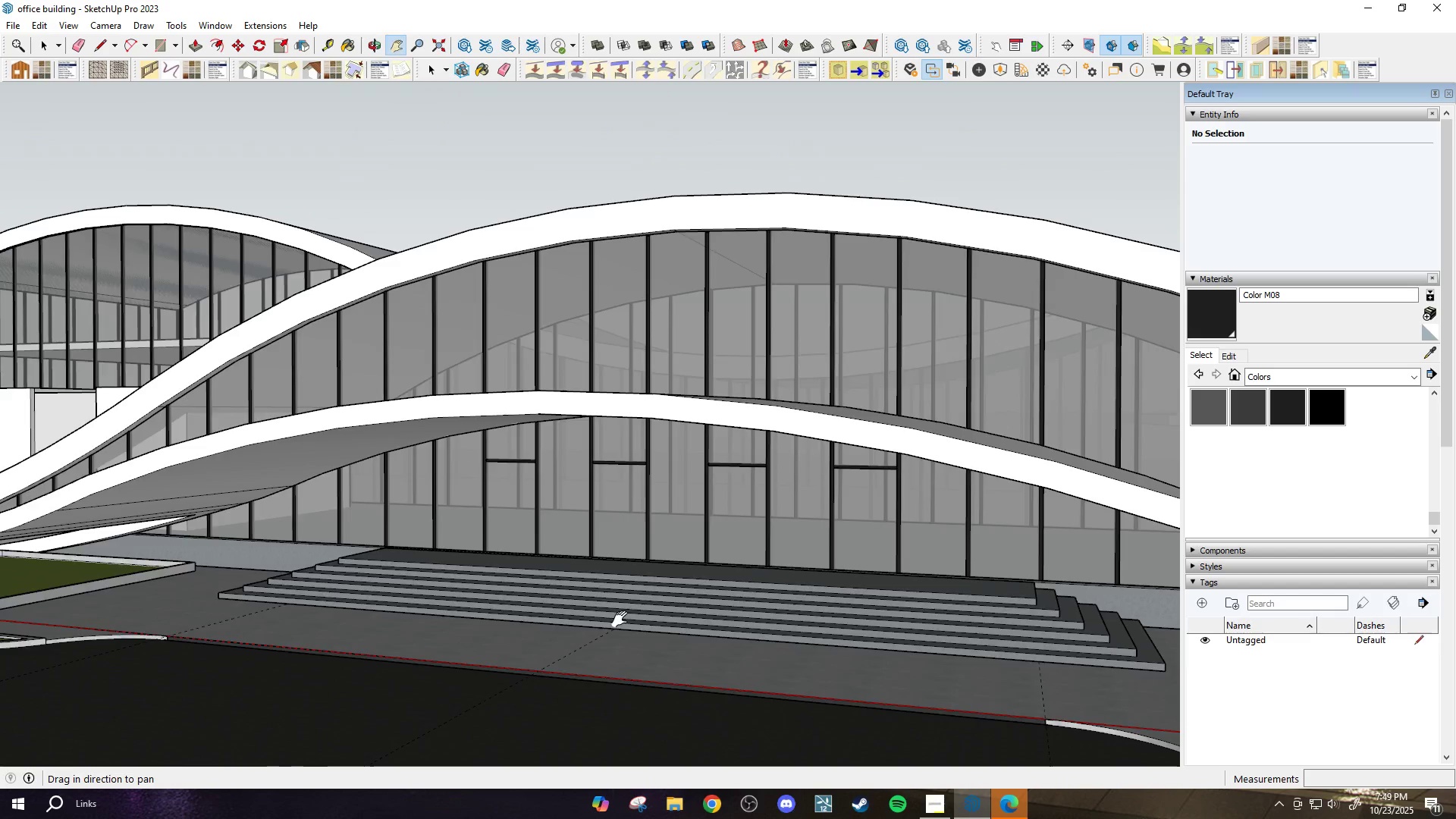 
scroll: coordinate [620, 619], scroll_direction: down, amount: 5.0
 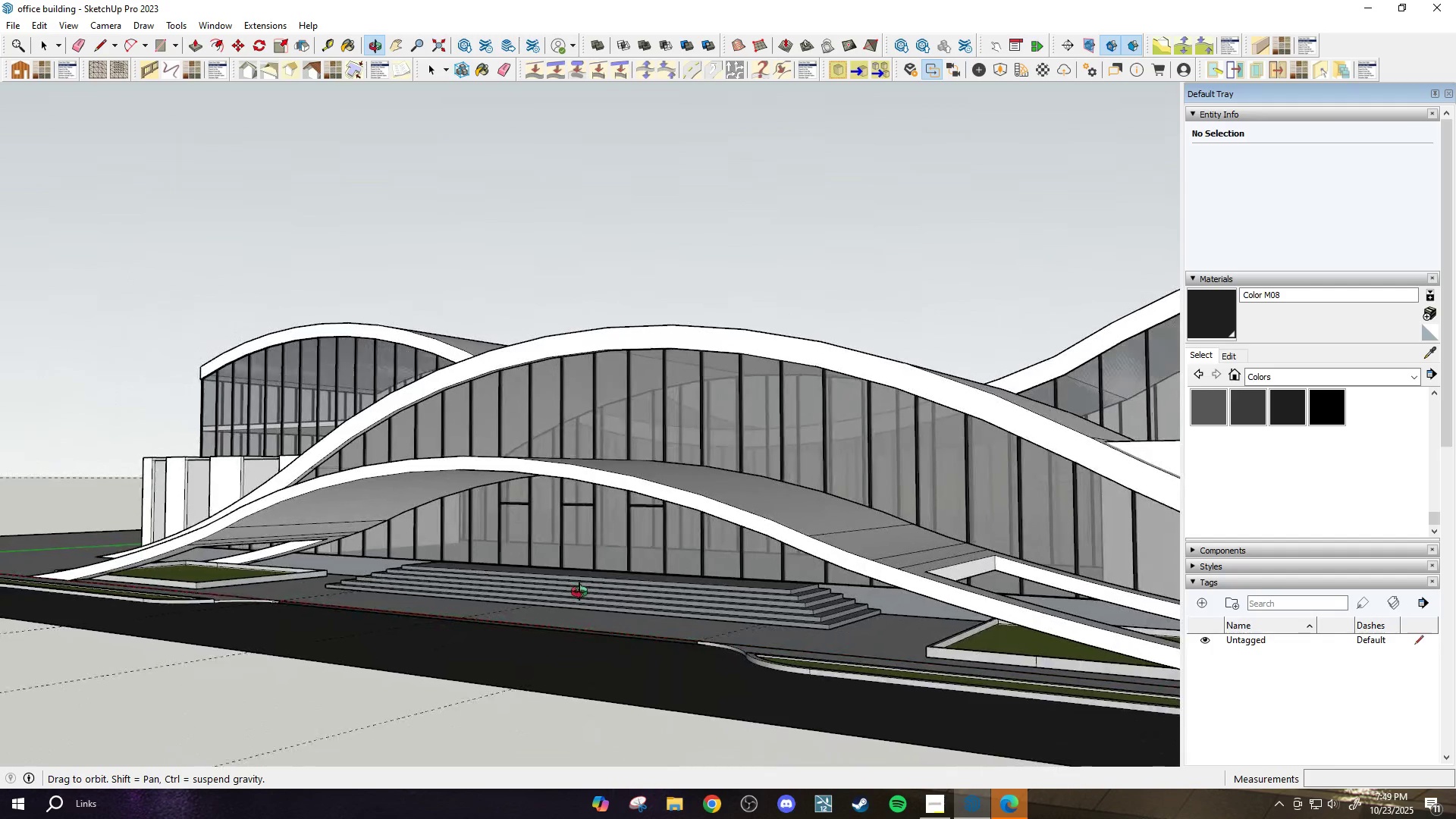 
wait(6.5)
 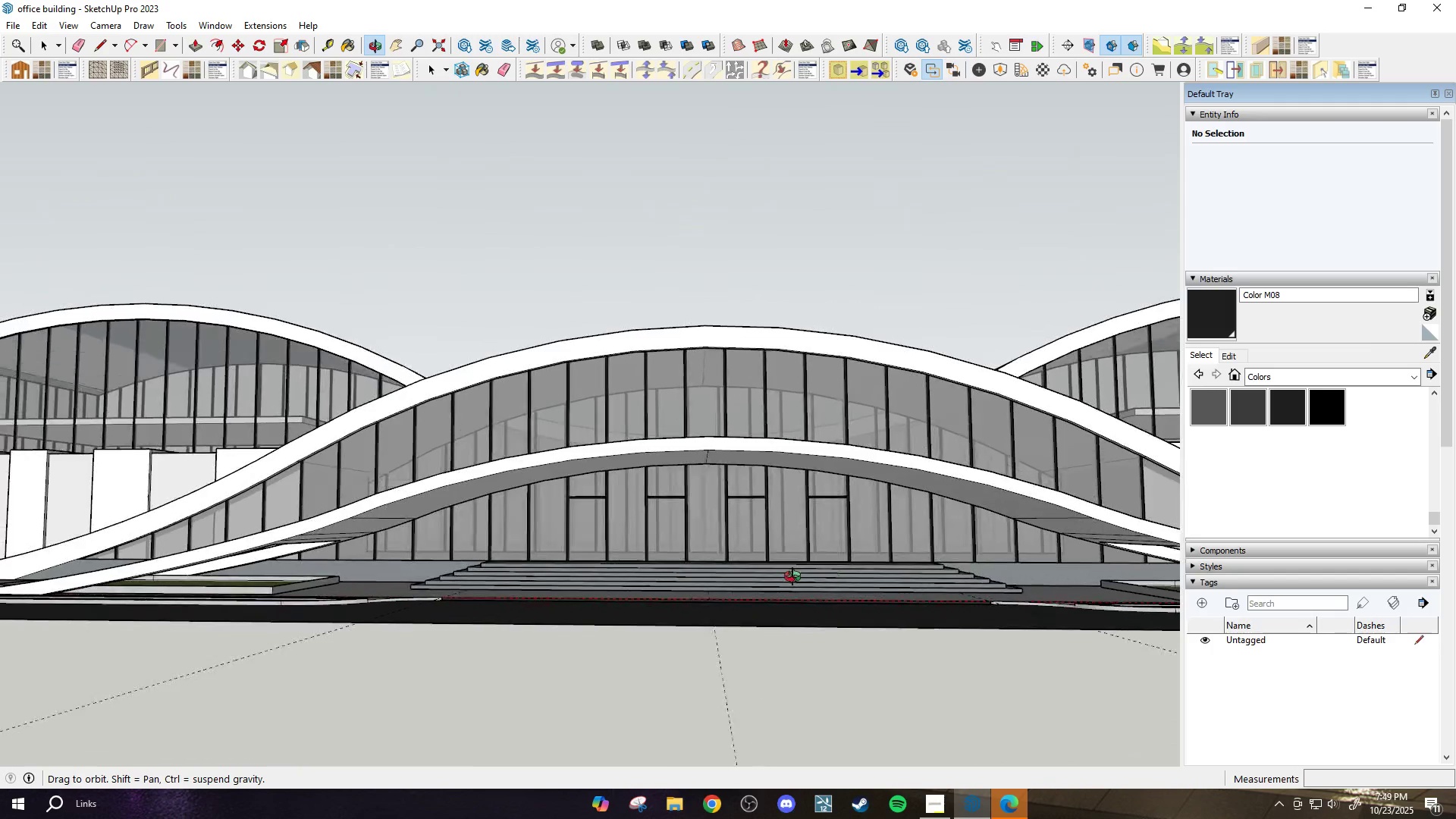 
scroll: coordinate [575, 566], scroll_direction: up, amount: 4.0
 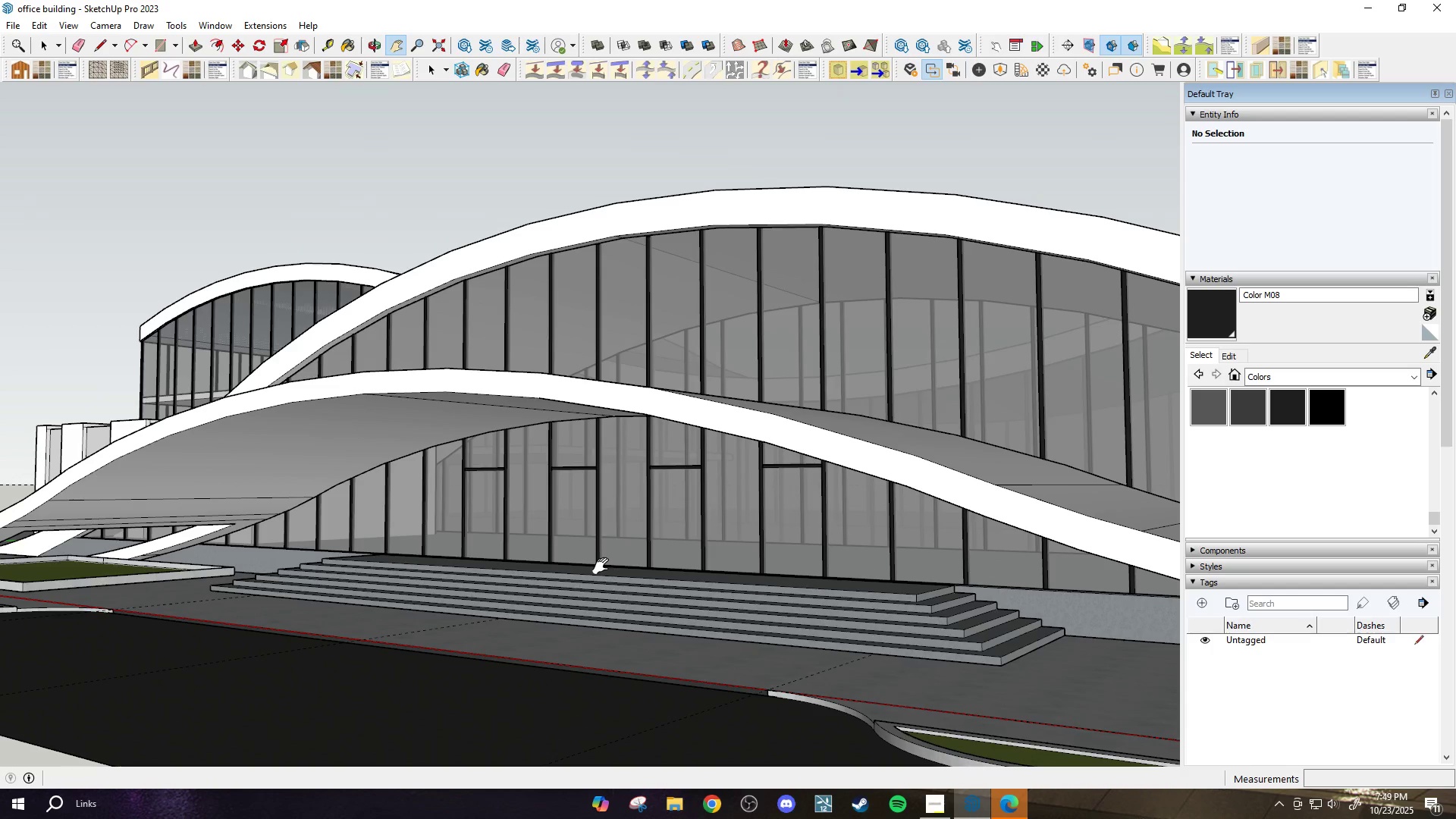 
scroll: coordinate [601, 566], scroll_direction: down, amount: 1.0
 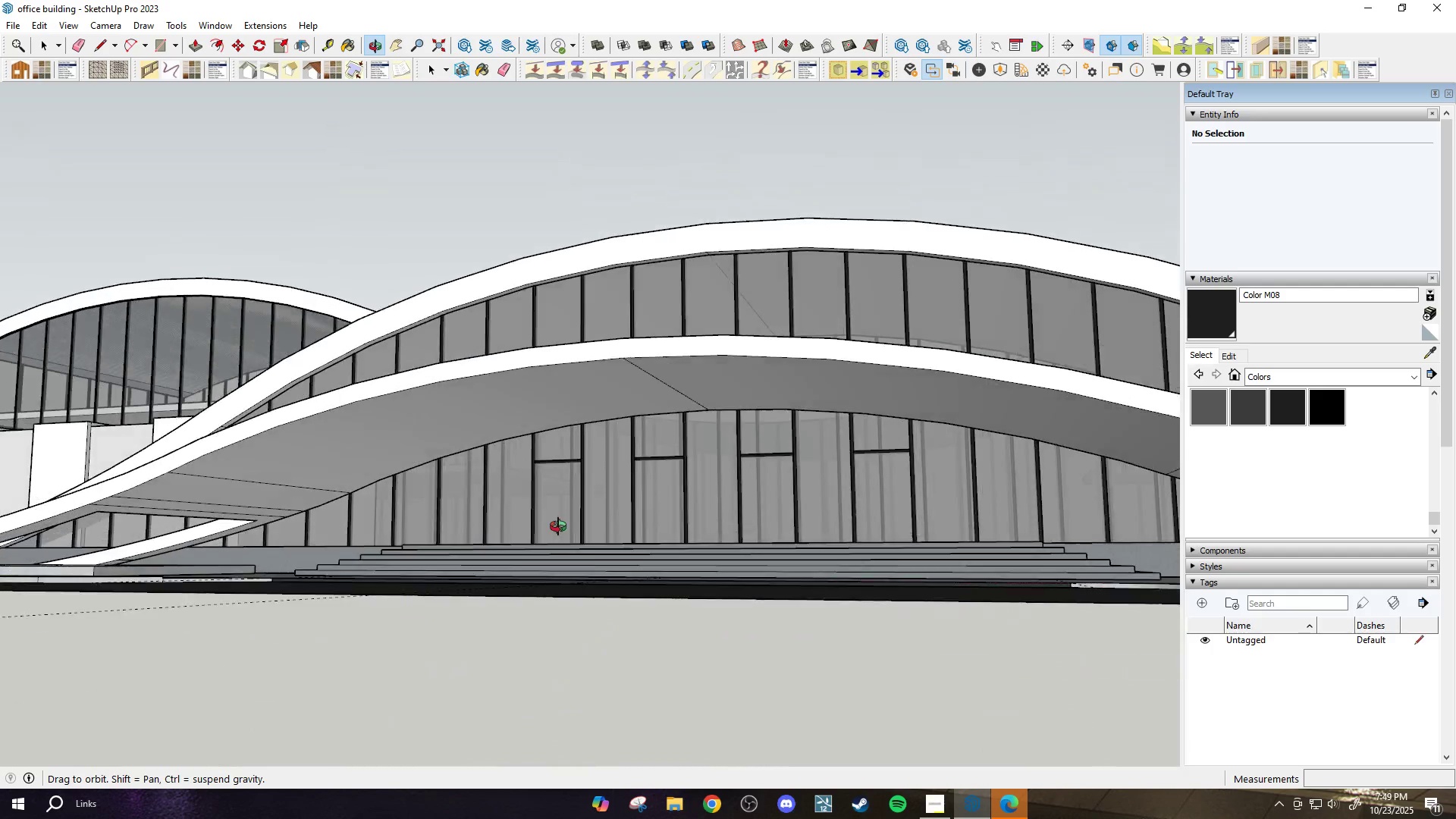 
wait(5.77)
 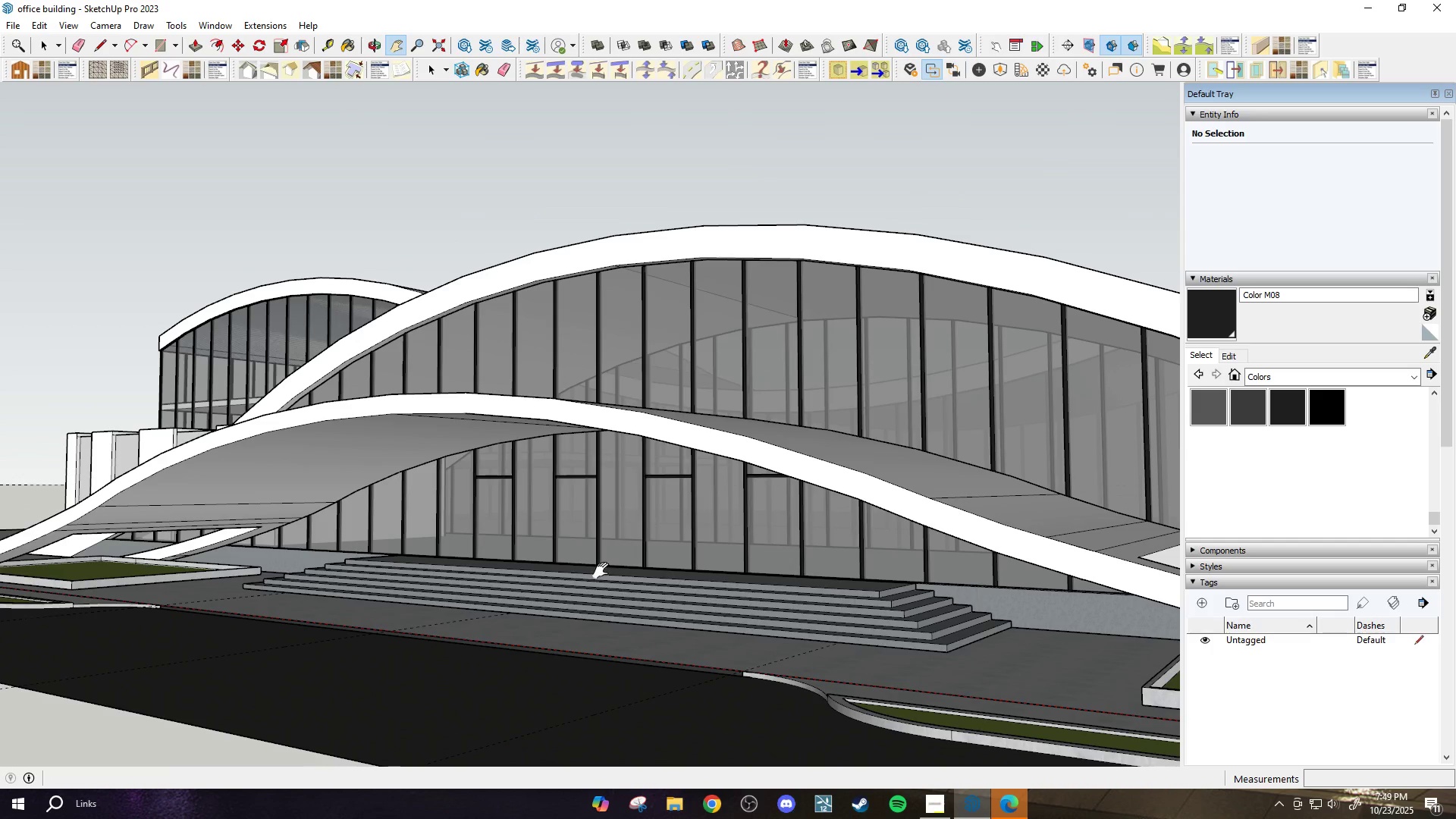 
scroll: coordinate [639, 562], scroll_direction: down, amount: 7.0
 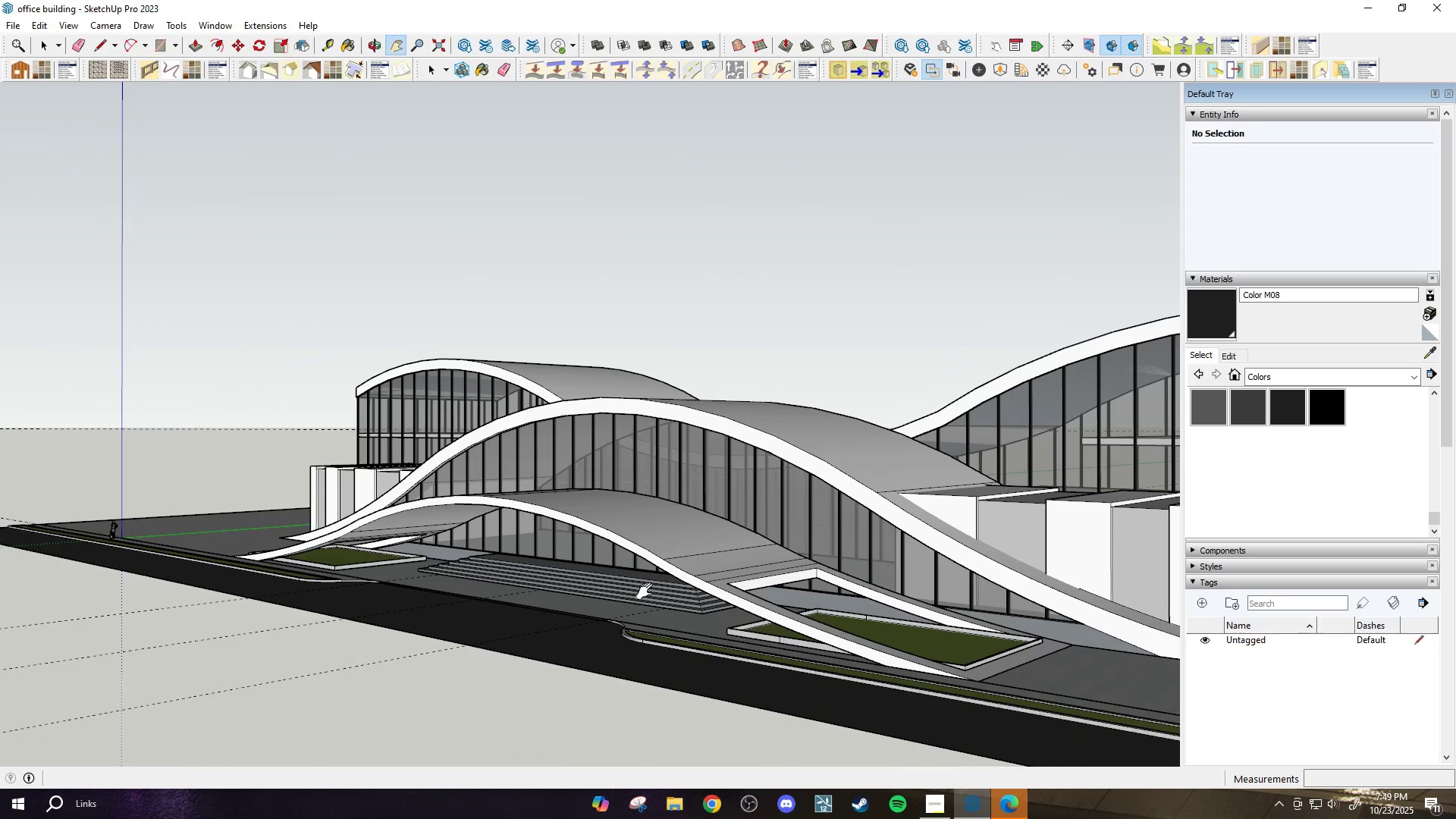 
scroll: coordinate [977, 679], scroll_direction: up, amount: 9.0
 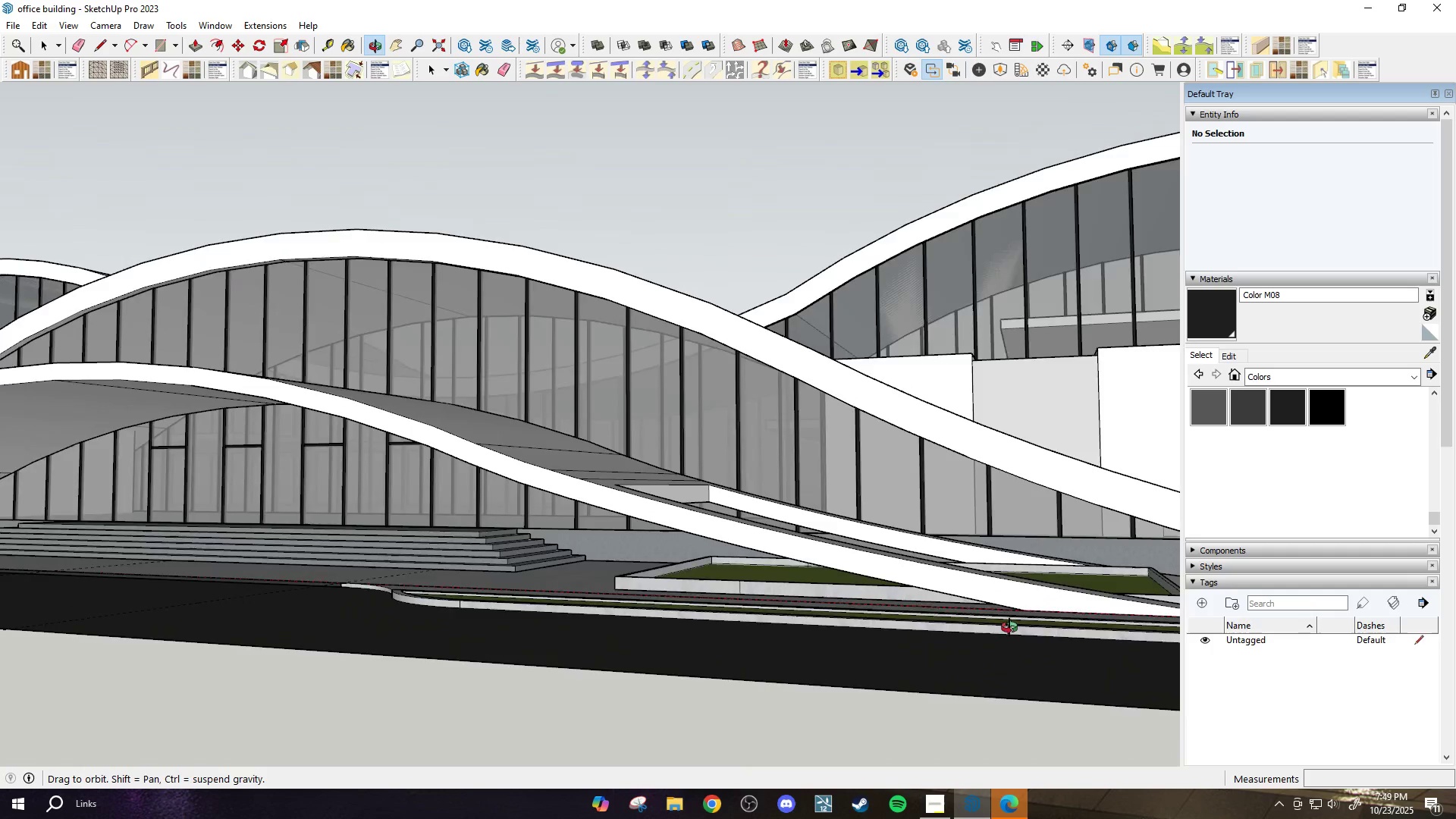 
scroll: coordinate [1078, 626], scroll_direction: down, amount: 7.0
 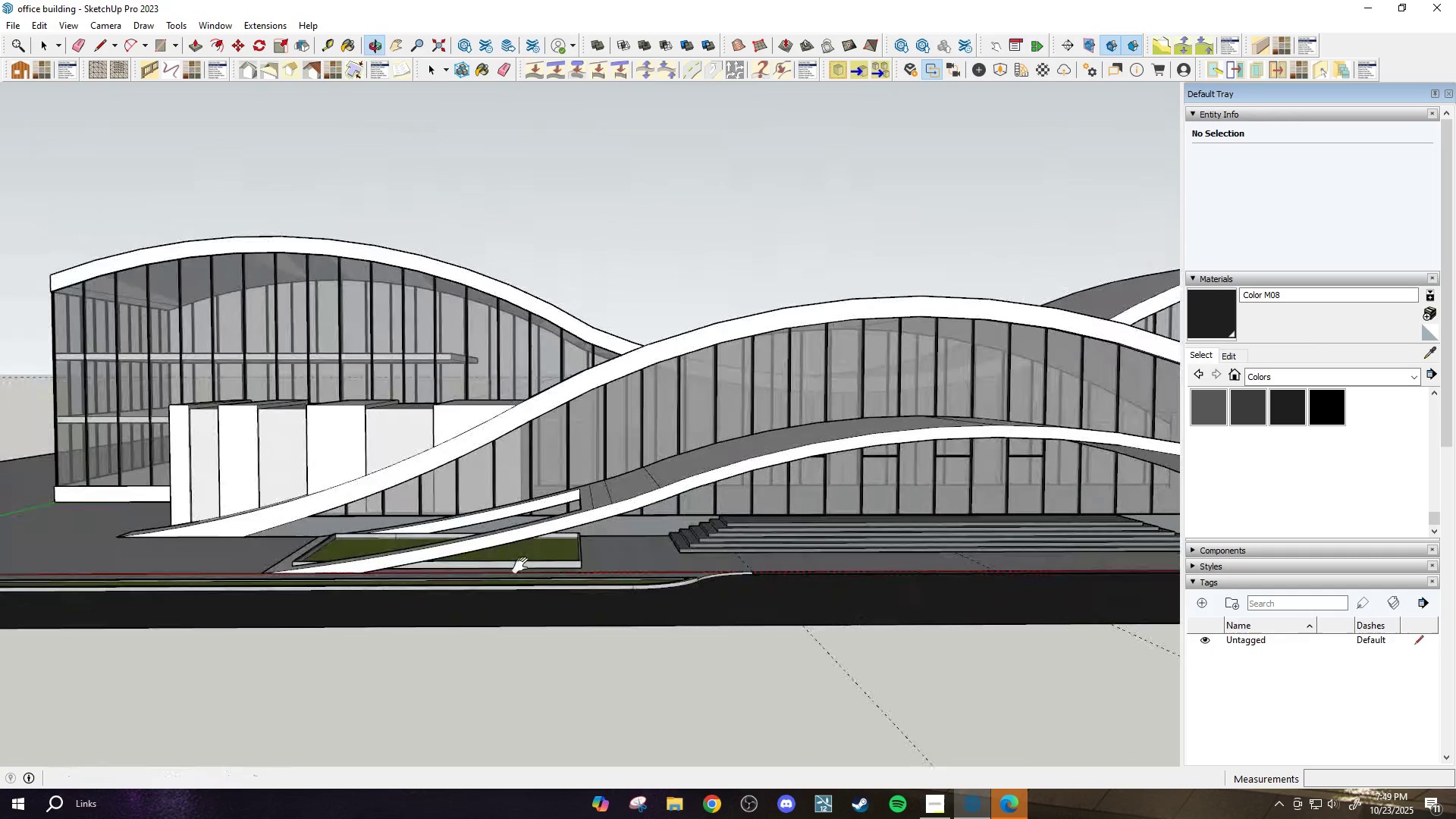 
scroll: coordinate [722, 484], scroll_direction: up, amount: 4.0
 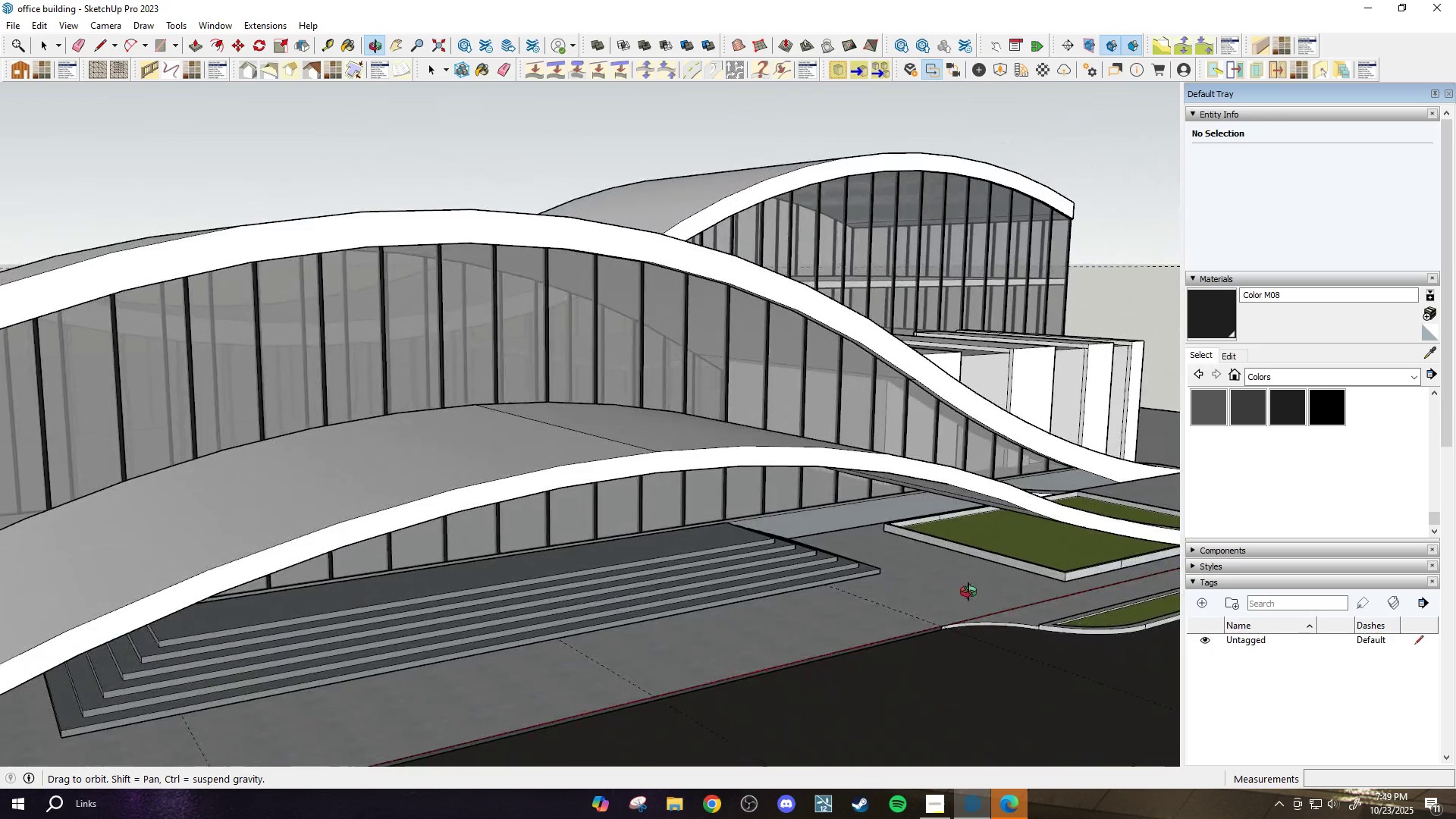 
scroll: coordinate [637, 567], scroll_direction: down, amount: 6.0
 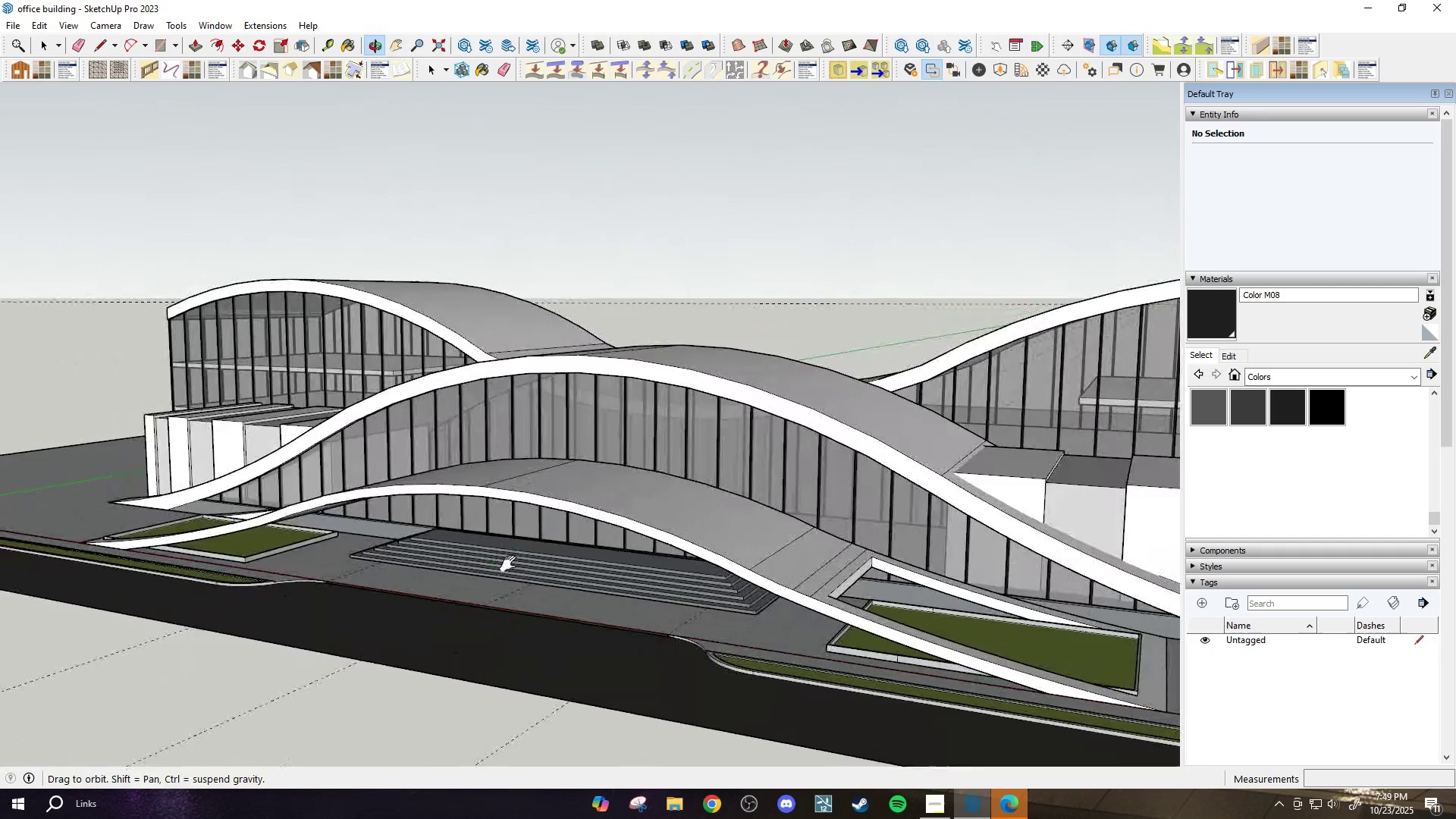 
scroll: coordinate [498, 469], scroll_direction: up, amount: 7.0
 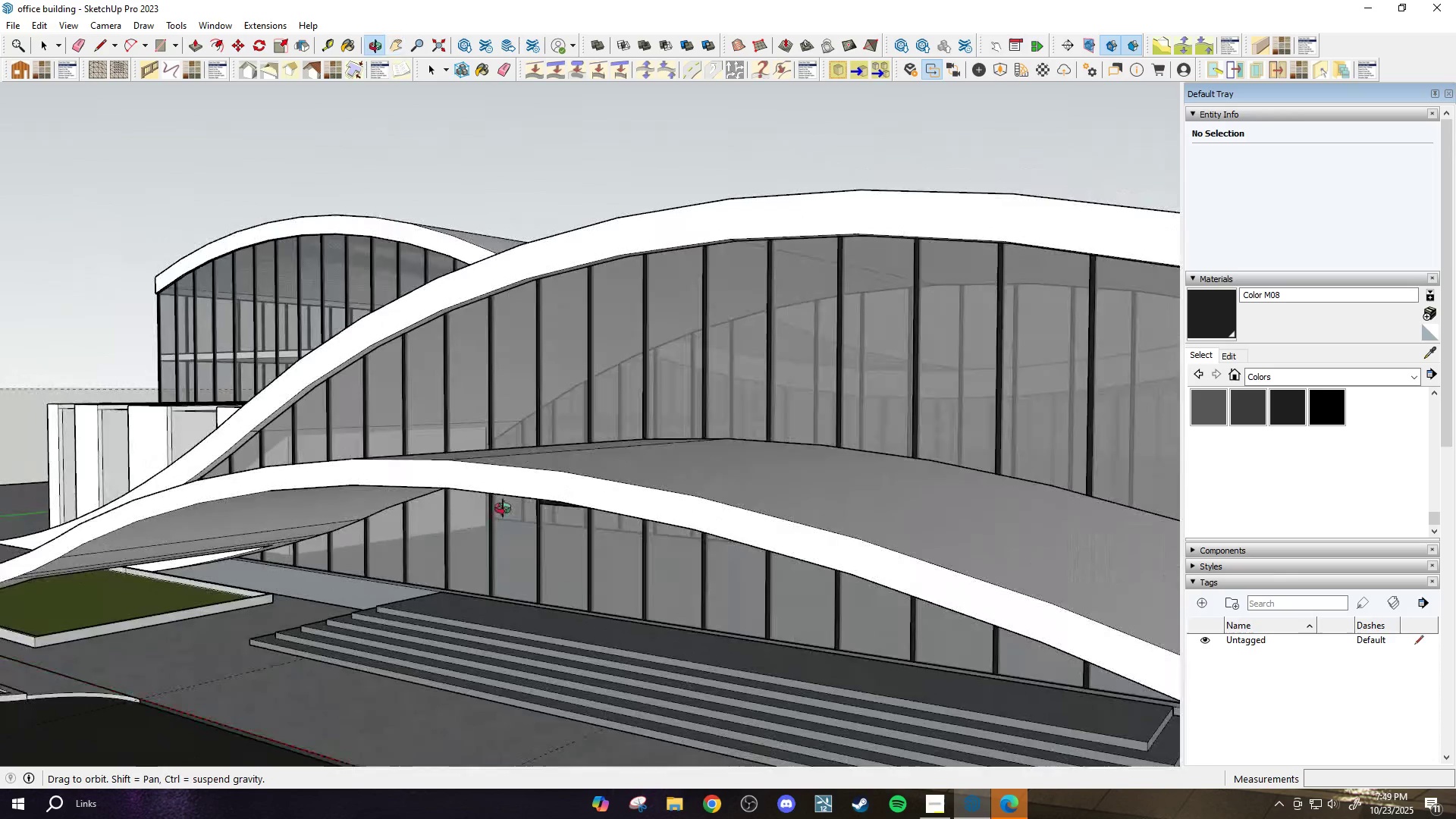 
scroll: coordinate [497, 413], scroll_direction: down, amount: 4.0
 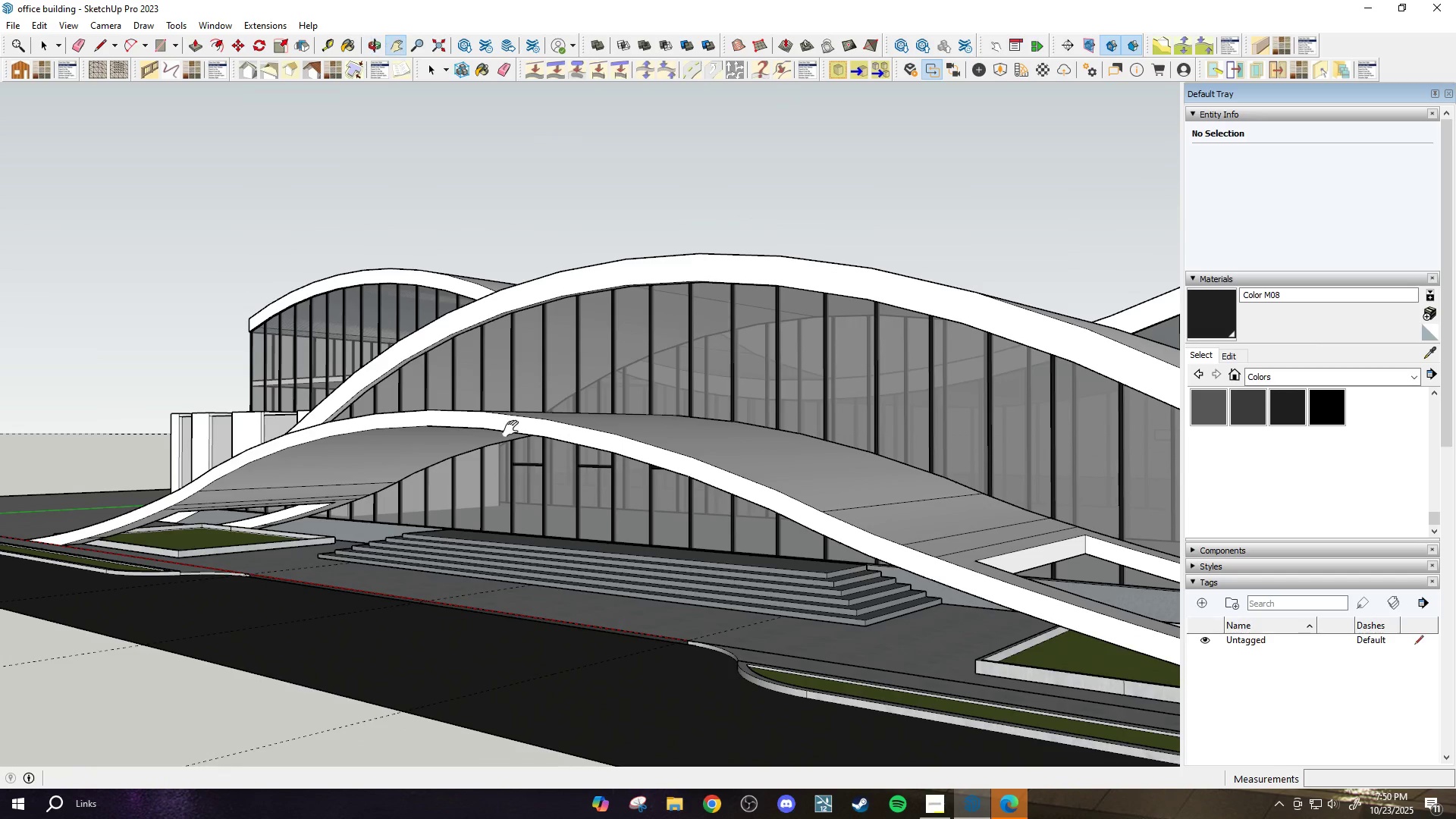 
scroll: coordinate [864, 566], scroll_direction: up, amount: 8.0
 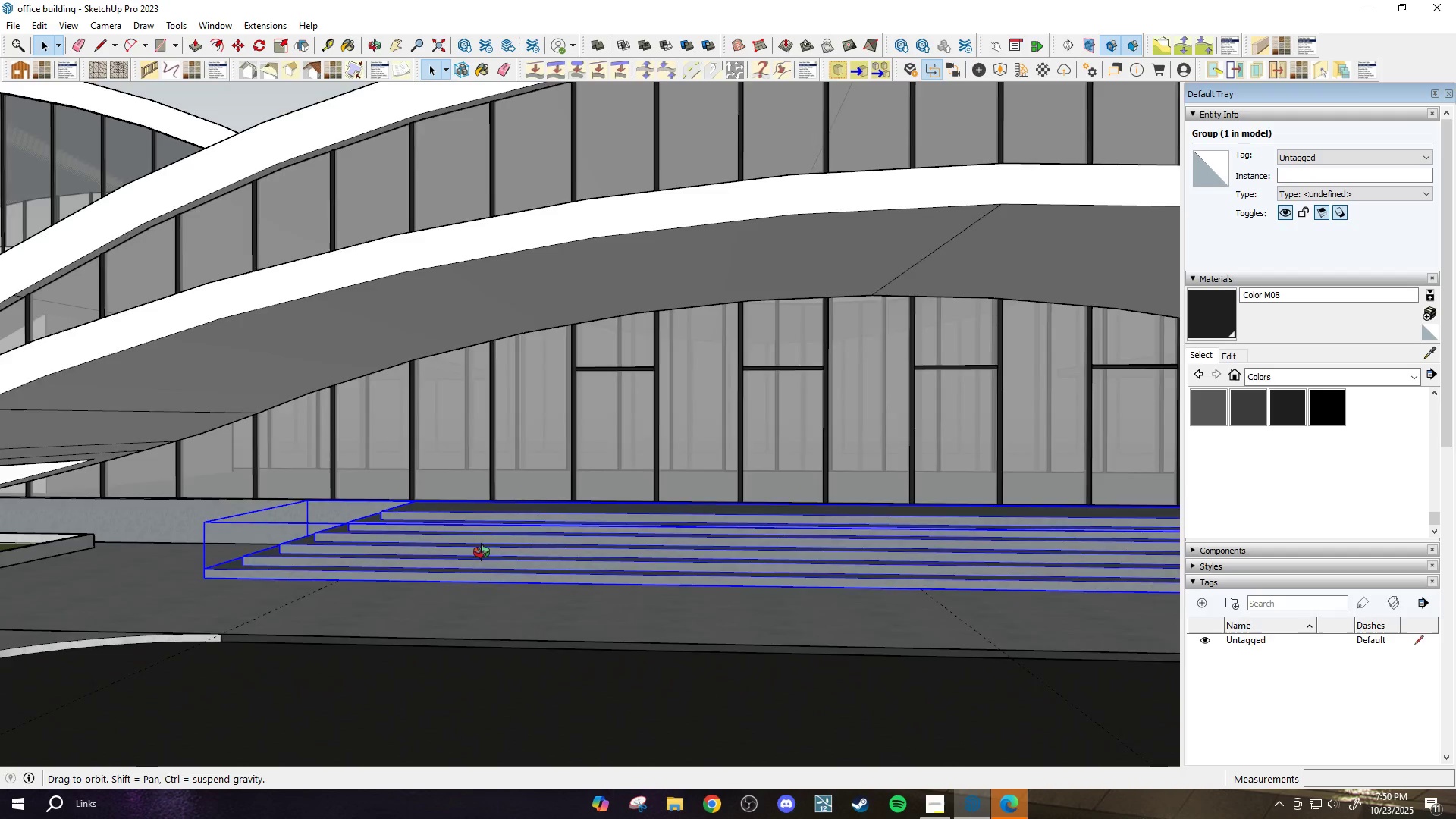 
key(Space)
 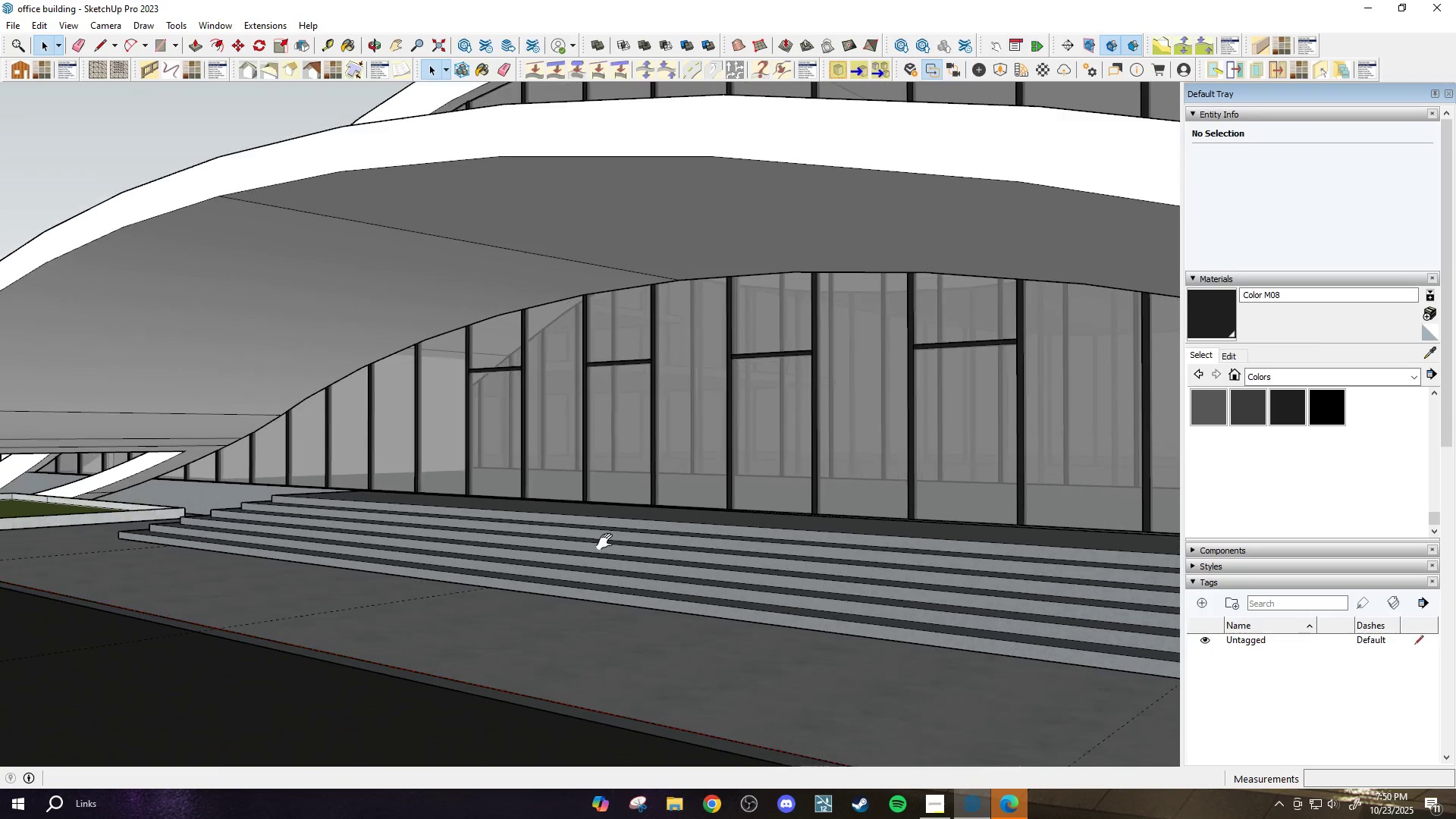 
left_click([604, 541])
 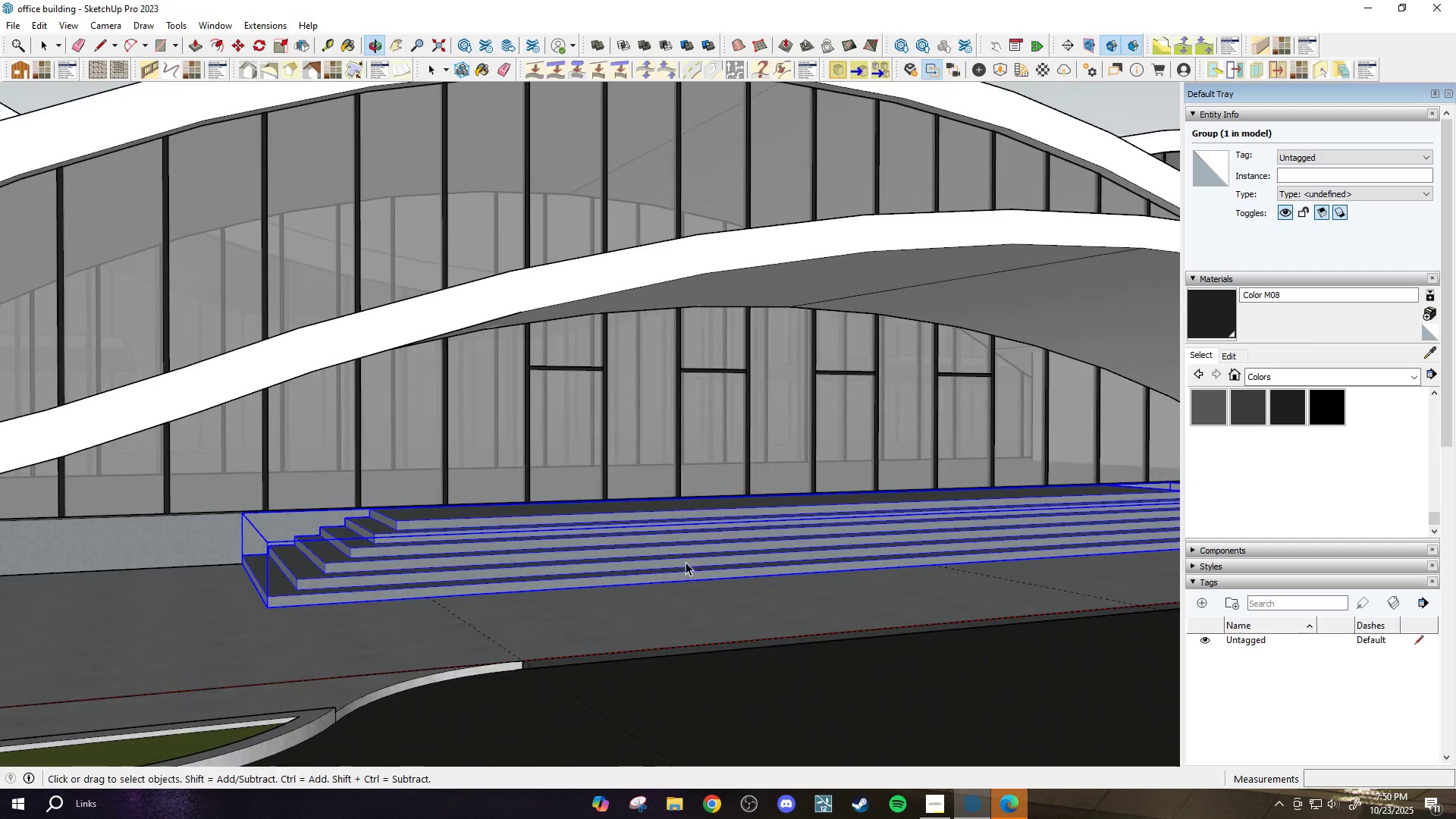 
double_click([673, 563])
 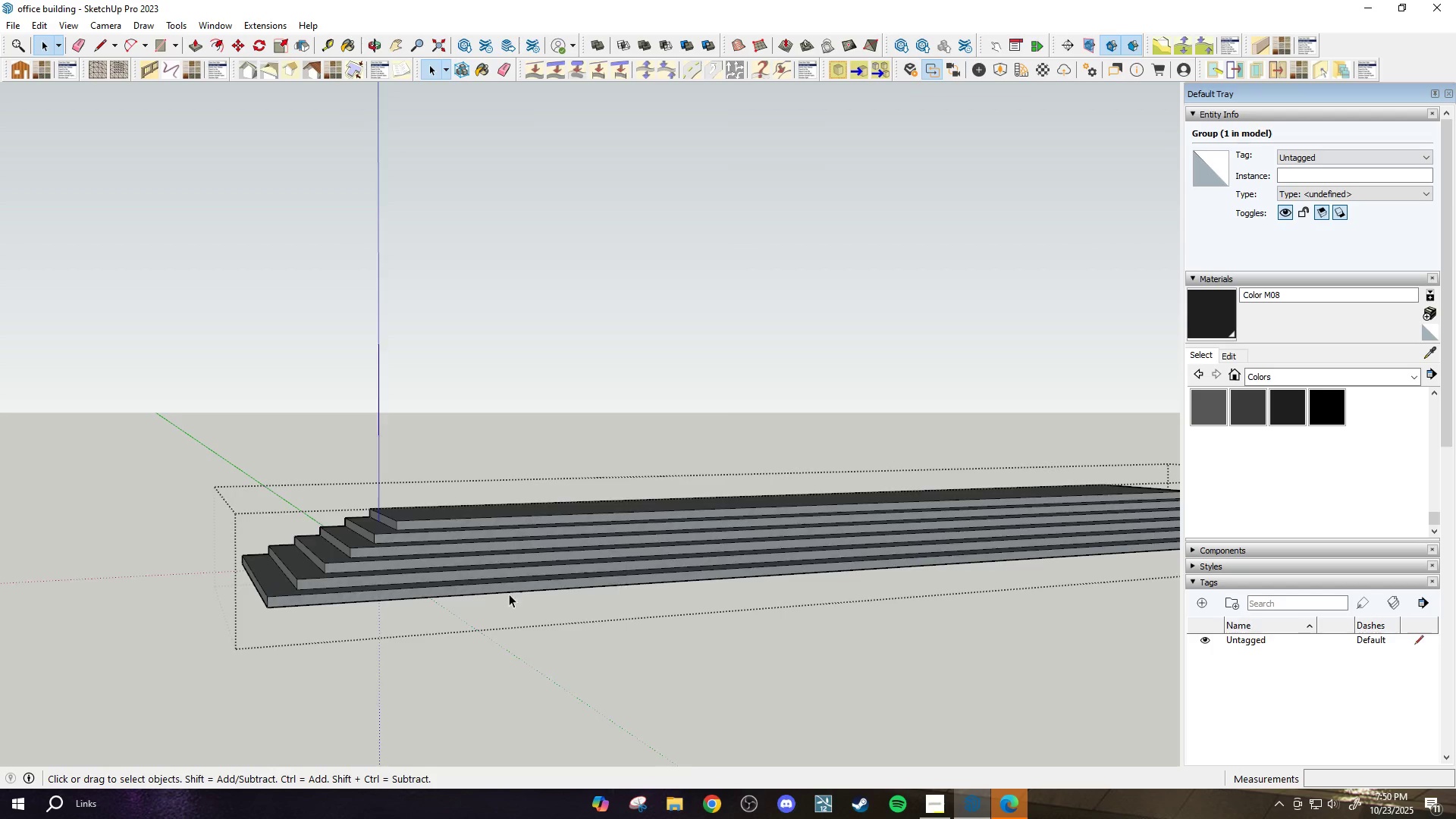 
scroll: coordinate [210, 626], scroll_direction: up, amount: 12.0
 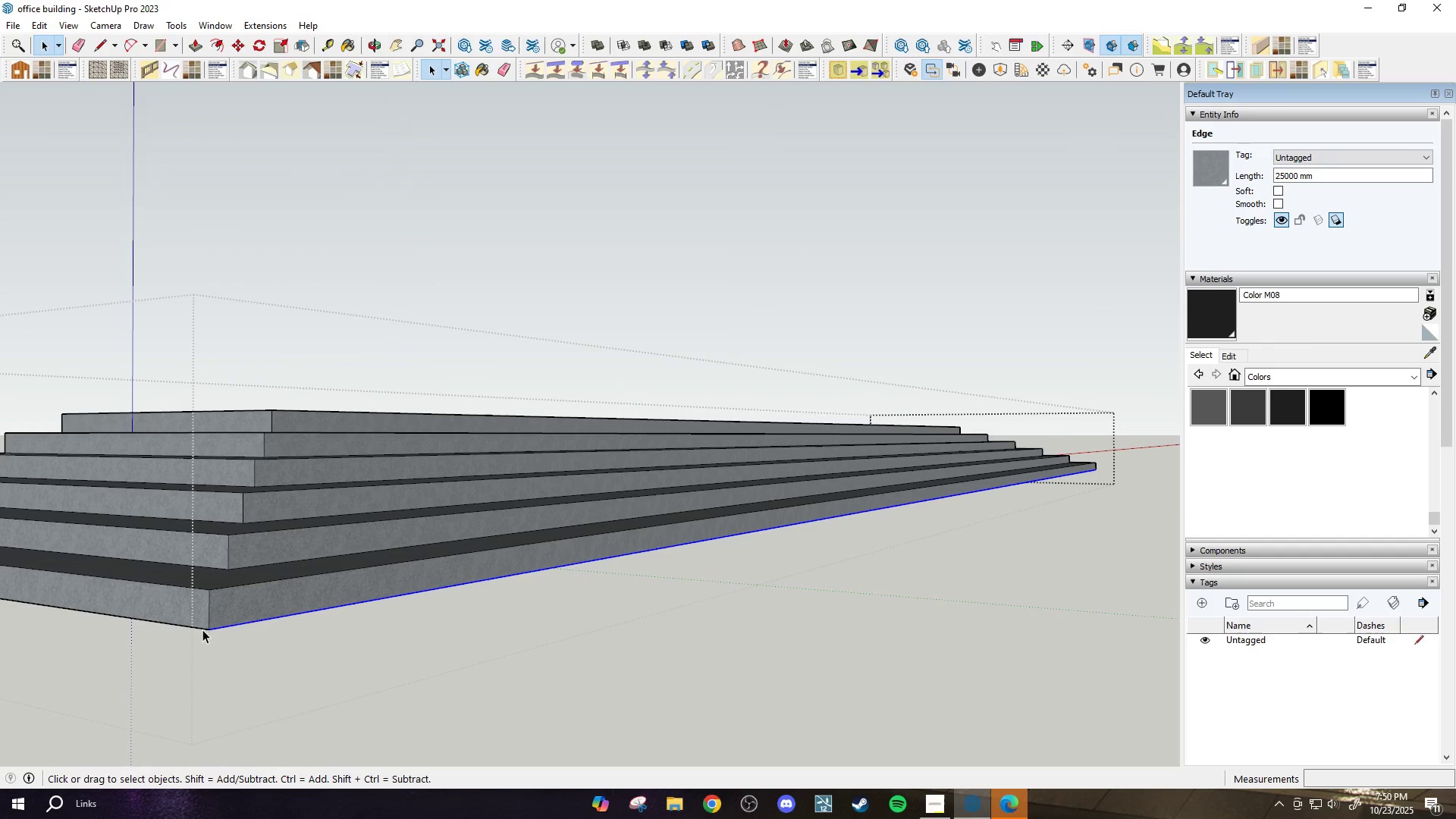 
key(Control+ControlLeft)
 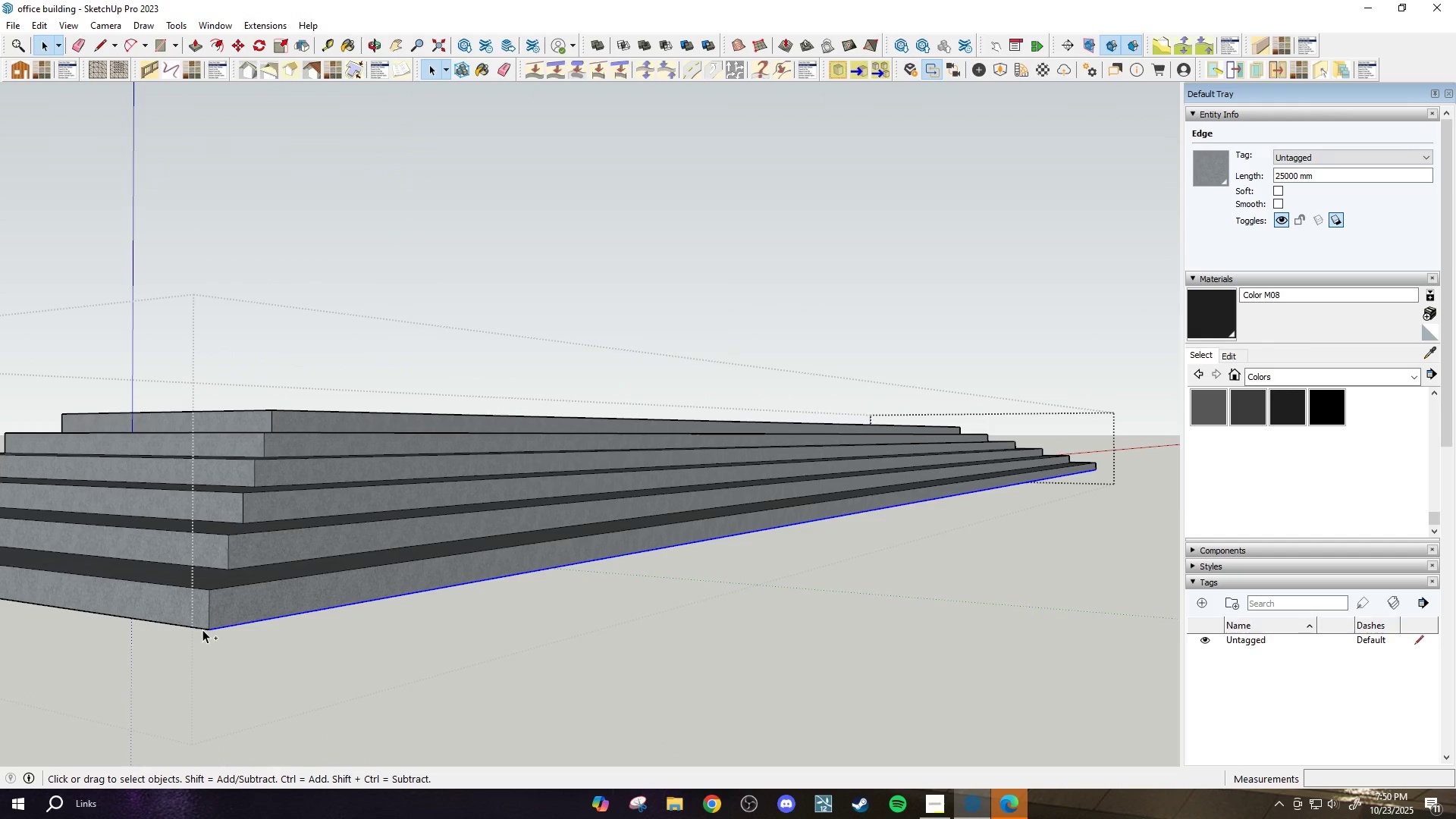 
left_click([202, 629])
 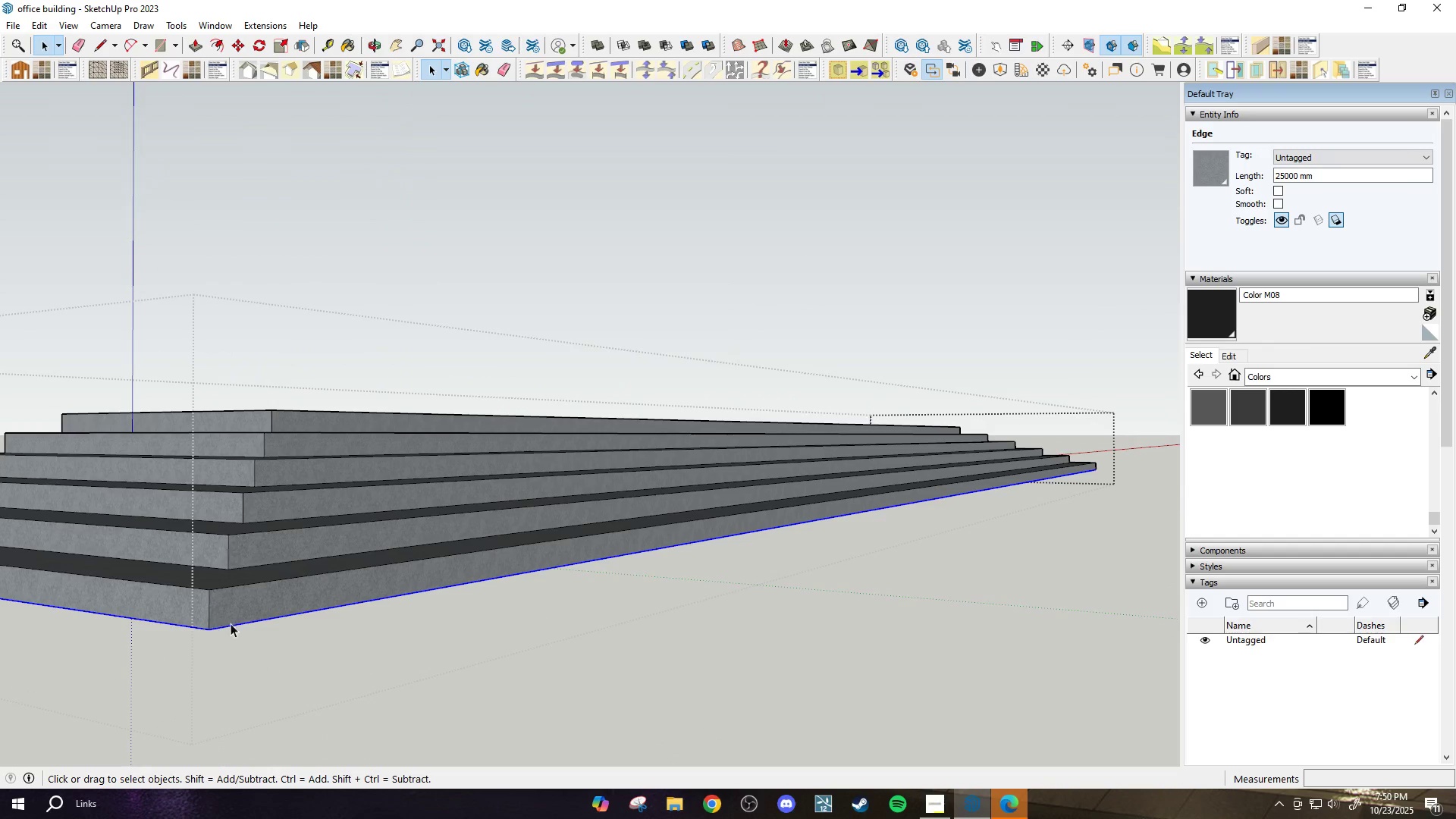 
scroll: coordinate [295, 632], scroll_direction: down, amount: 16.0
 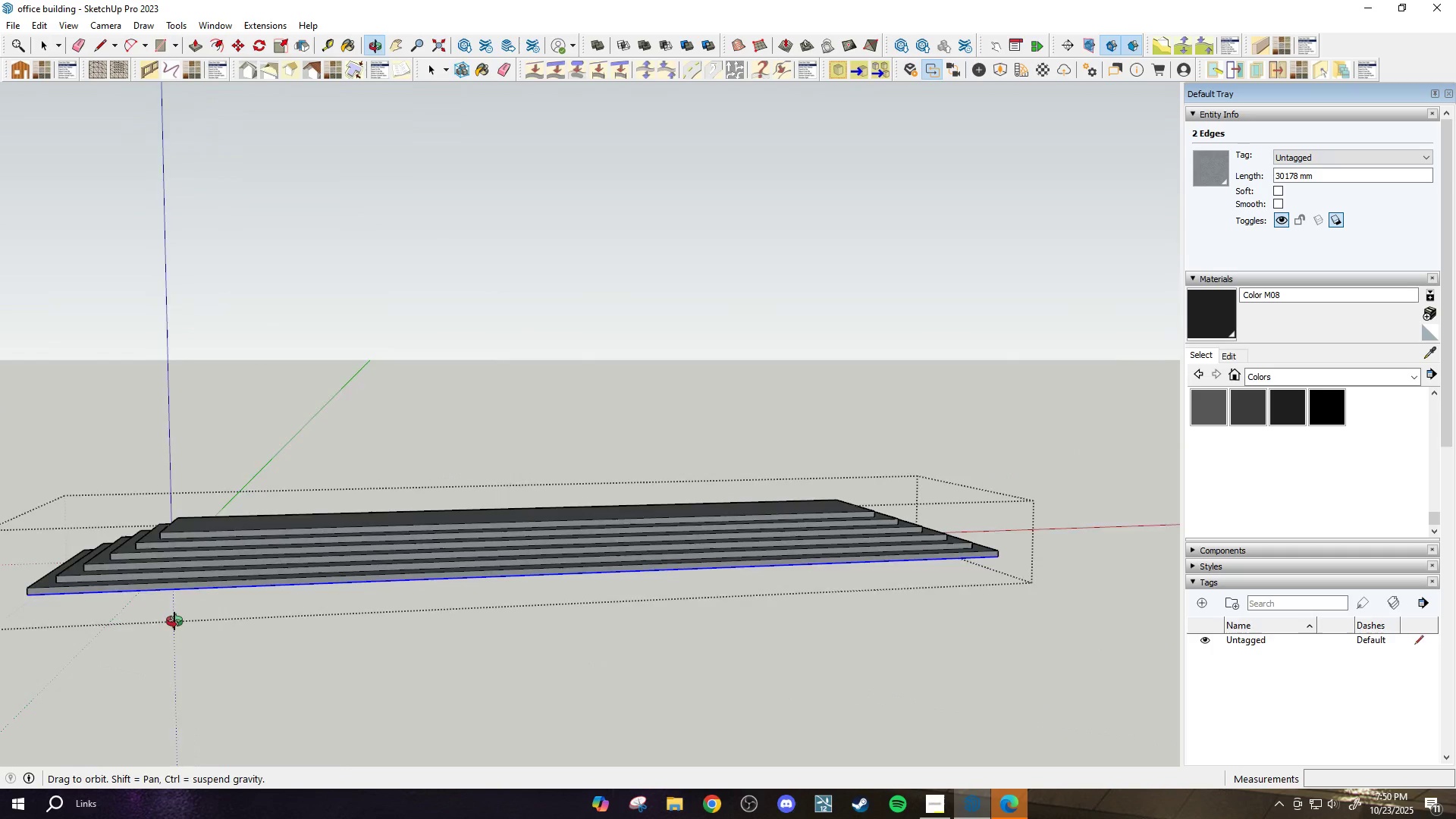 
scroll: coordinate [808, 607], scroll_direction: up, amount: 16.0
 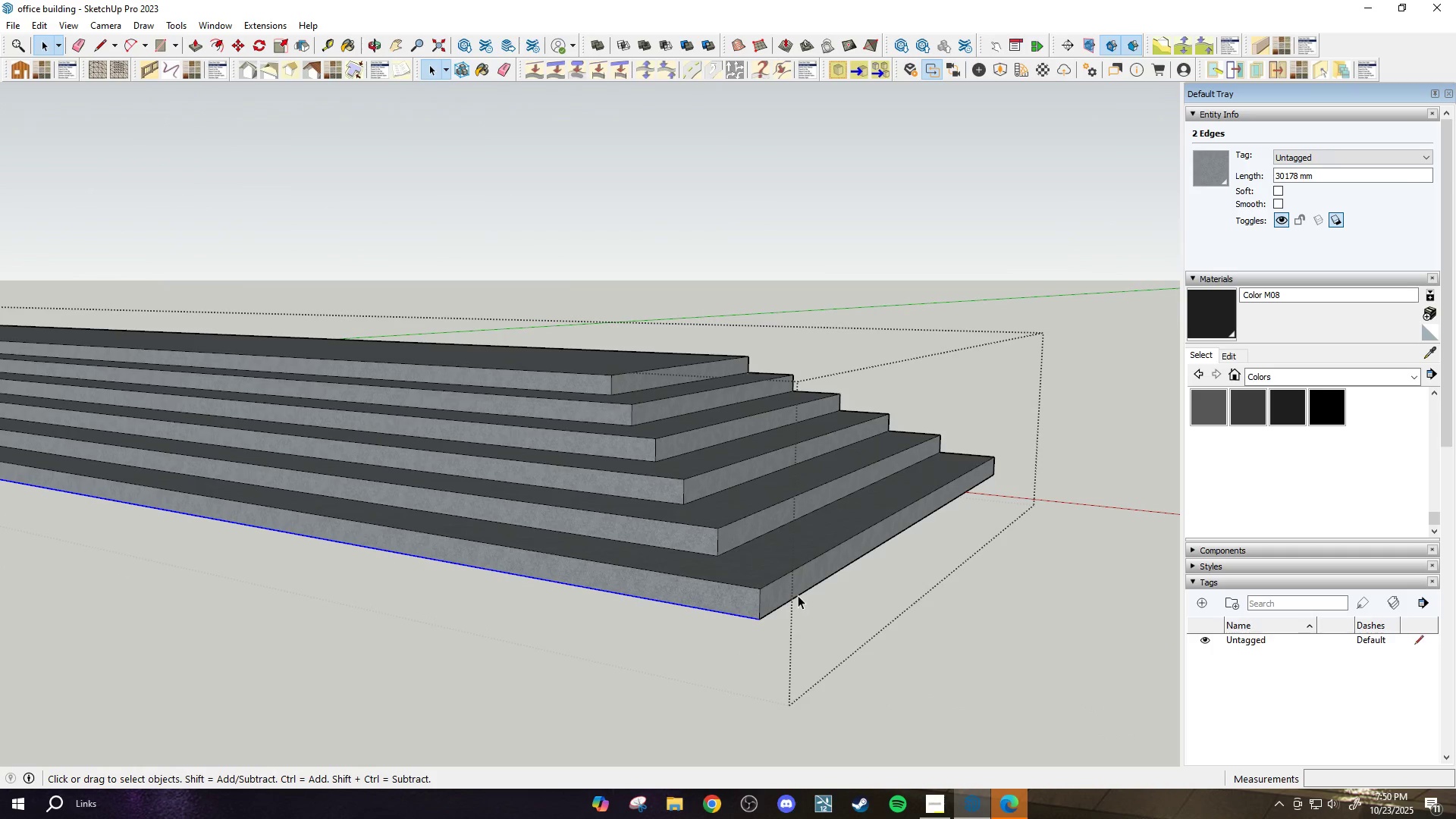 
hold_key(key=ControlLeft, duration=0.64)
left_click([797, 594])
 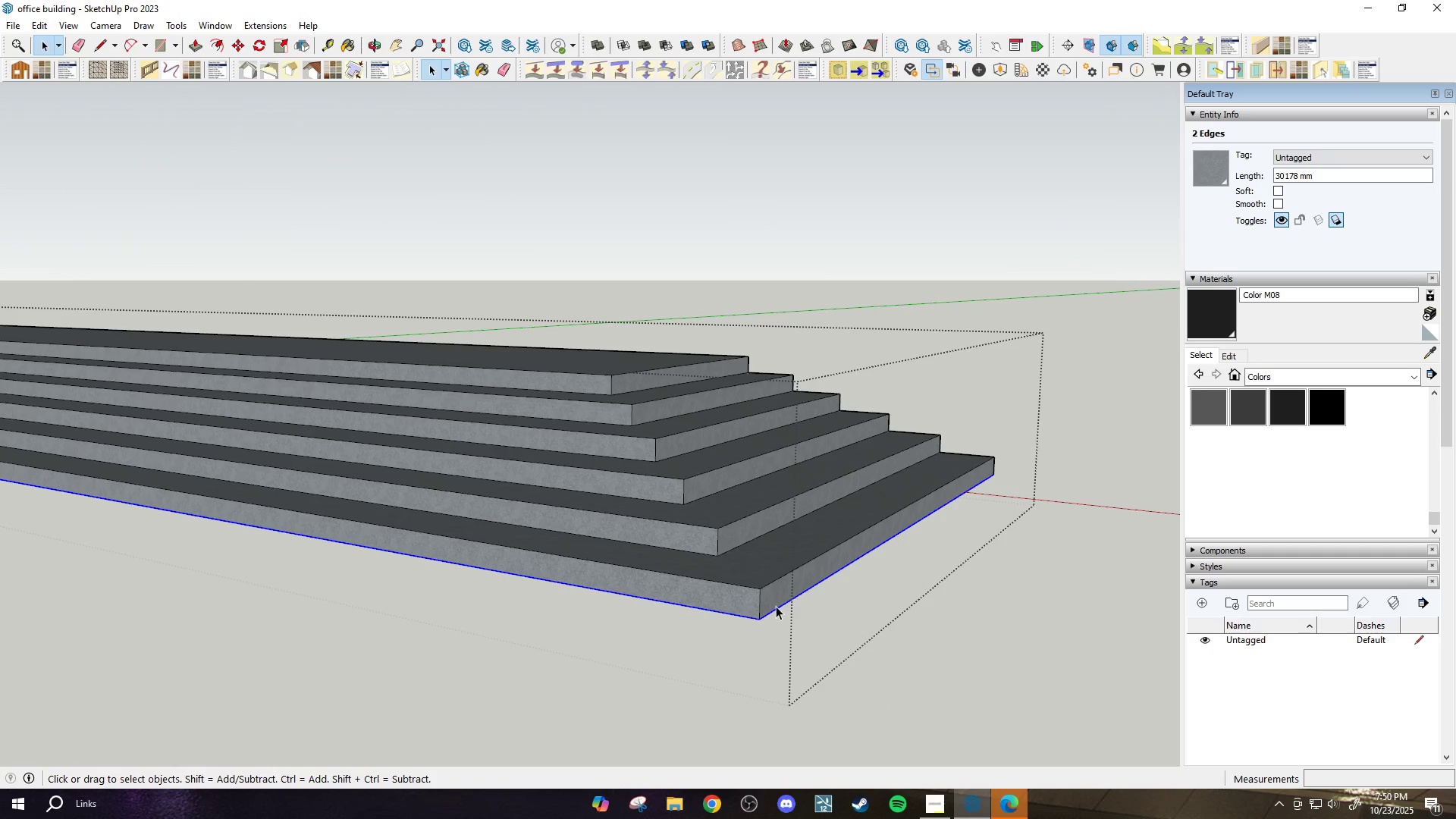 
scroll: coordinate [761, 626], scroll_direction: up, amount: 8.0
 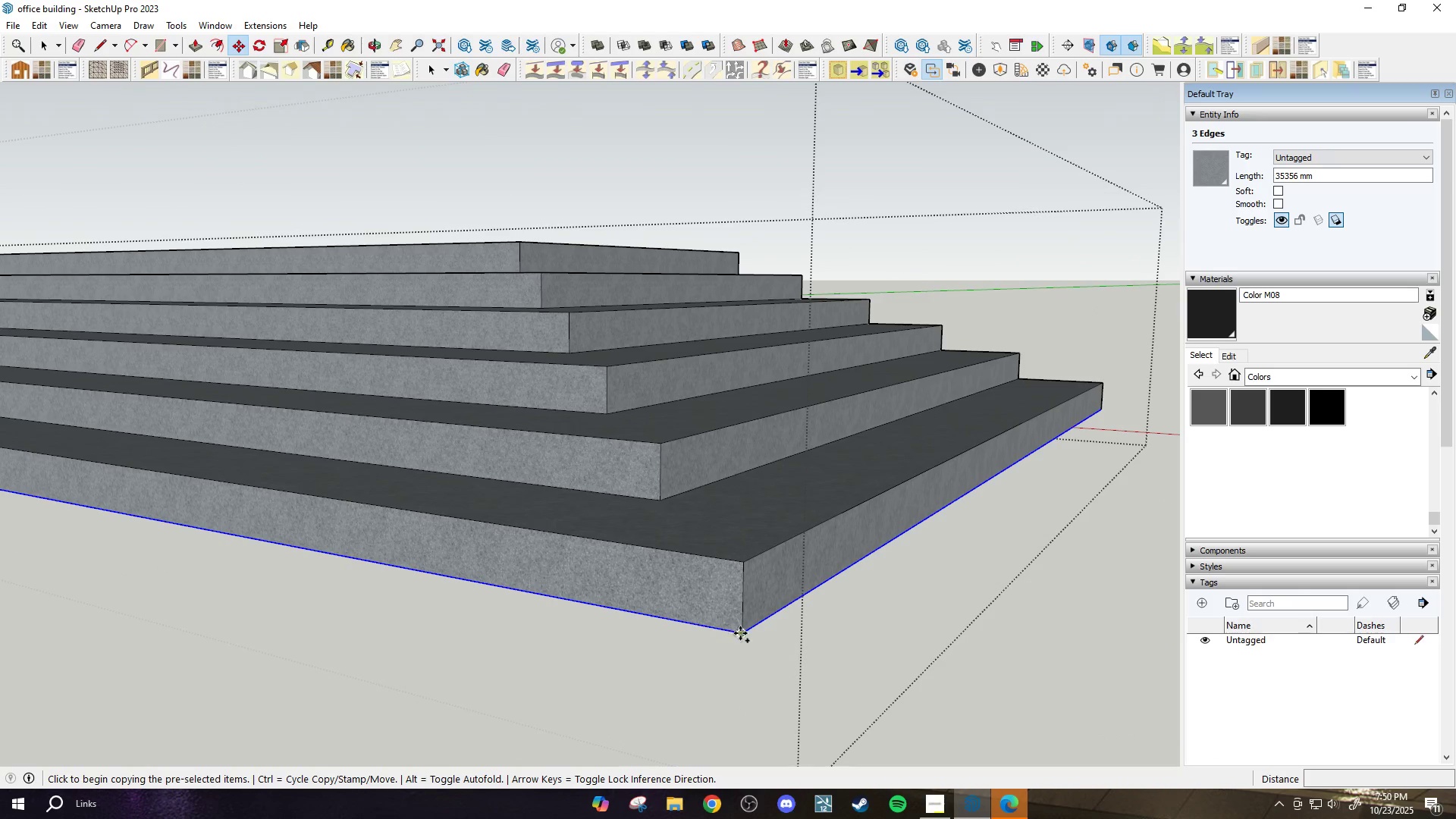 
key(M)
 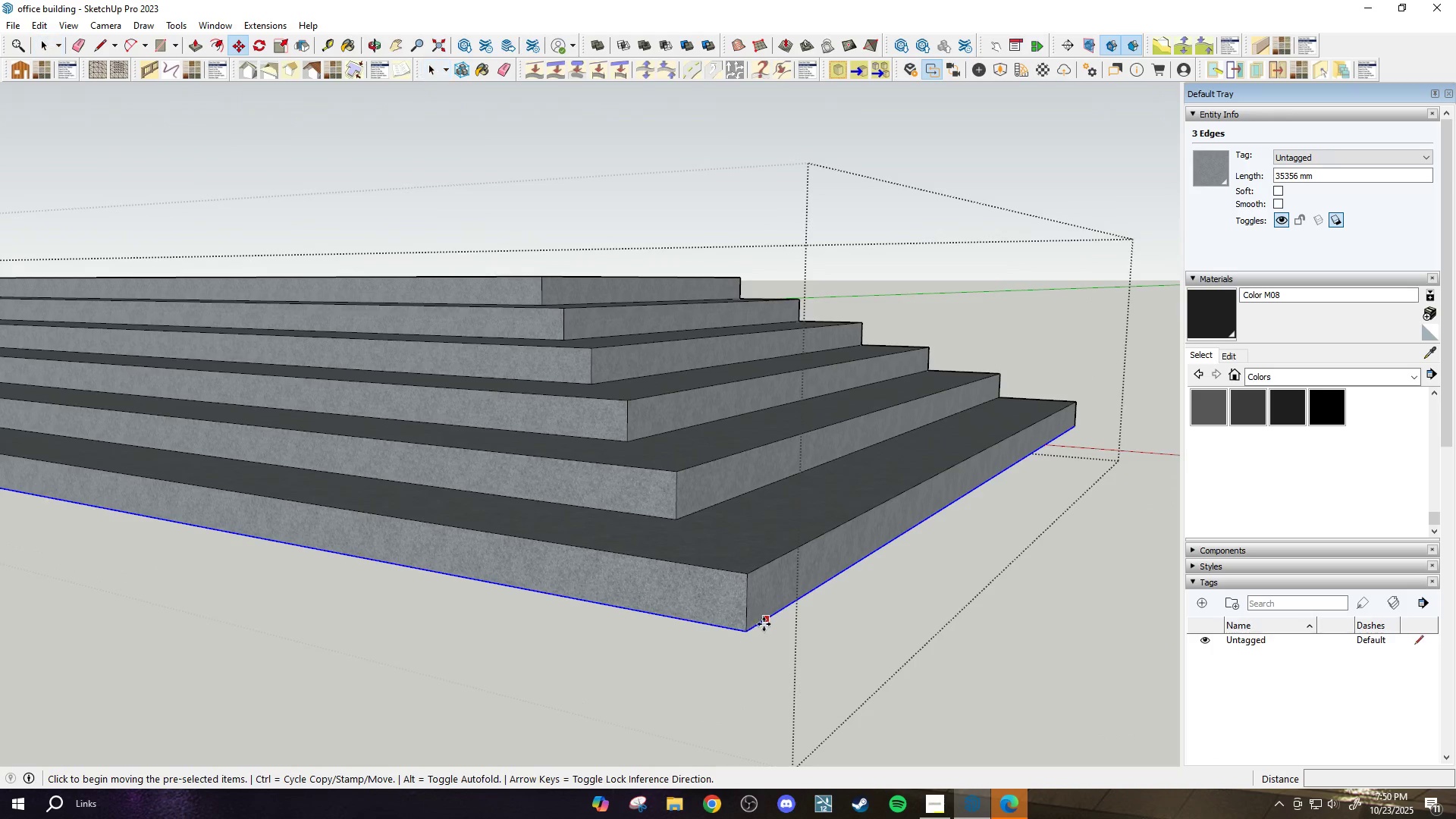 
key(Control+ControlLeft)
 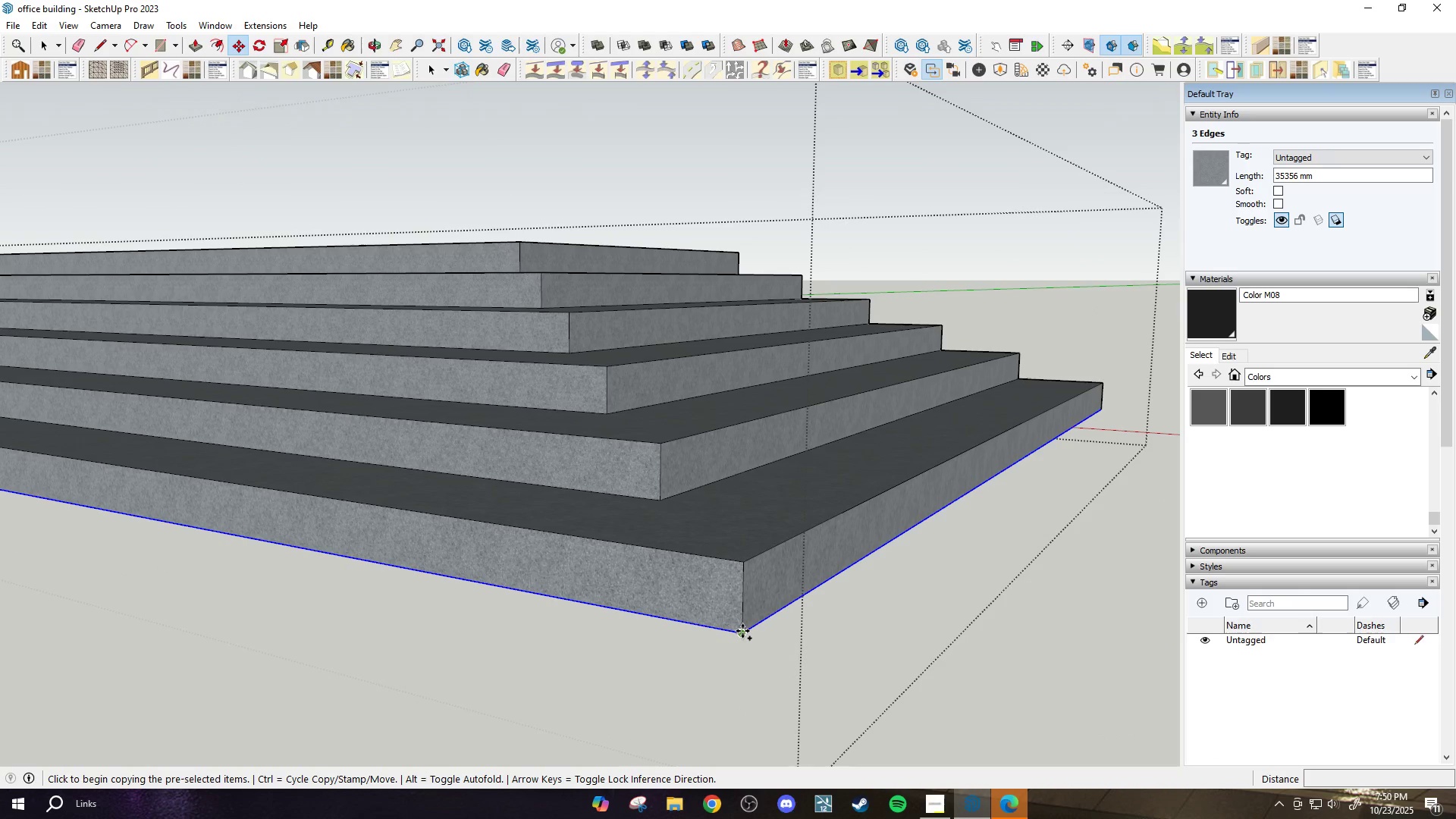 
left_click([742, 631])
 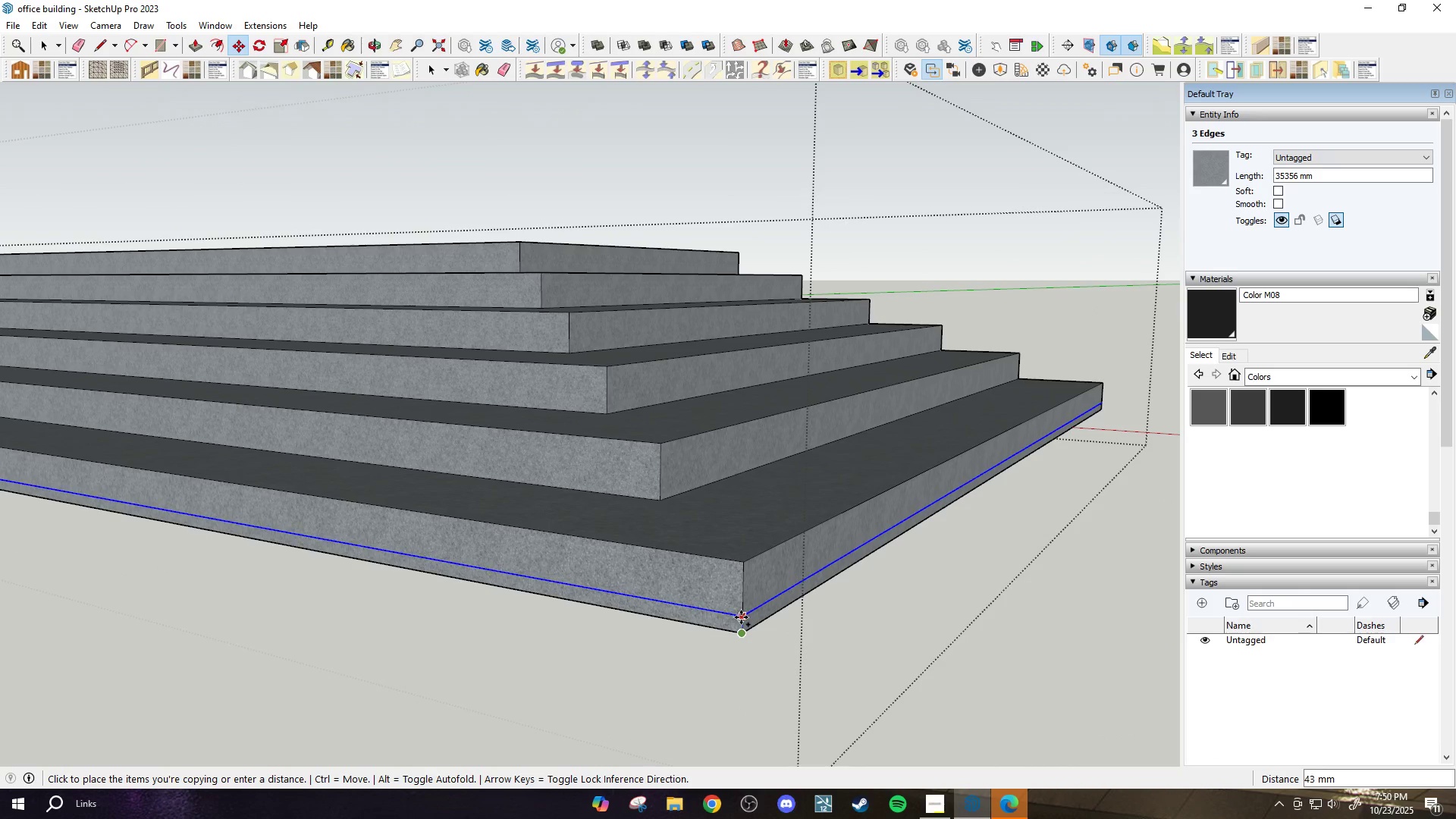 
type(50)
 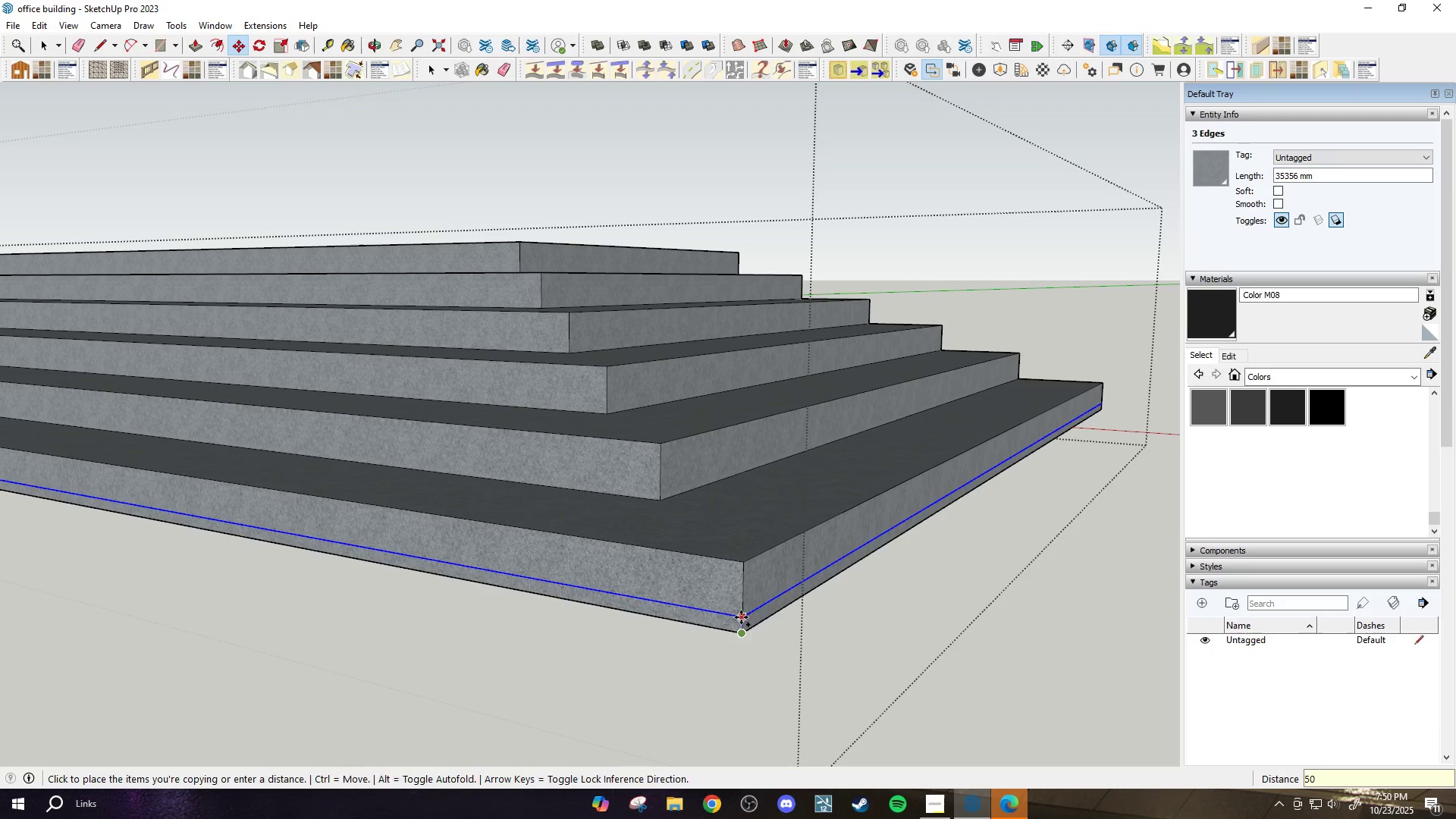 
key(Enter)
 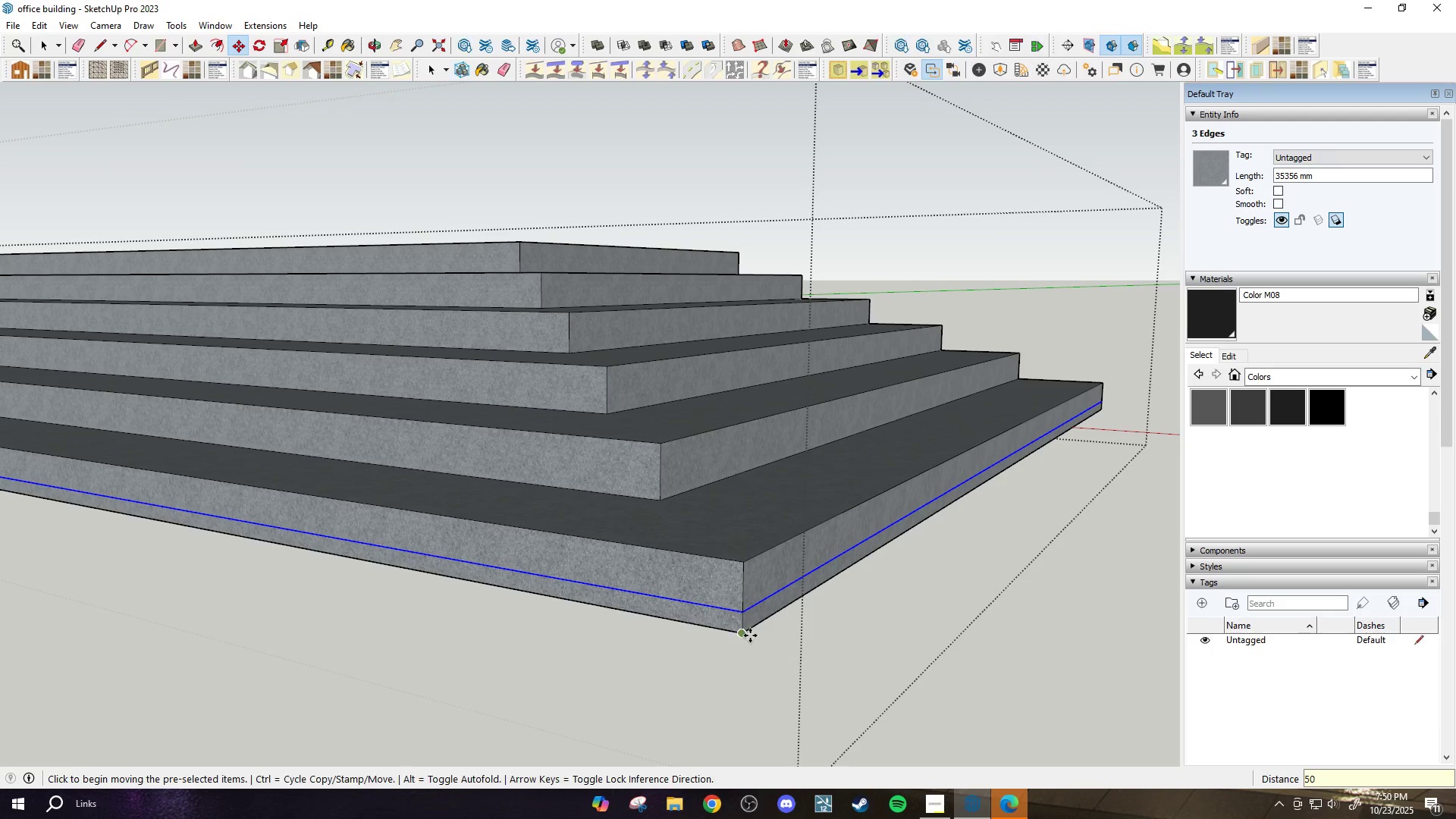 
scroll: coordinate [750, 637], scroll_direction: up, amount: 4.0
 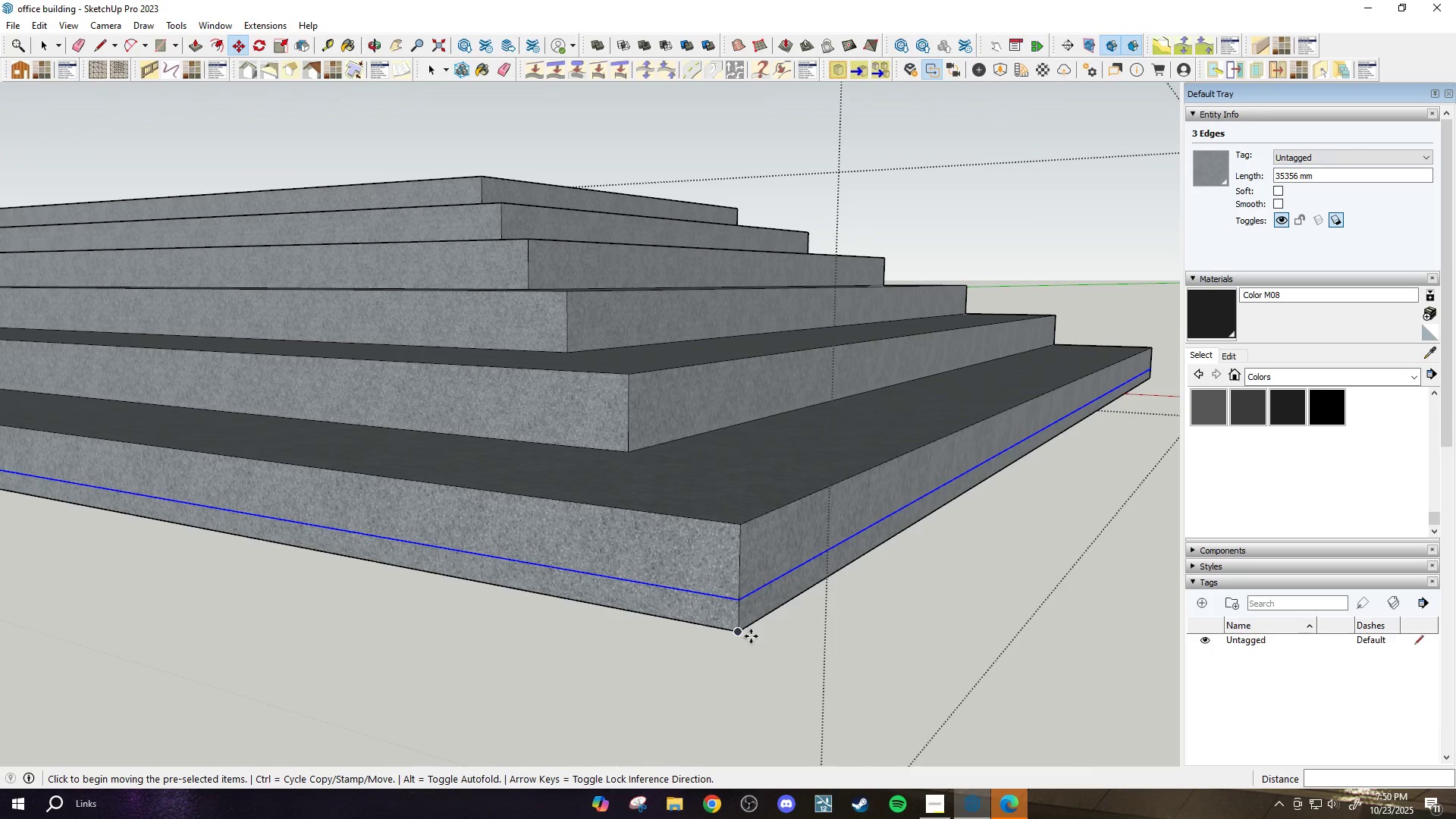 
key(Escape)
 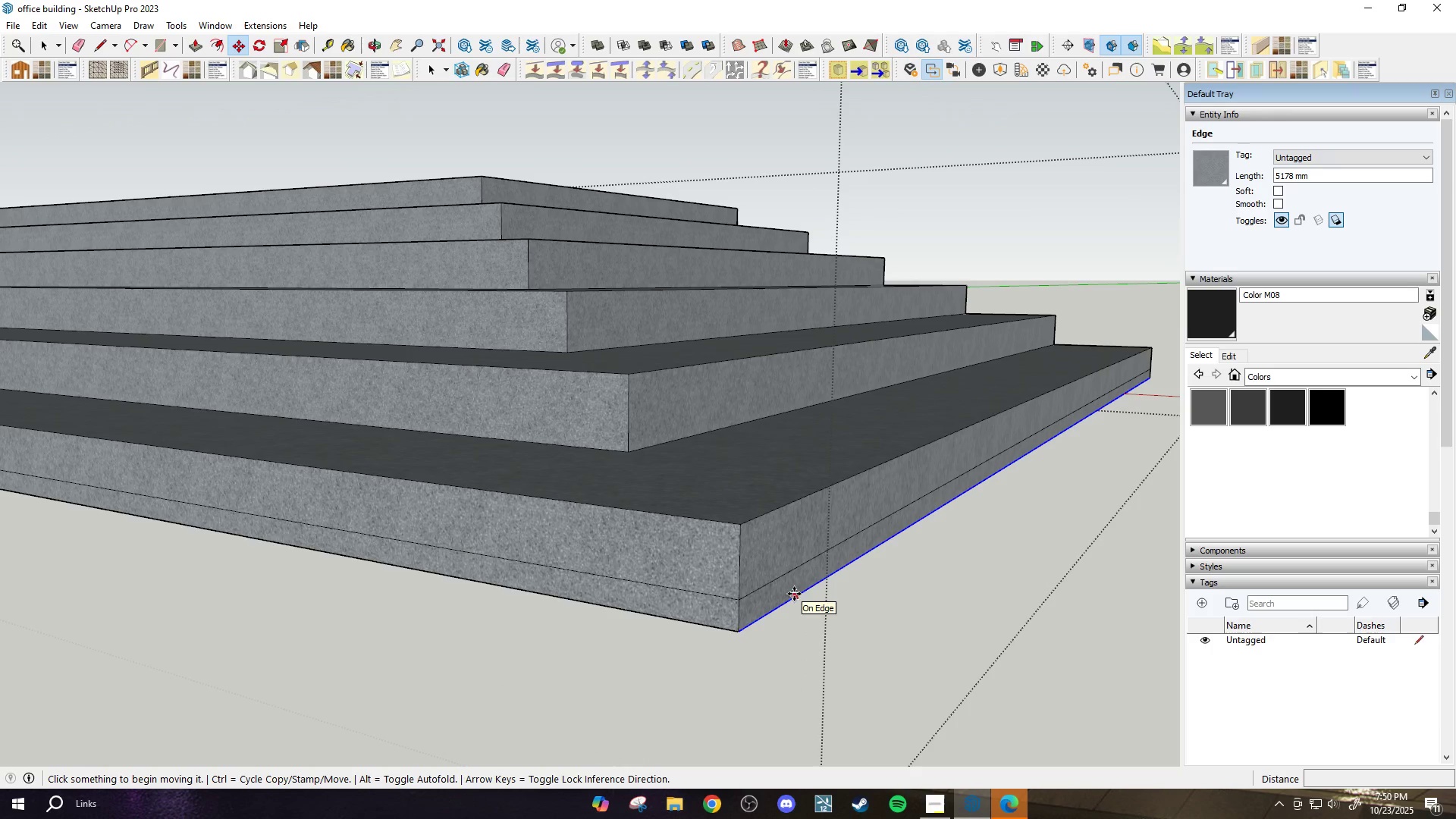 
key(P)
 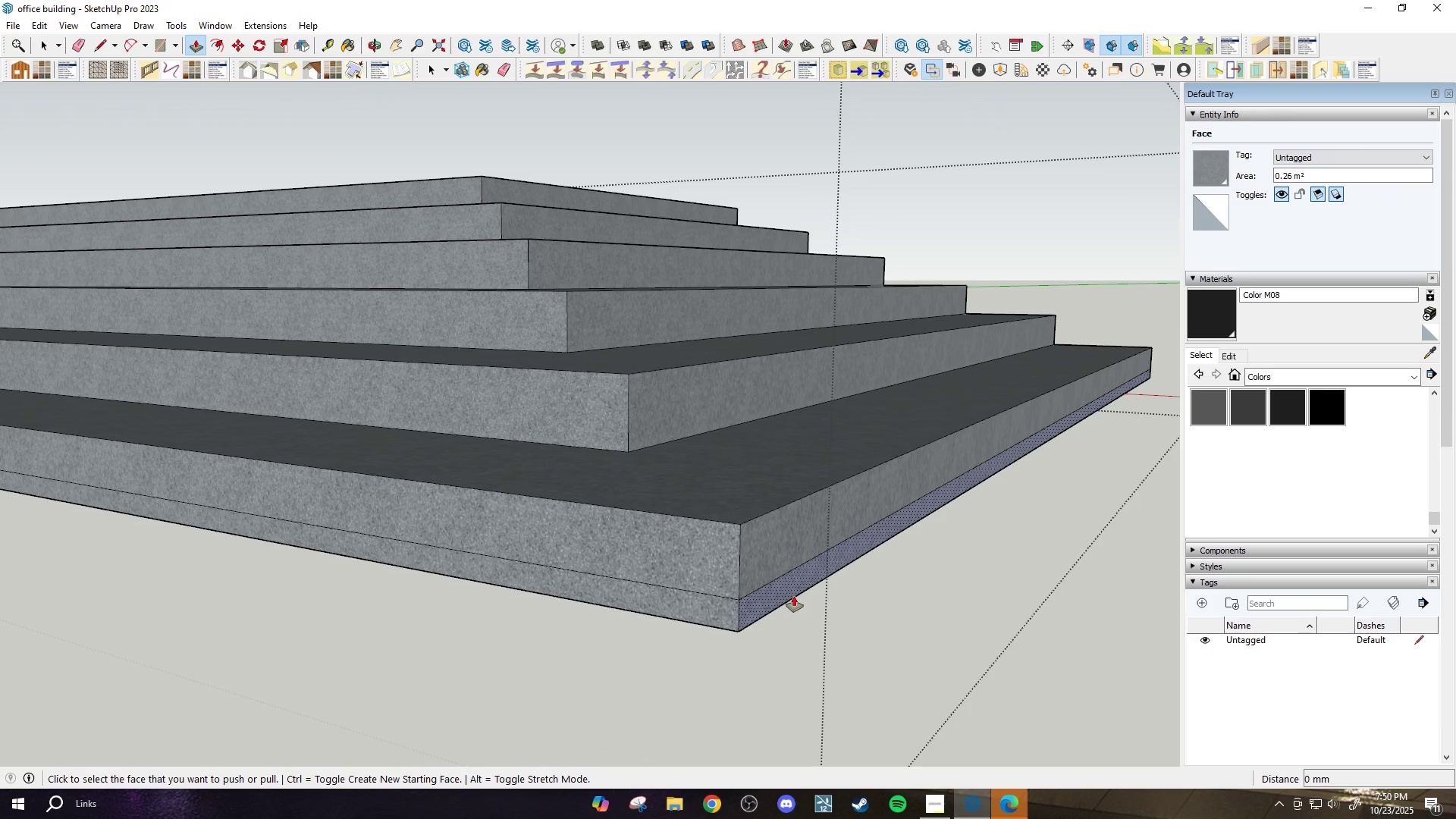 
scroll: coordinate [795, 582], scroll_direction: up, amount: 3.0
 